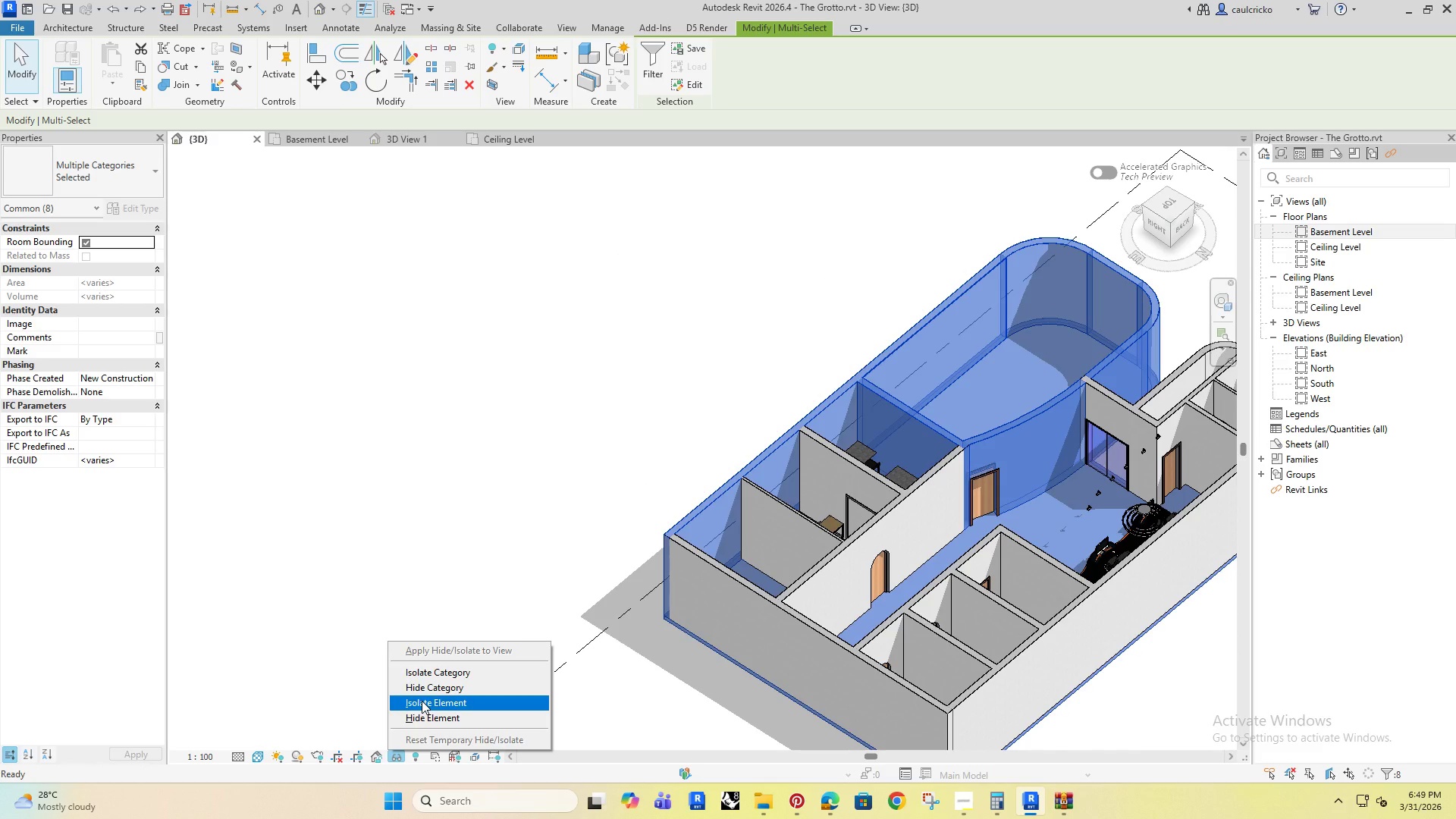 
left_click([422, 701])
 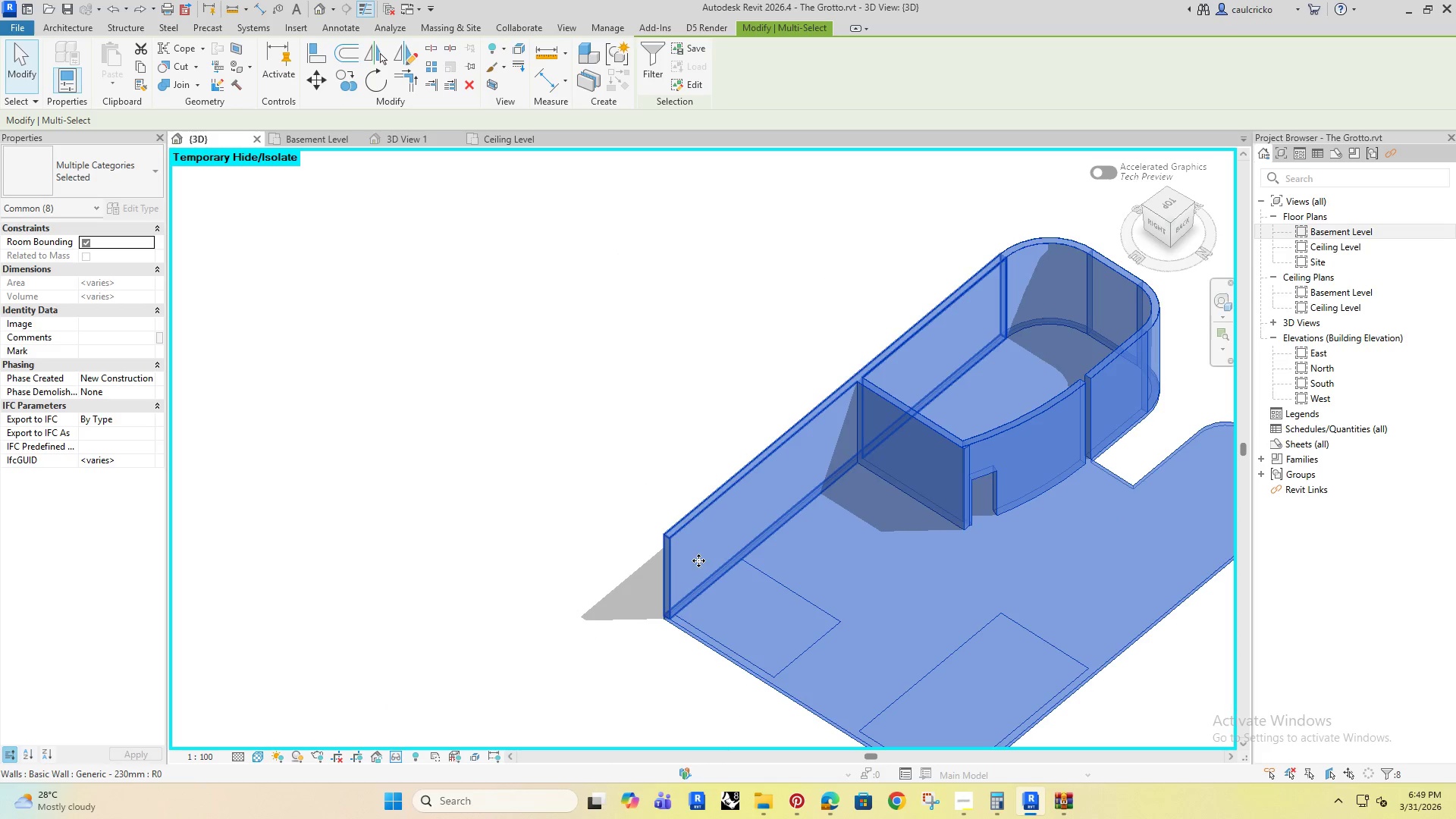 
hold_key(key=ShiftRight, duration=0.41)
 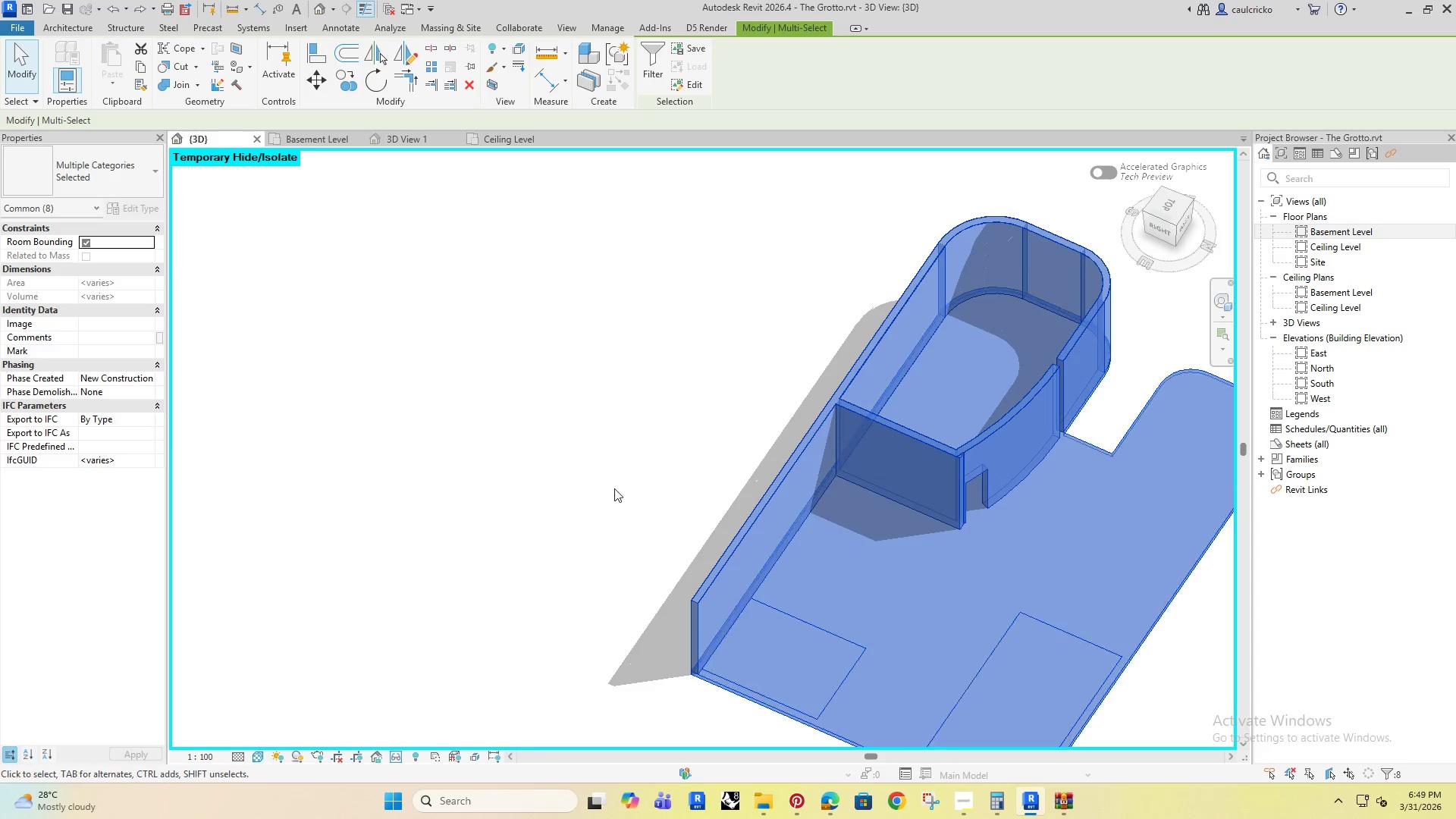 
left_click([592, 471])
 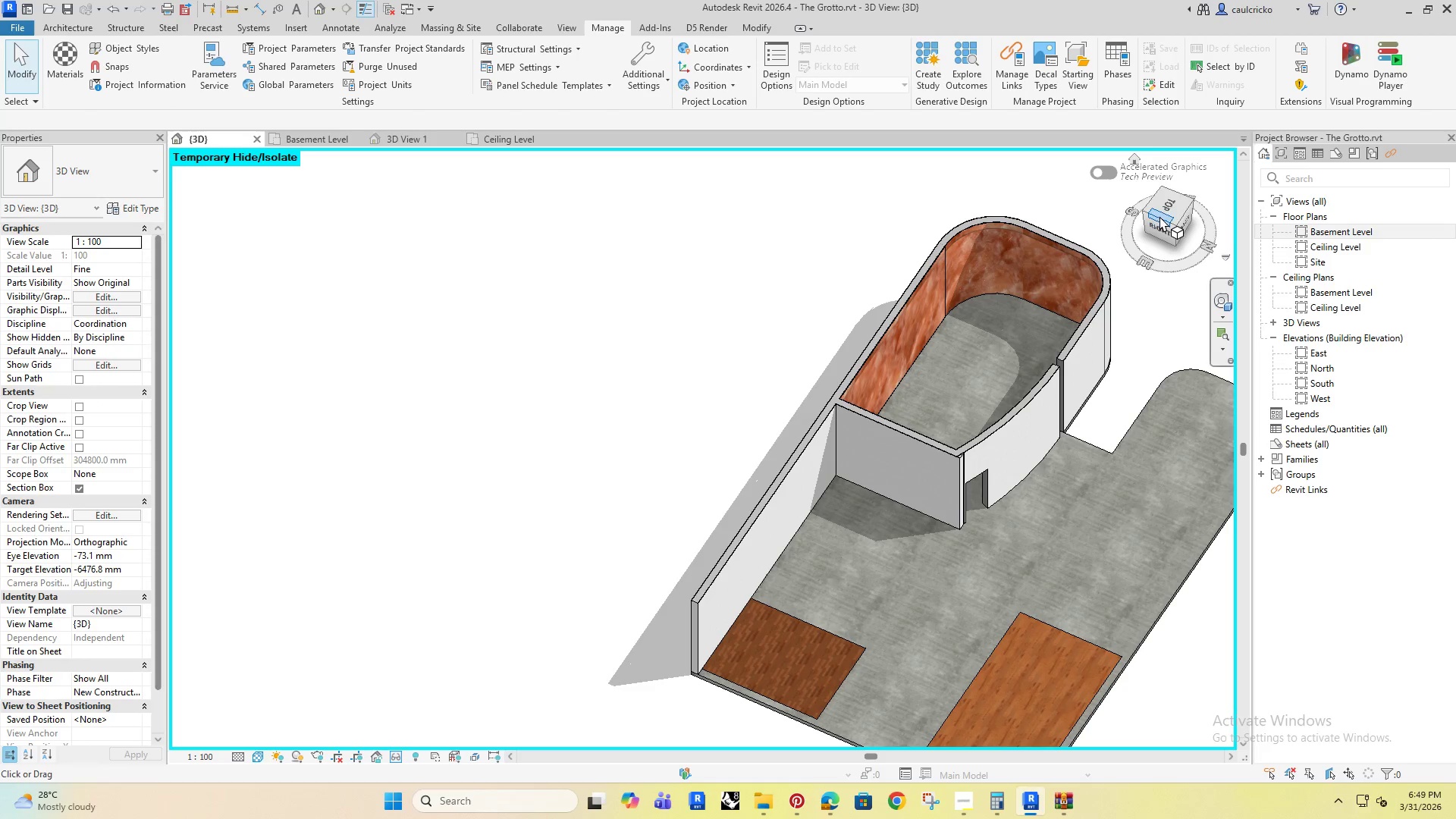 
left_click([1167, 207])
 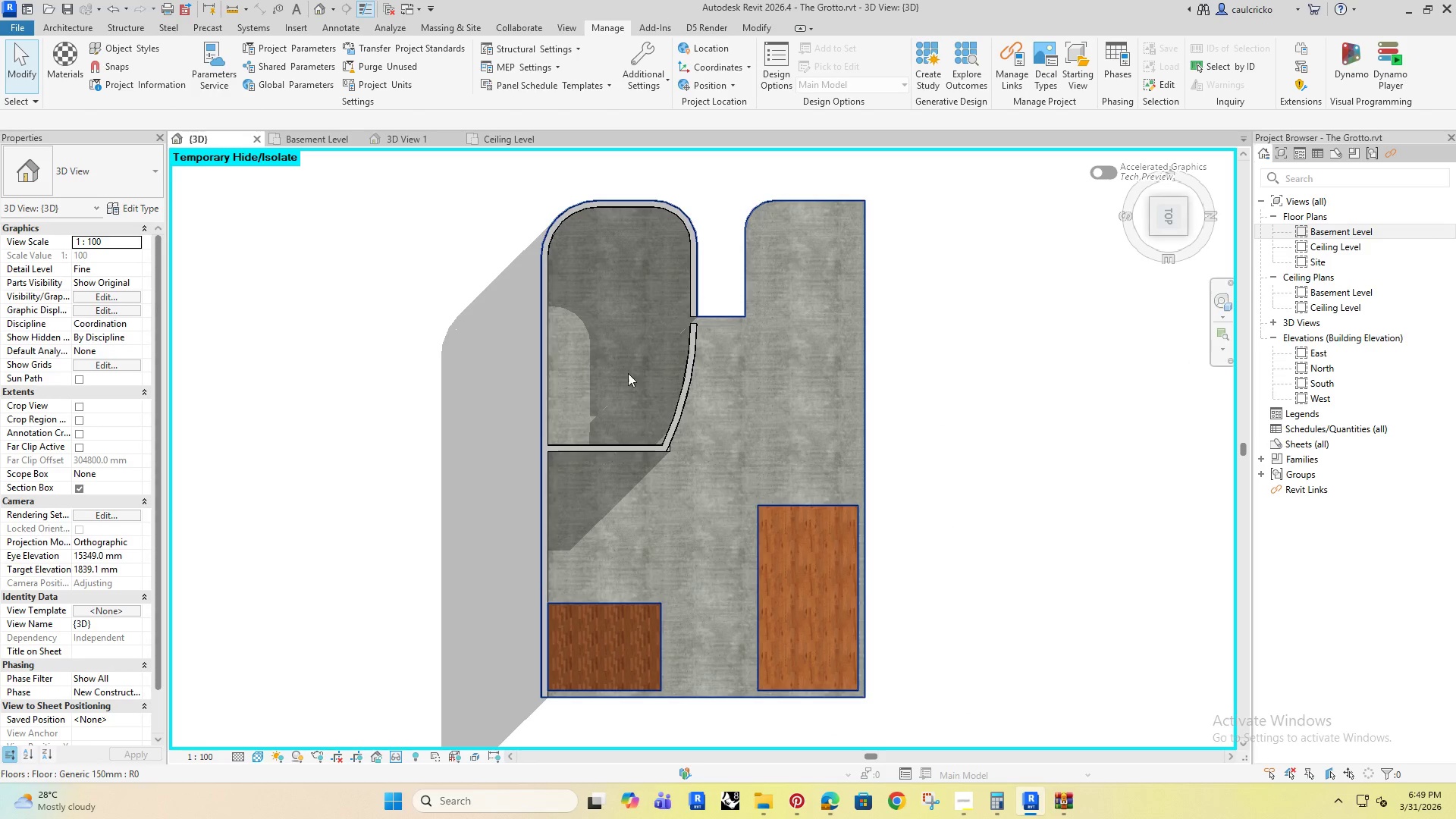 
left_click([455, 394])
 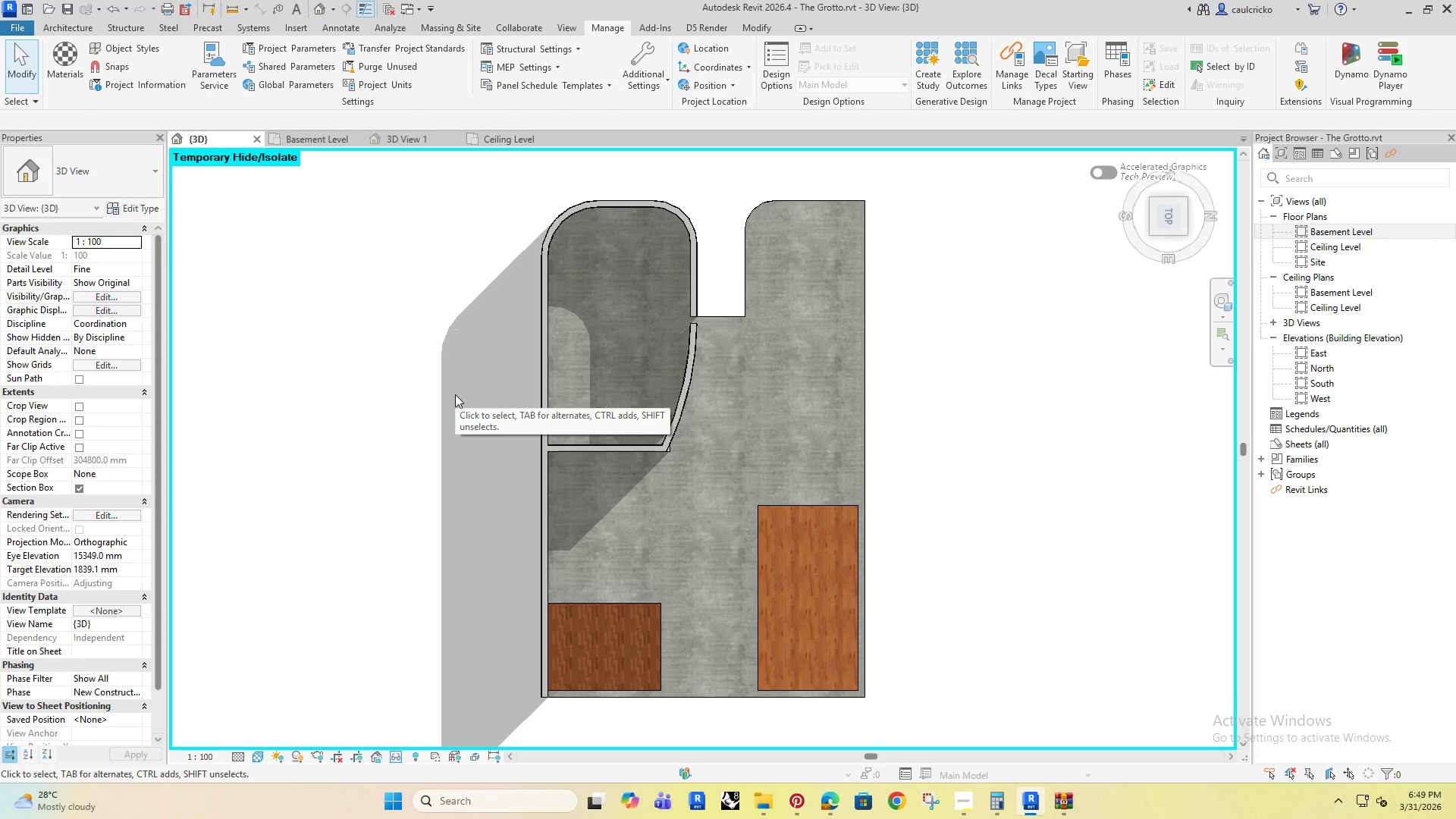 
type(sf)
 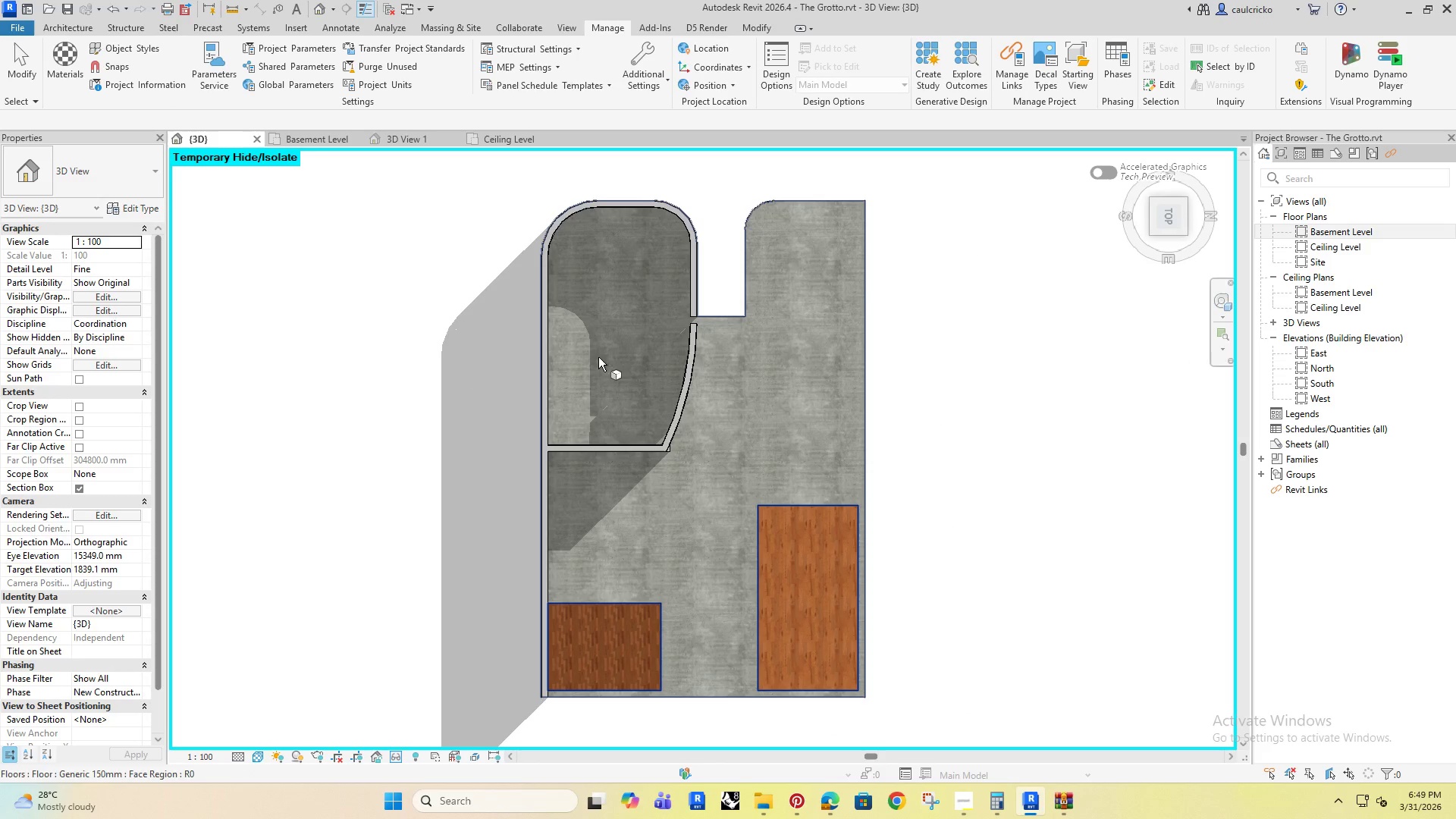 
left_click([598, 357])
 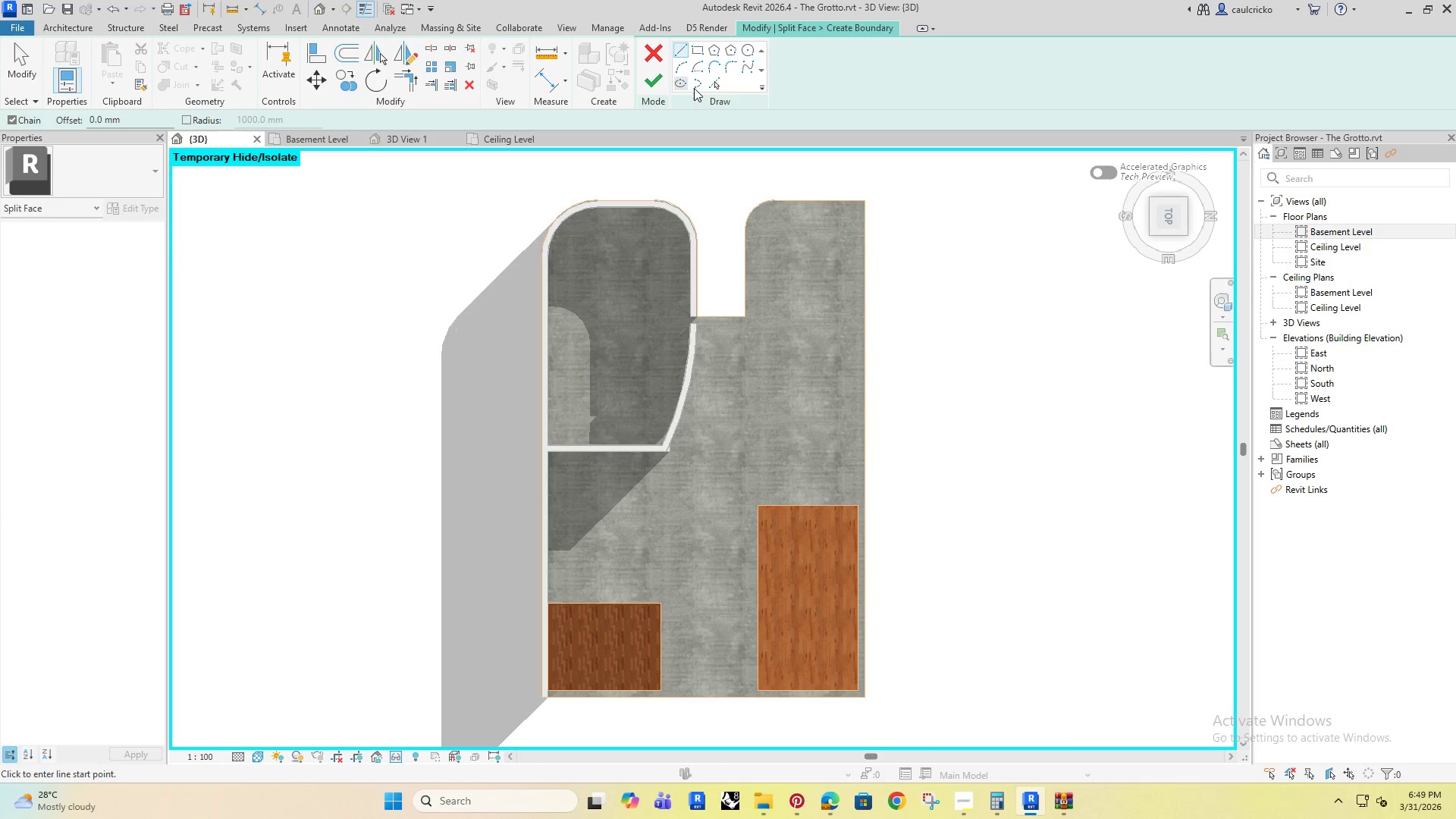 
left_click([715, 87])
 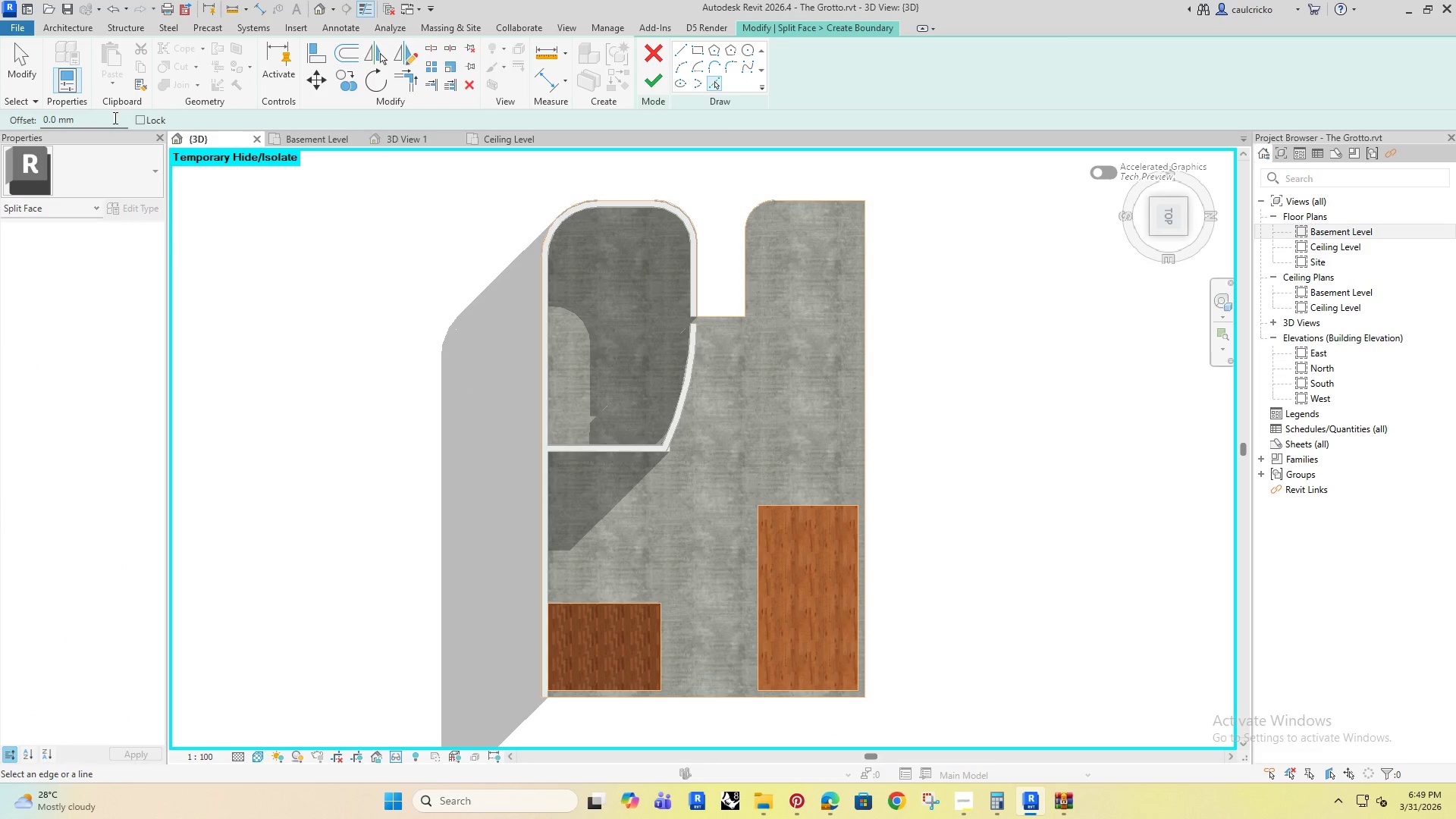 
left_click_drag(start_coordinate=[112, 121], to_coordinate=[6, 118])
 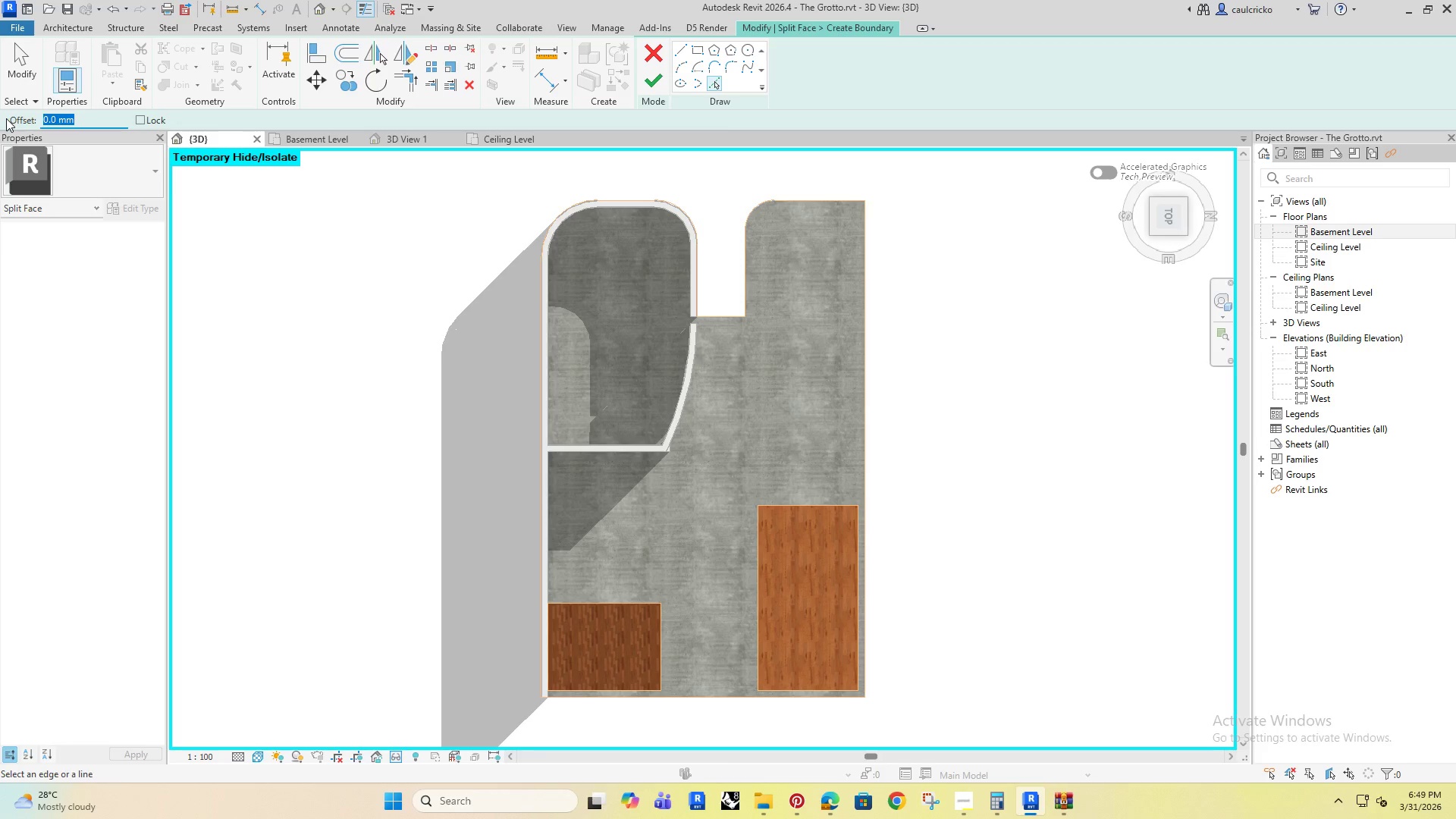 
type(10)
 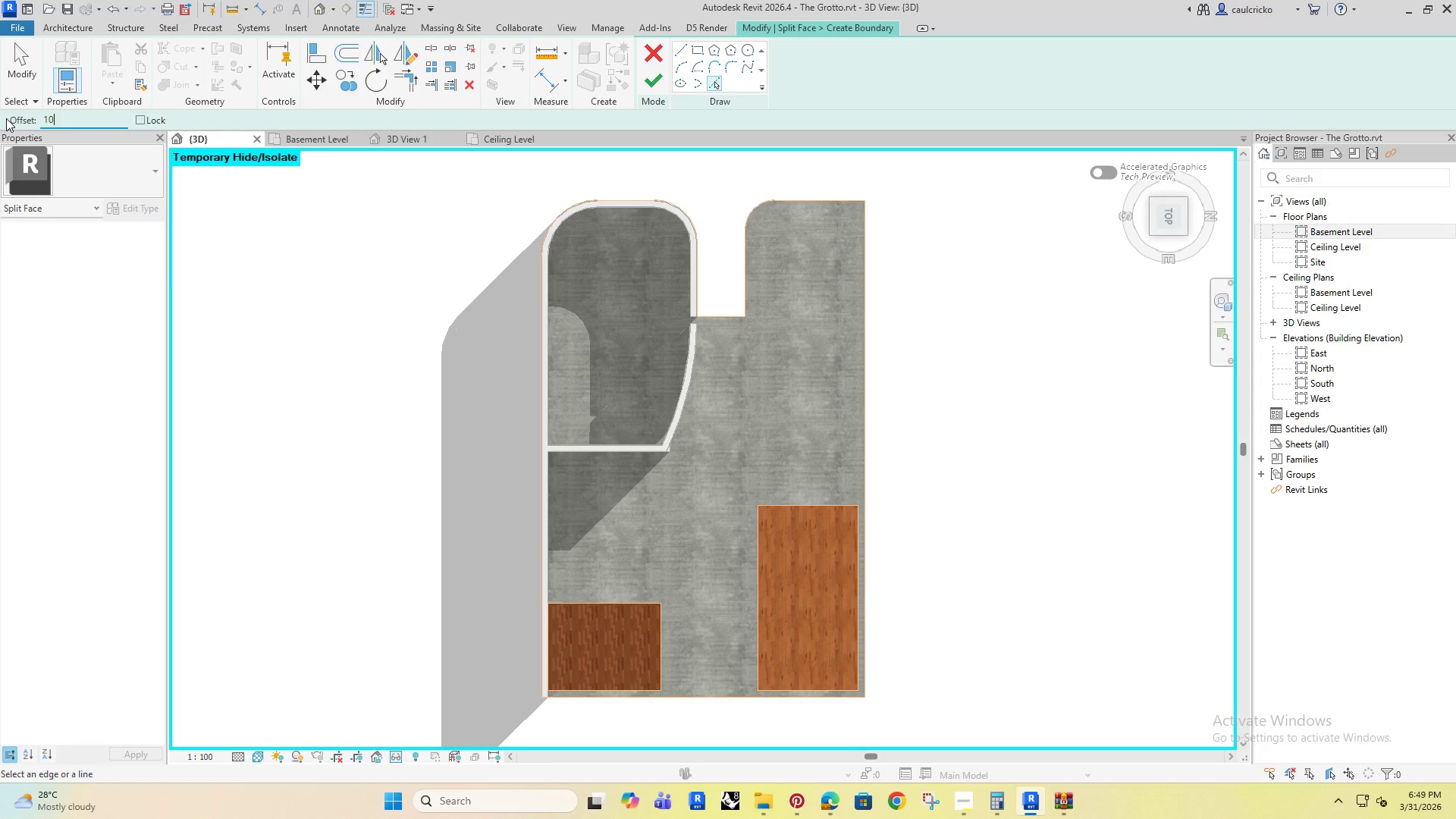 
key(Enter)
 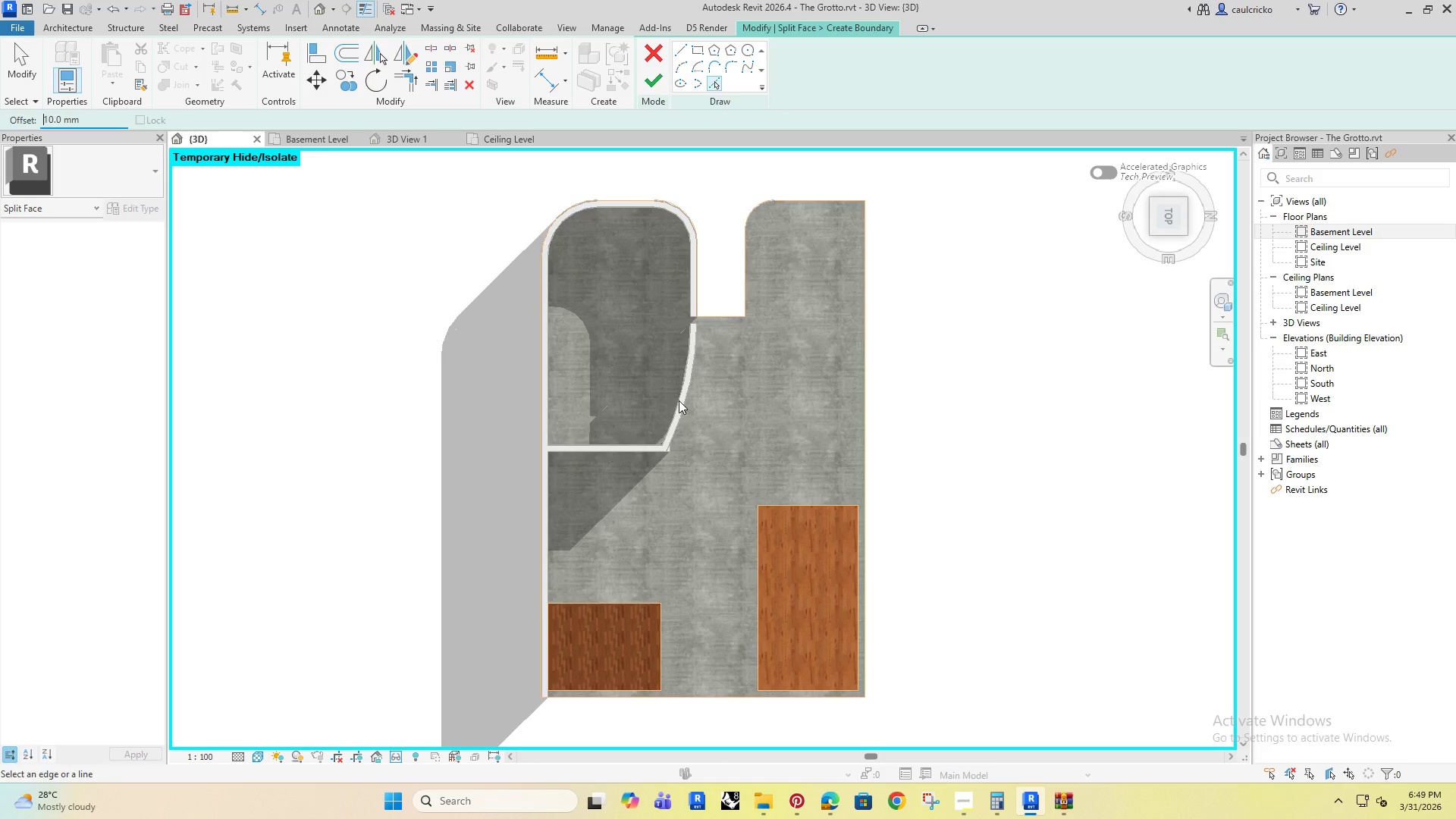 
scroll: coordinate [673, 411], scroll_direction: up, amount: 12.0
 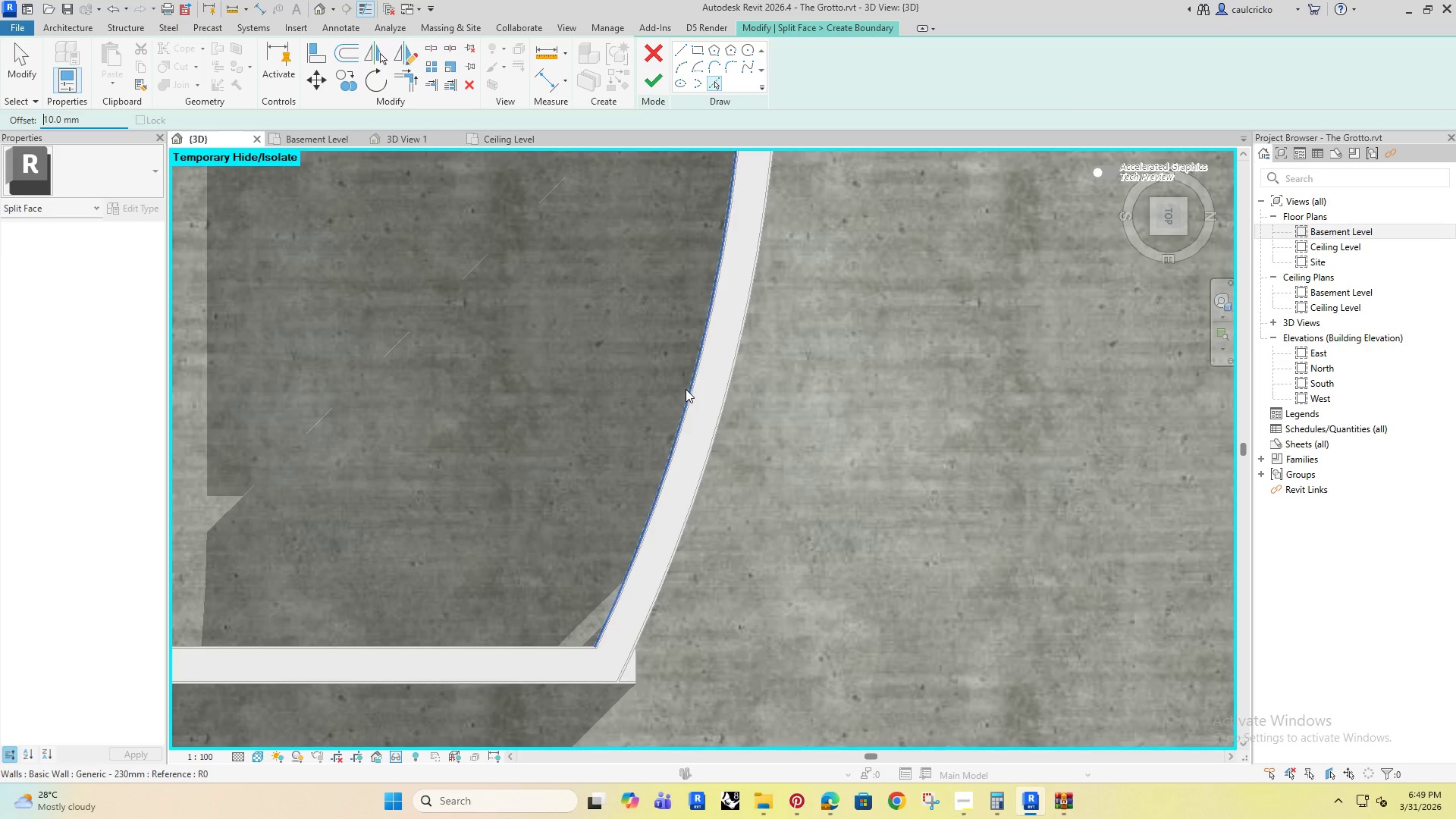 
left_click([686, 389])
 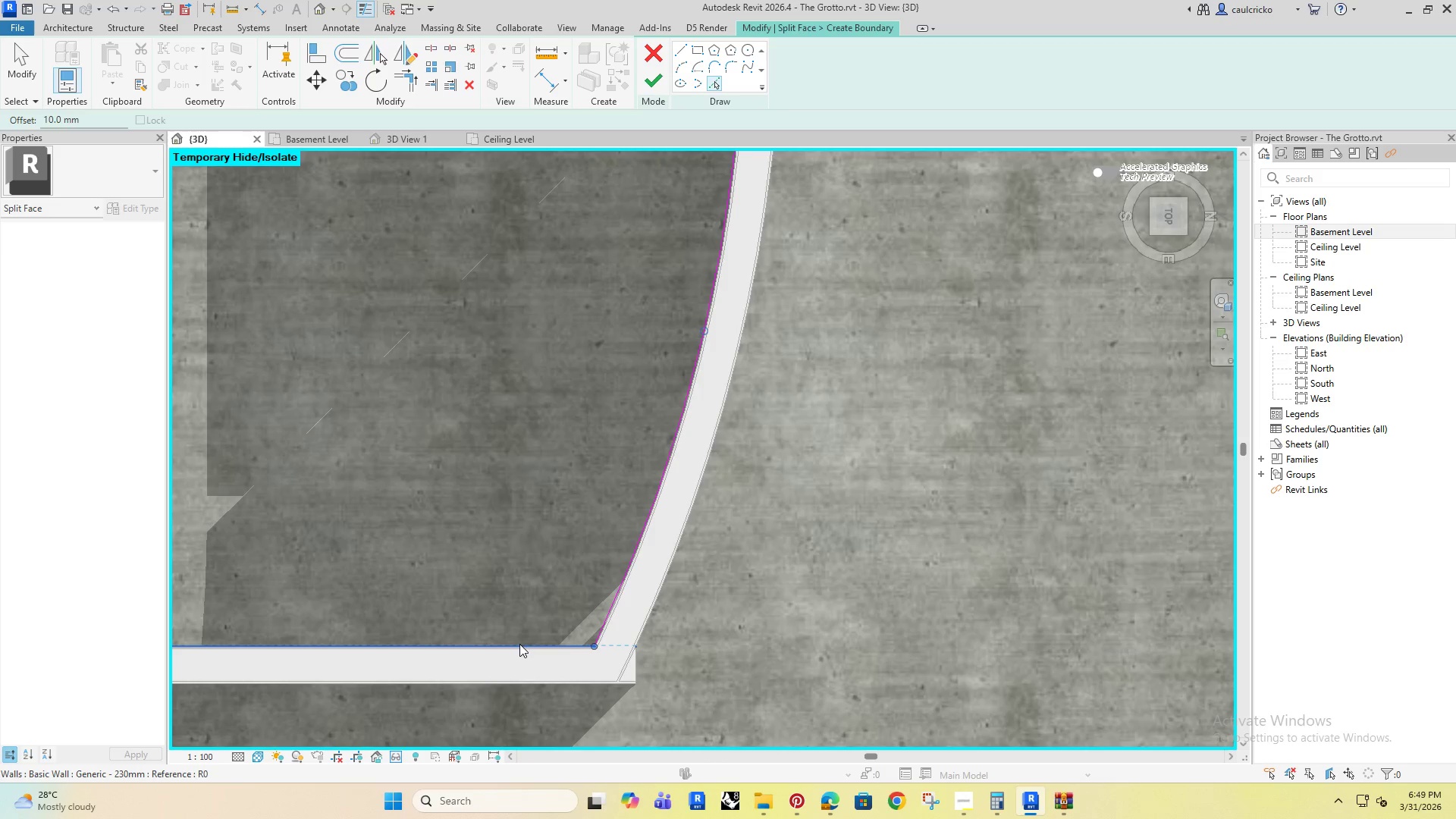 
left_click([519, 644])
 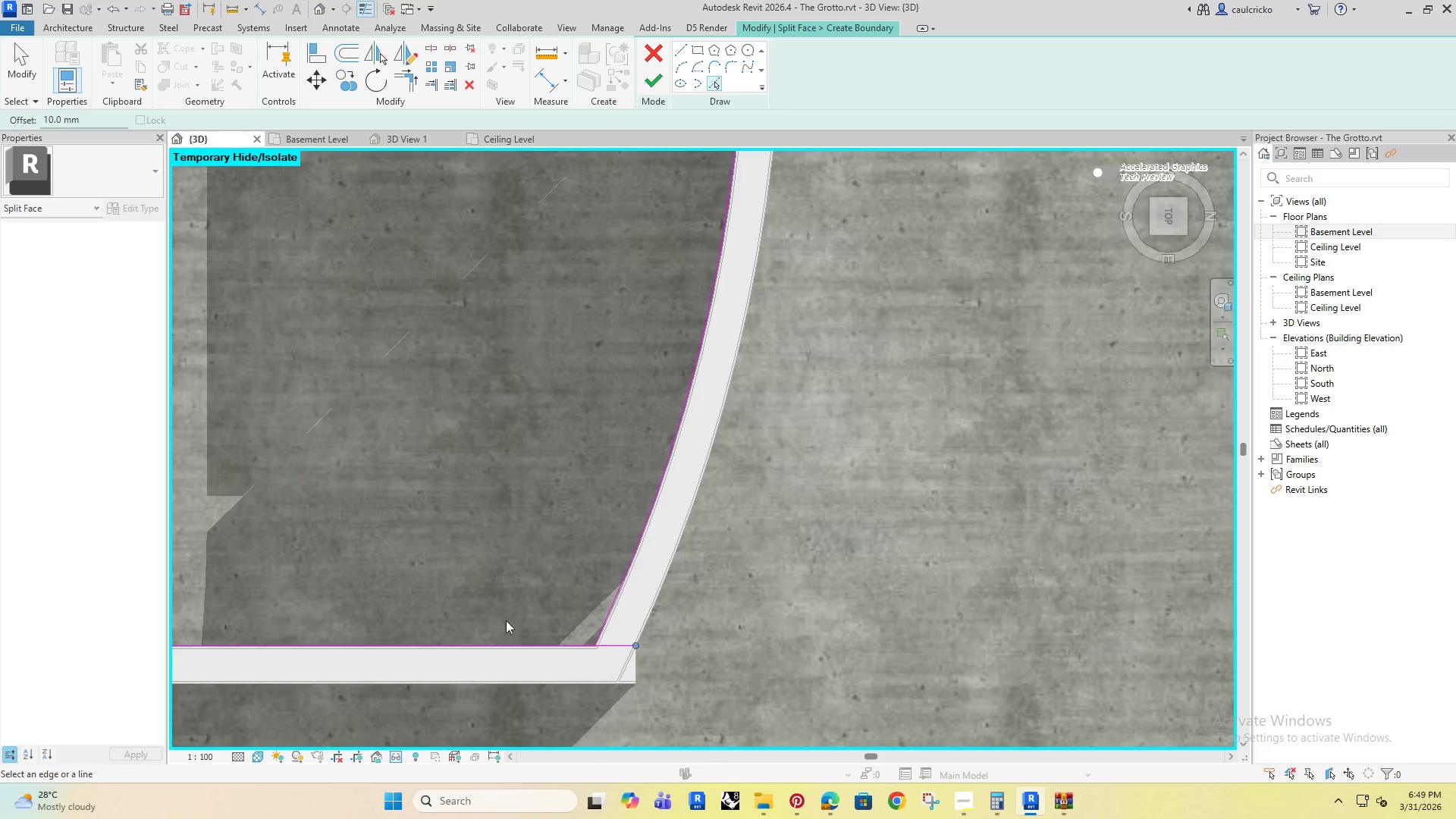 
scroll: coordinate [476, 598], scroll_direction: down, amount: 5.0
 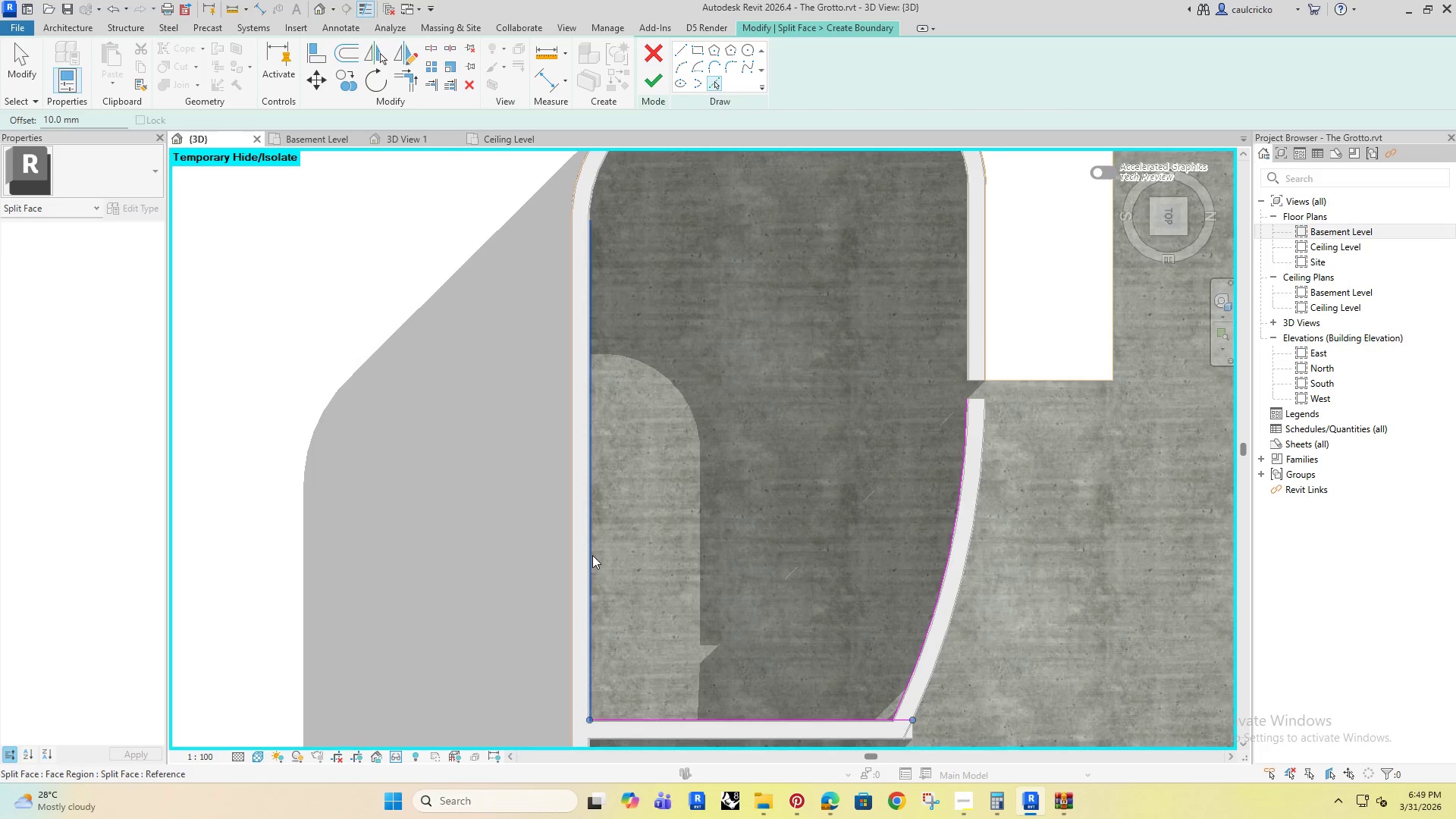 
left_click([592, 555])
 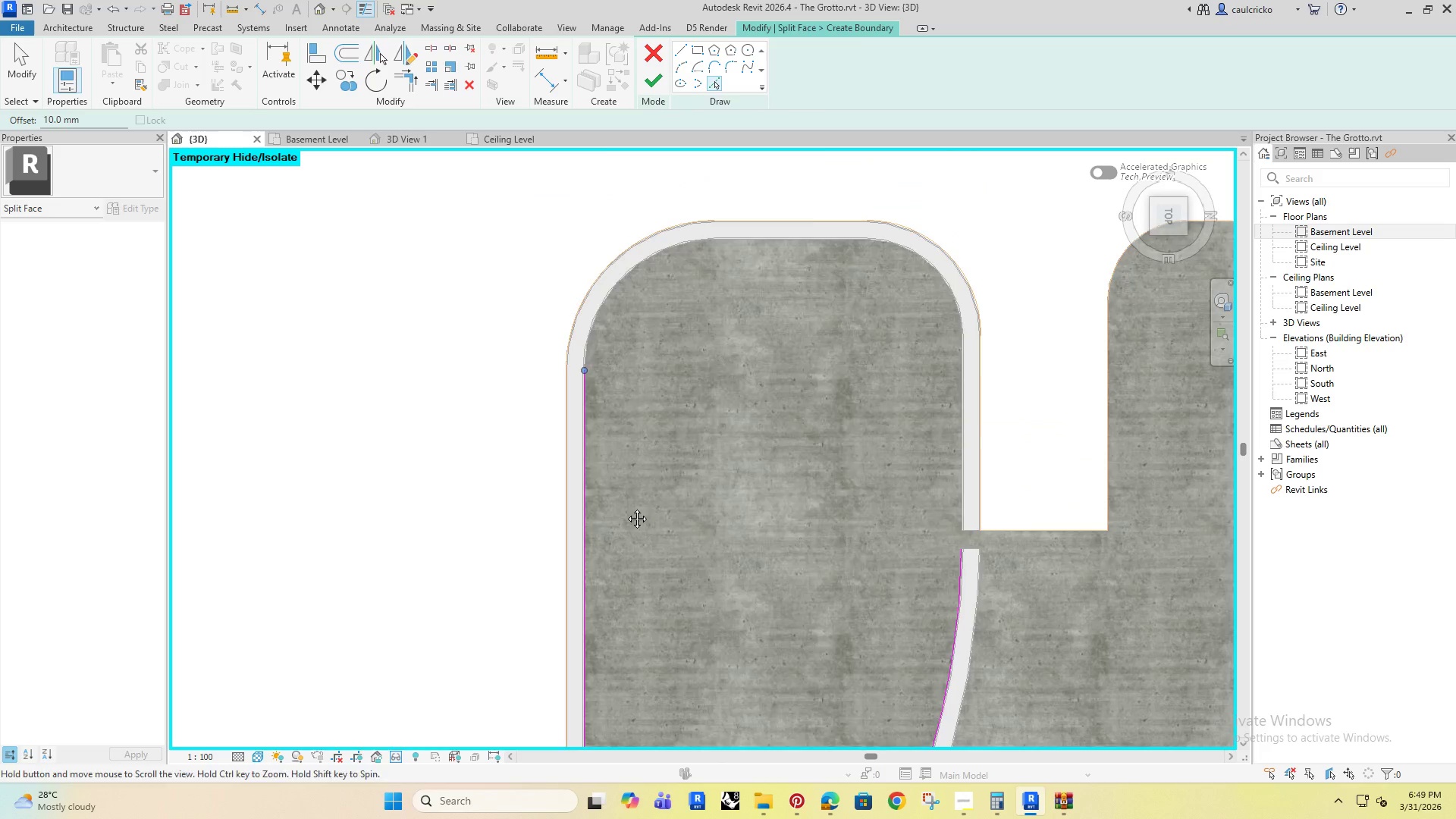 
left_click([579, 302])
 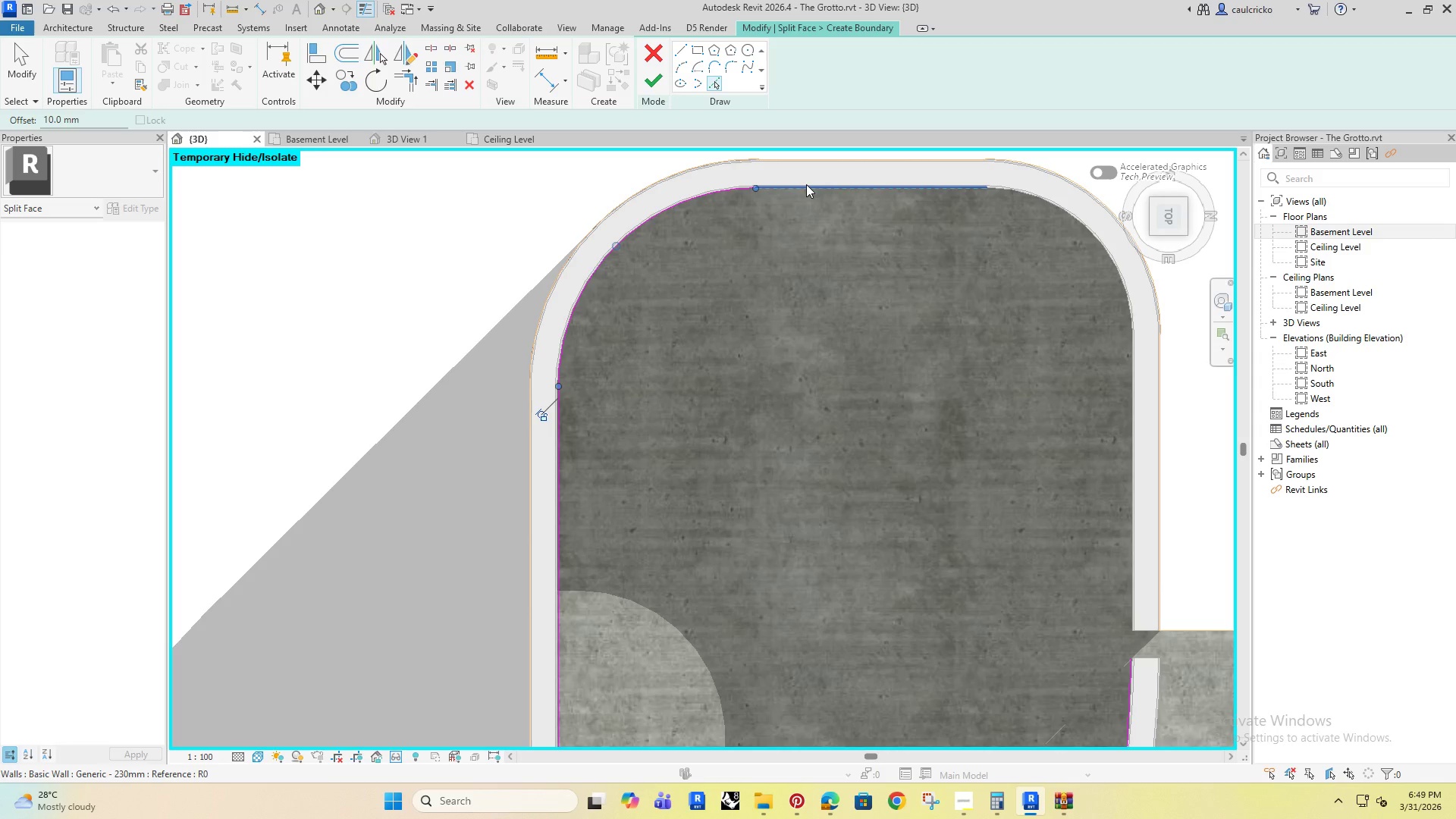 
scroll: coordinate [635, 338], scroll_direction: up, amount: 3.0
 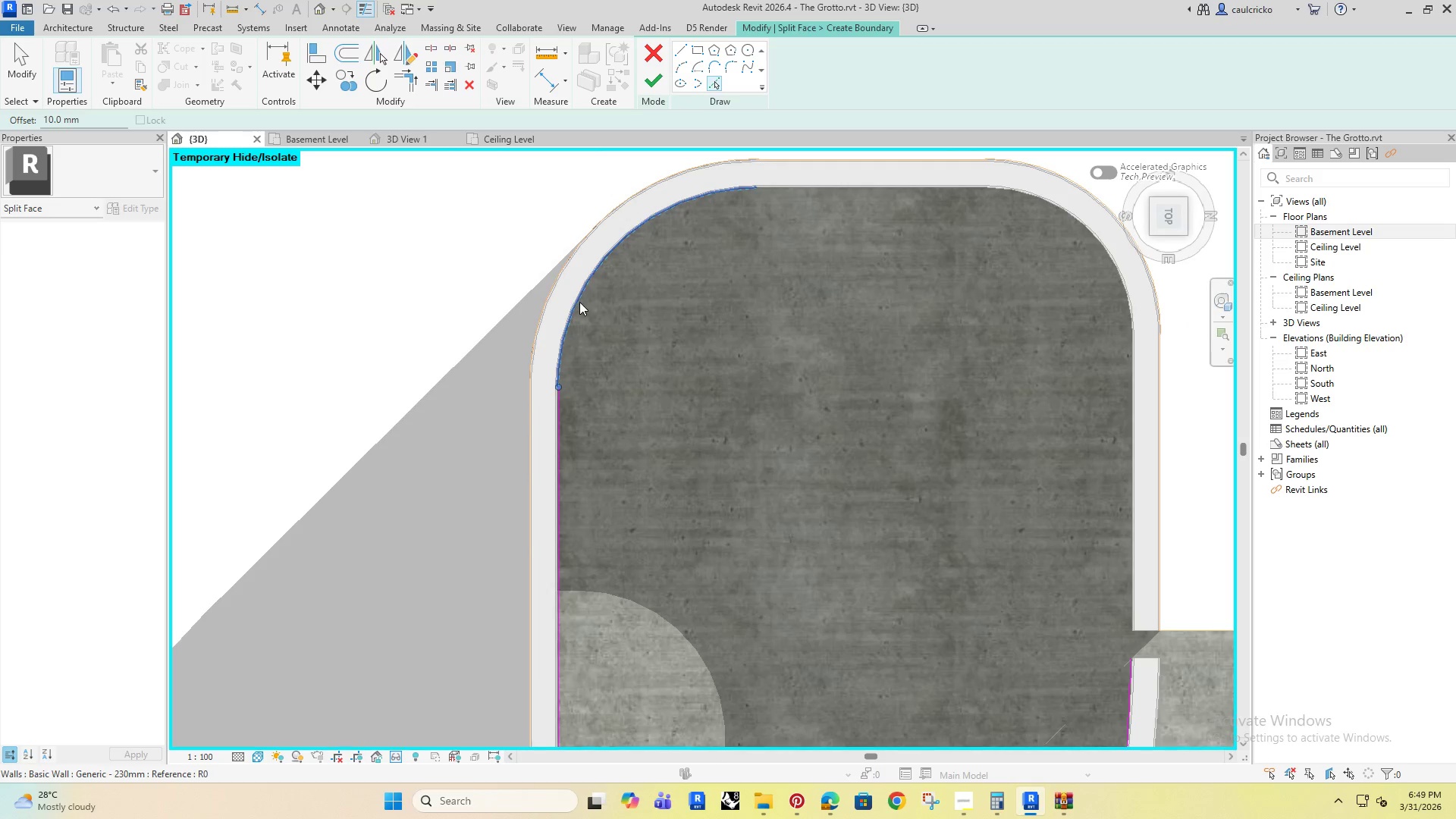 
left_click([806, 184])
 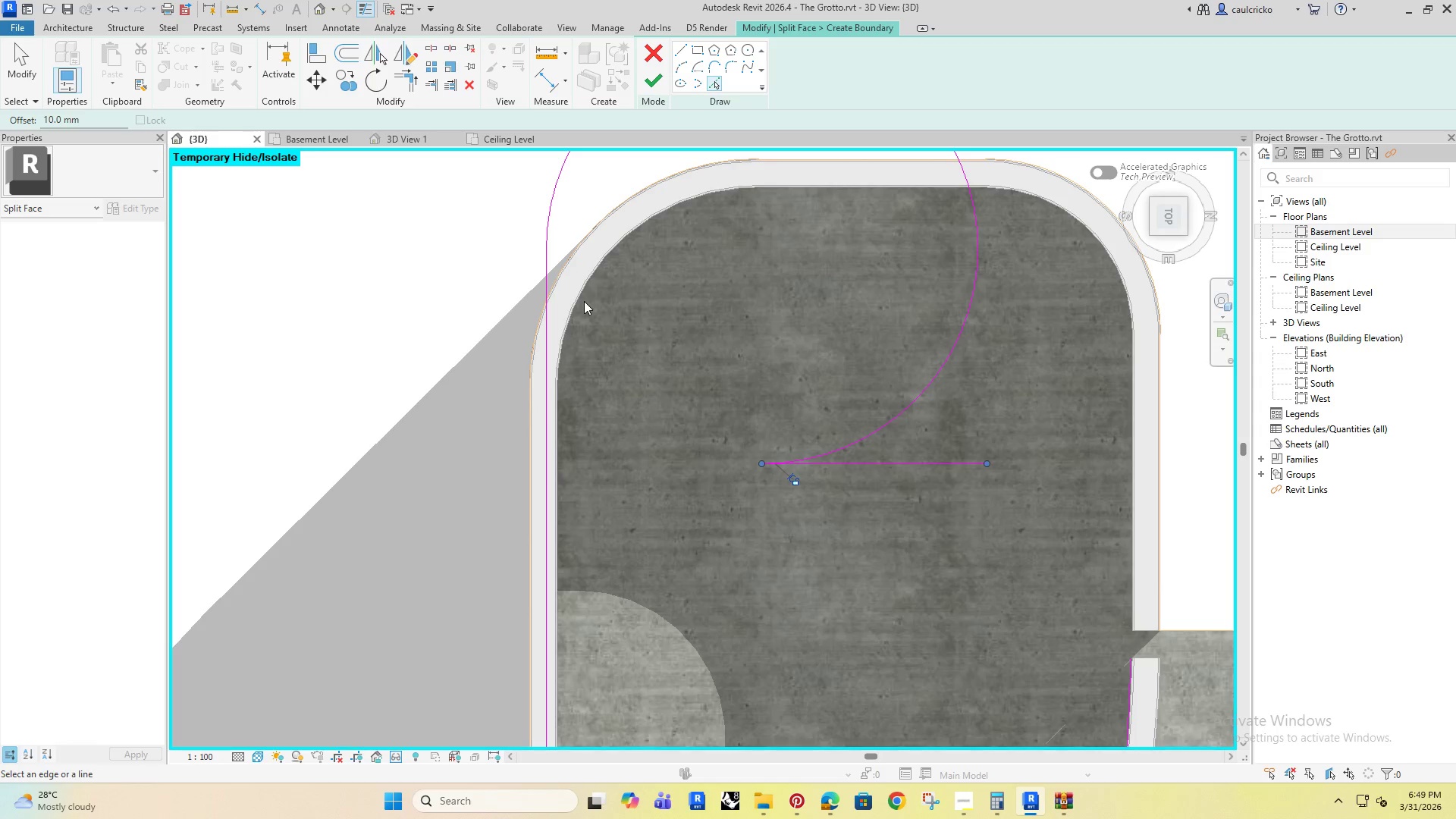 
left_click([582, 296])
 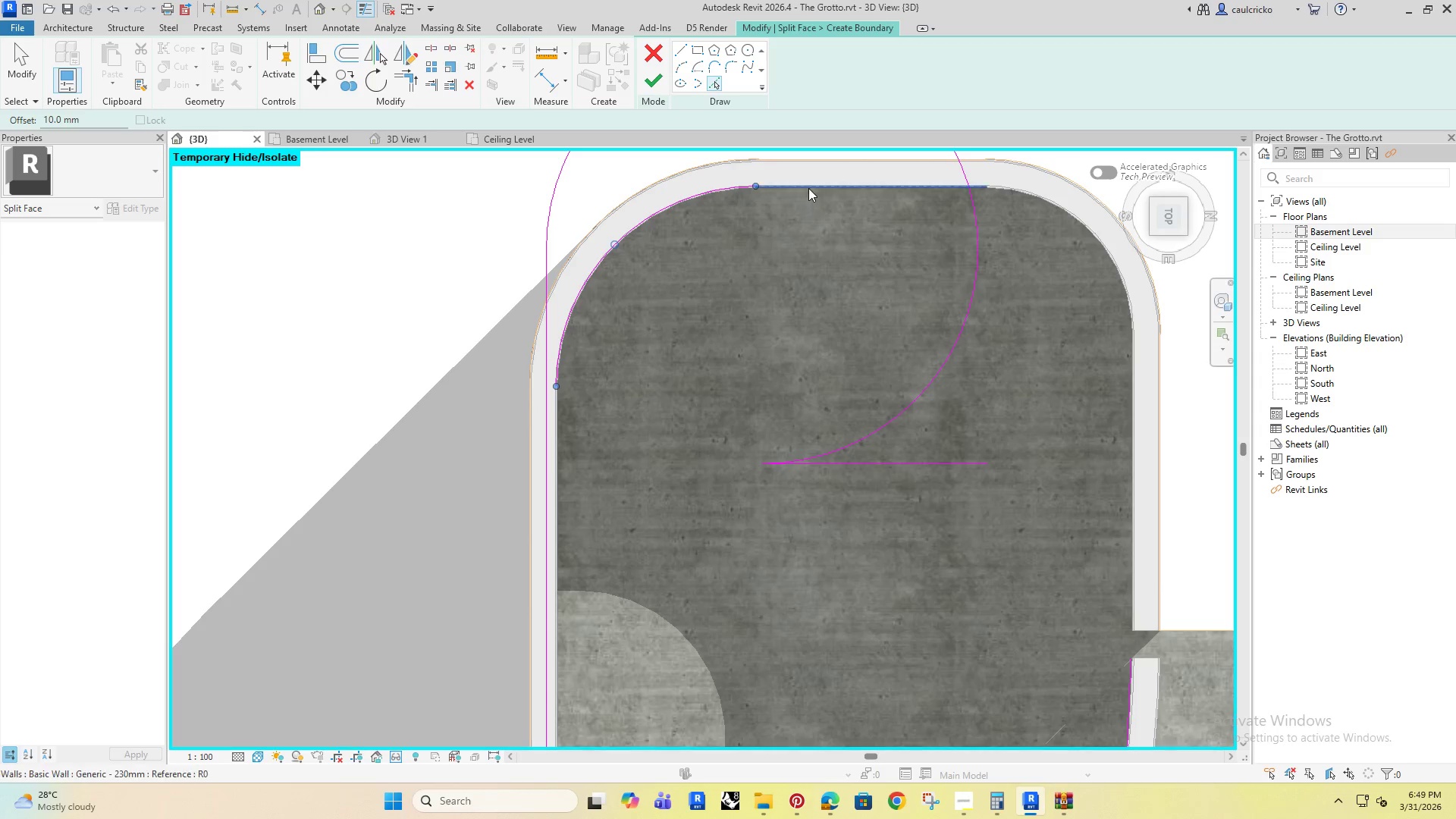 
left_click([808, 186])
 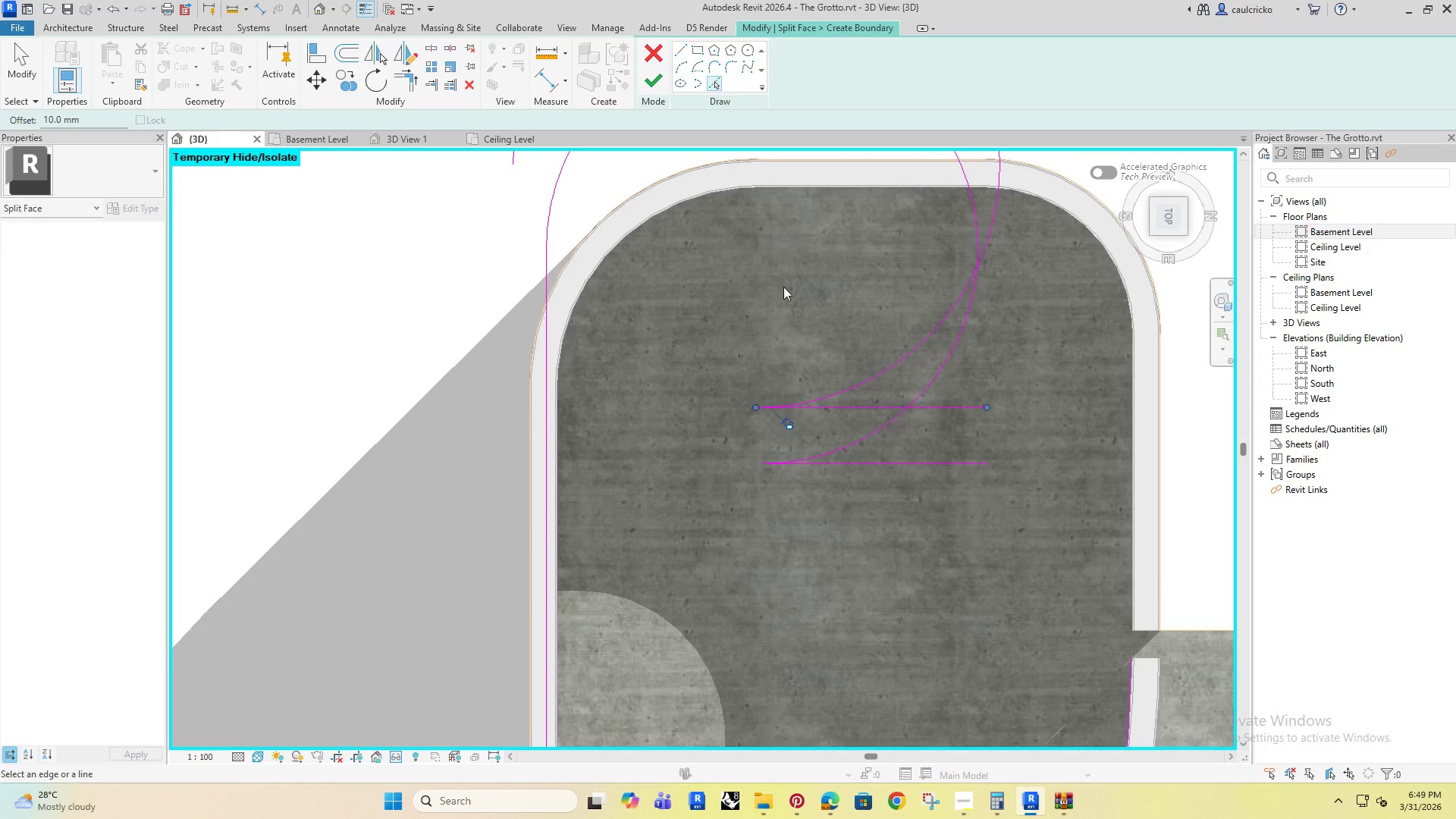 
scroll: coordinate [747, 374], scroll_direction: down, amount: 3.0
 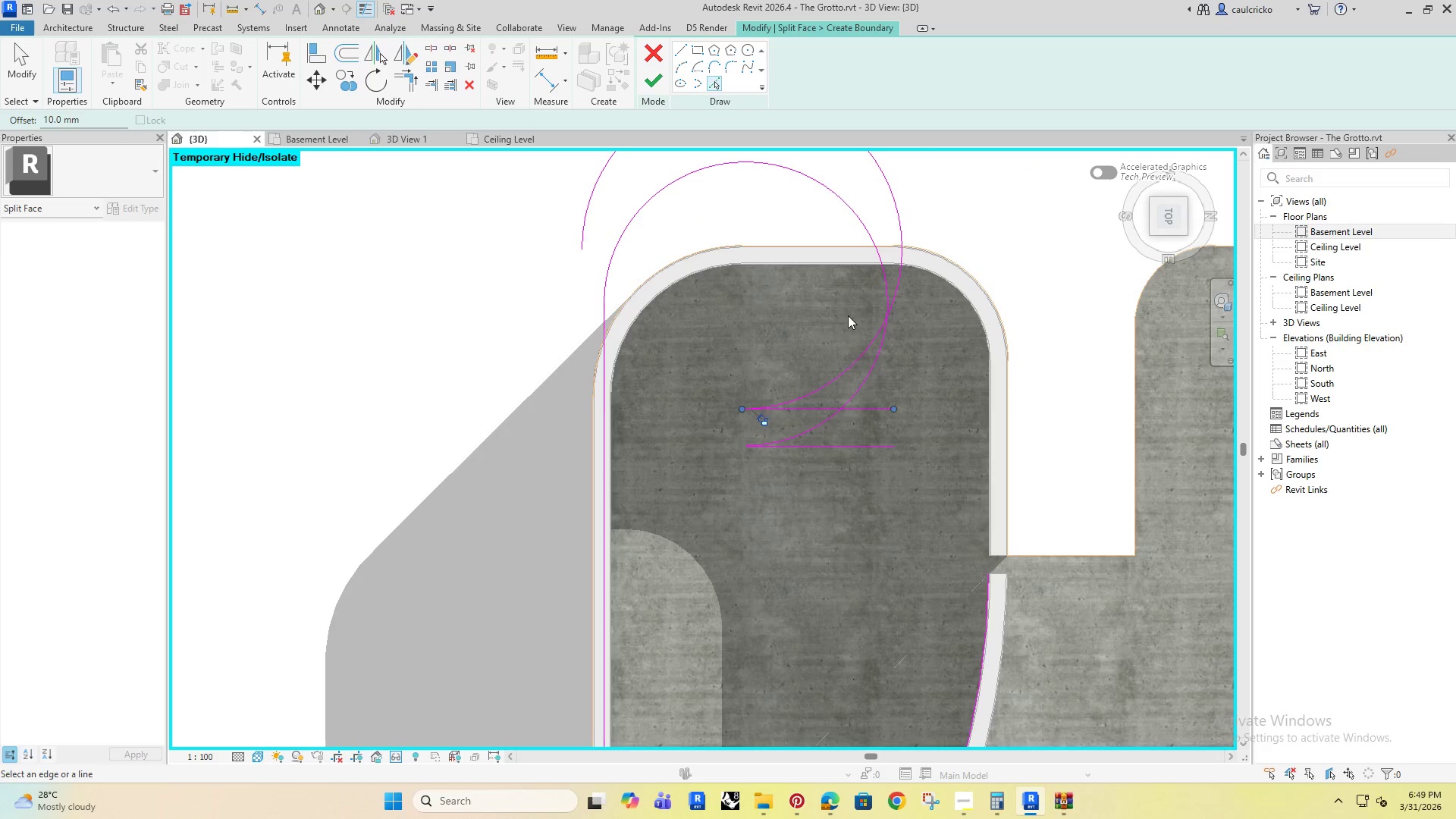 
key(Control+Z)
 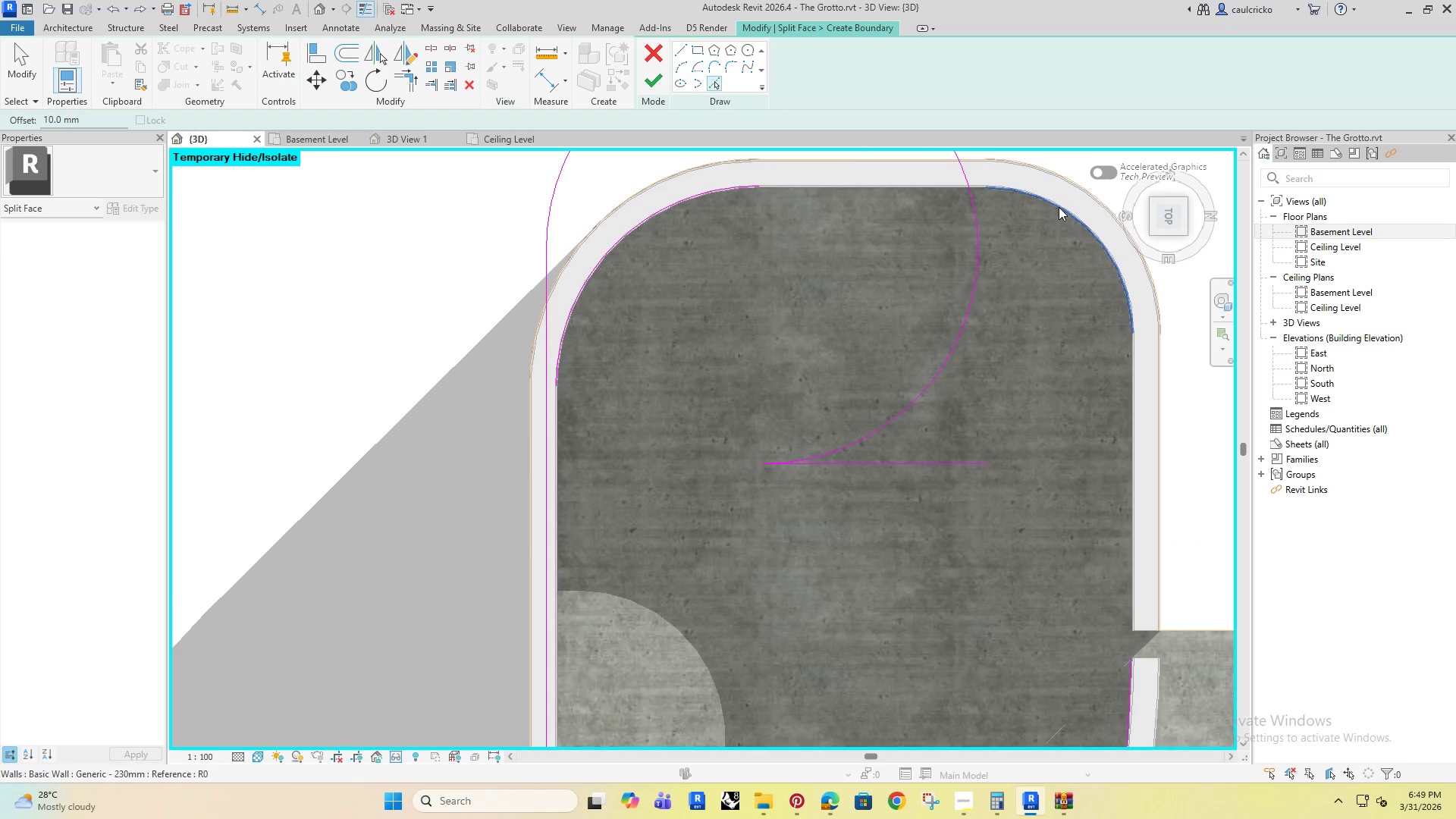 
left_click([1059, 207])
 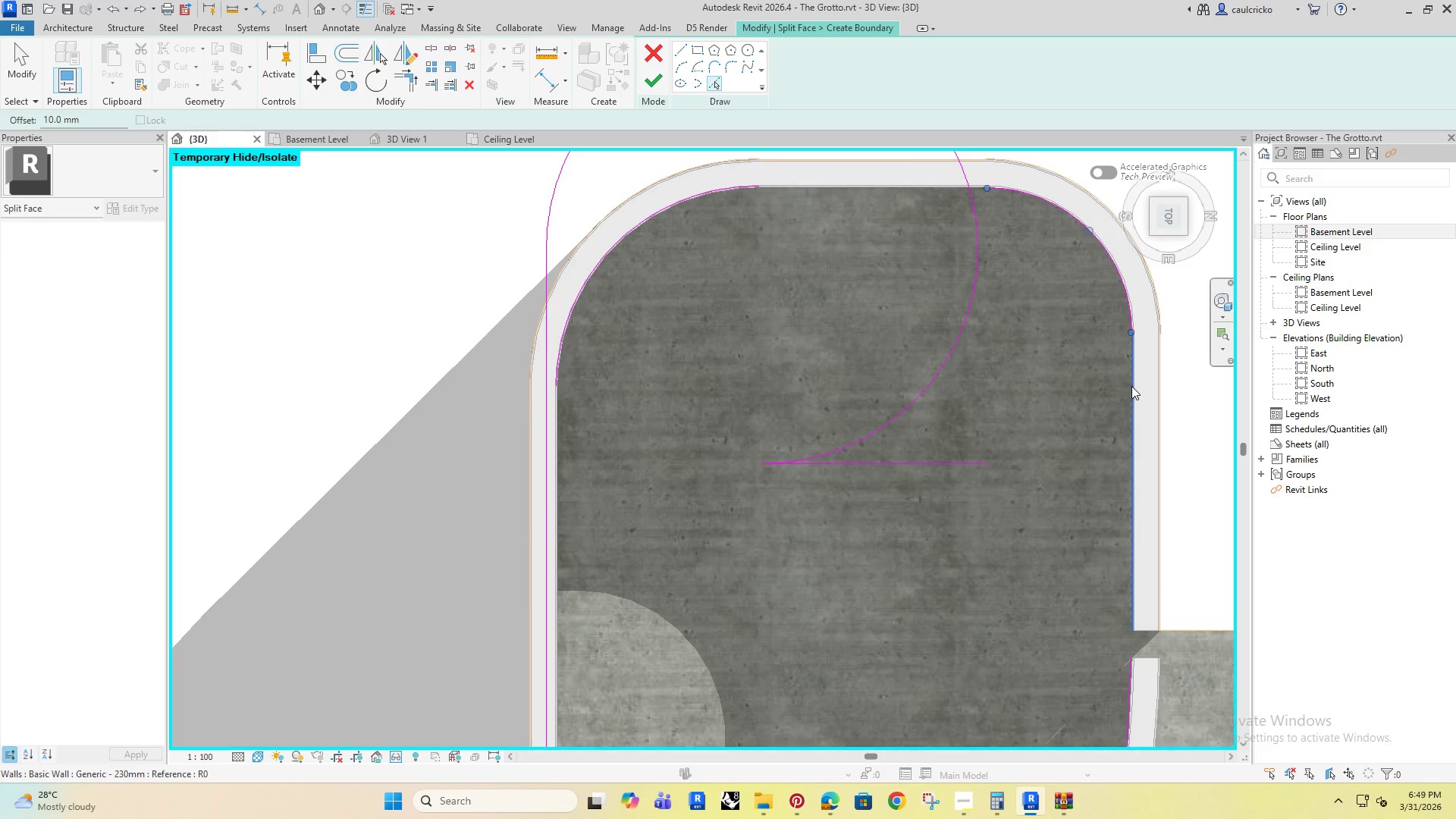 
left_click([1131, 386])
 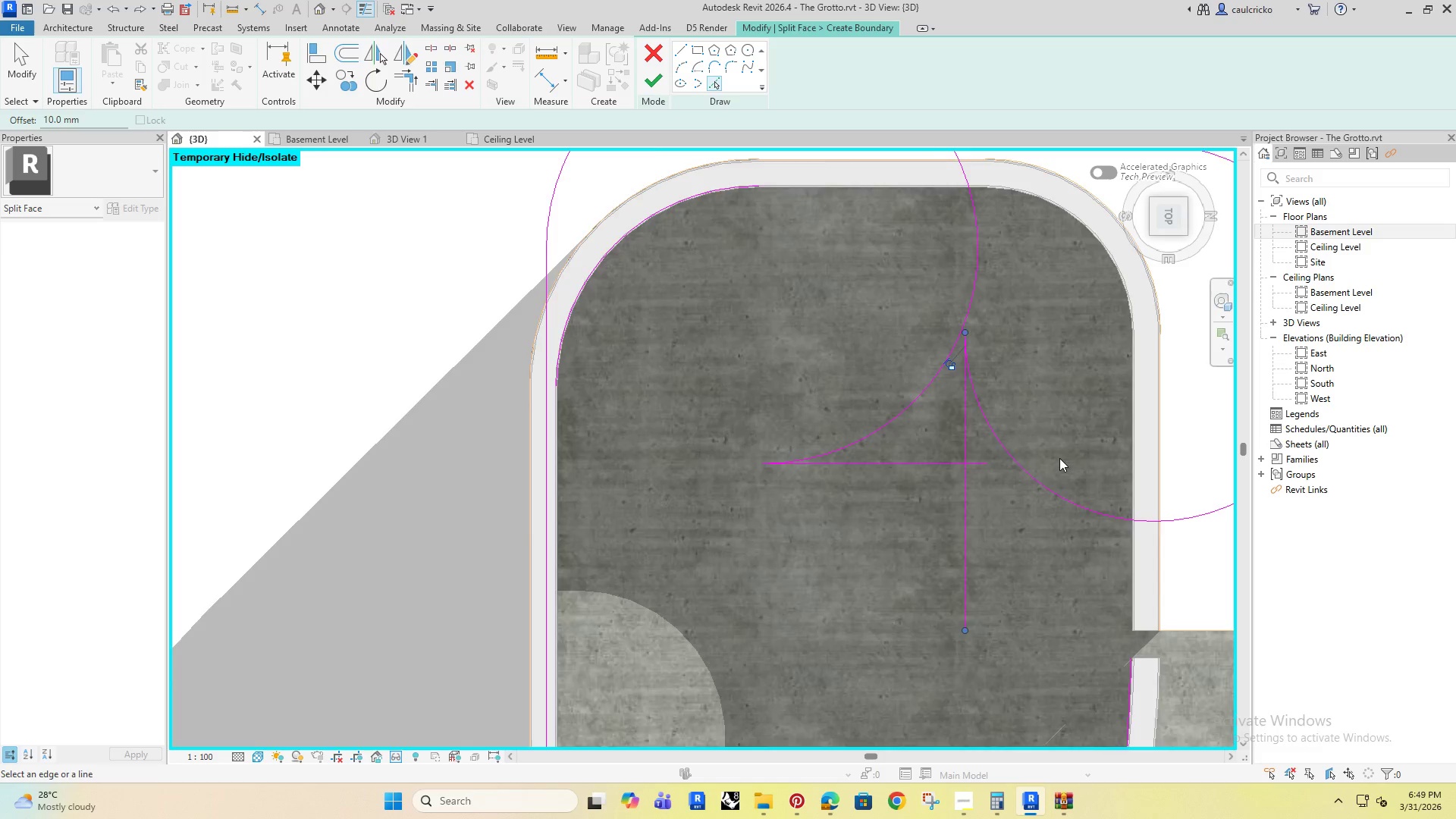 
key(Control+ControlLeft)
 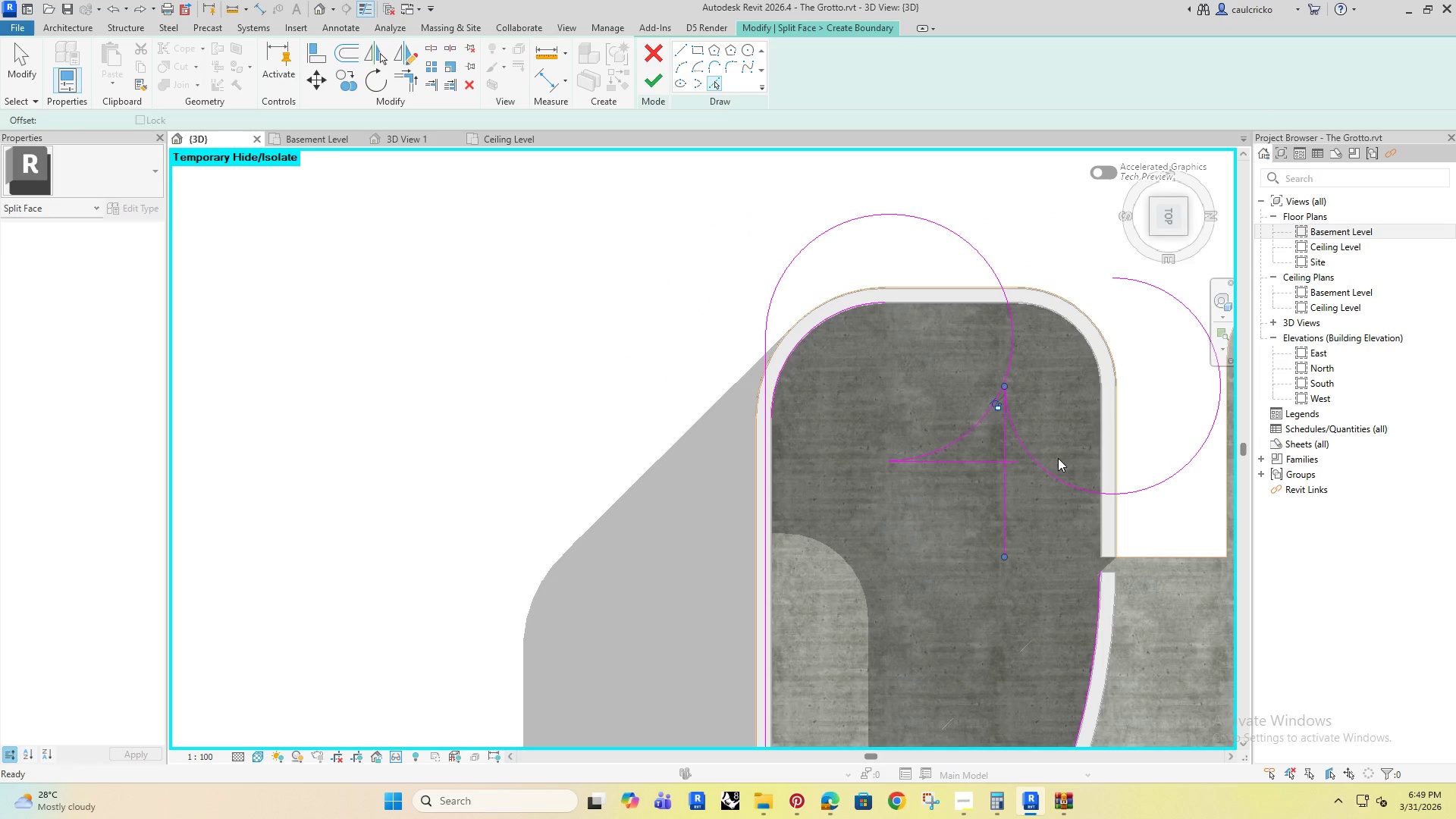 
key(Control+Z)
 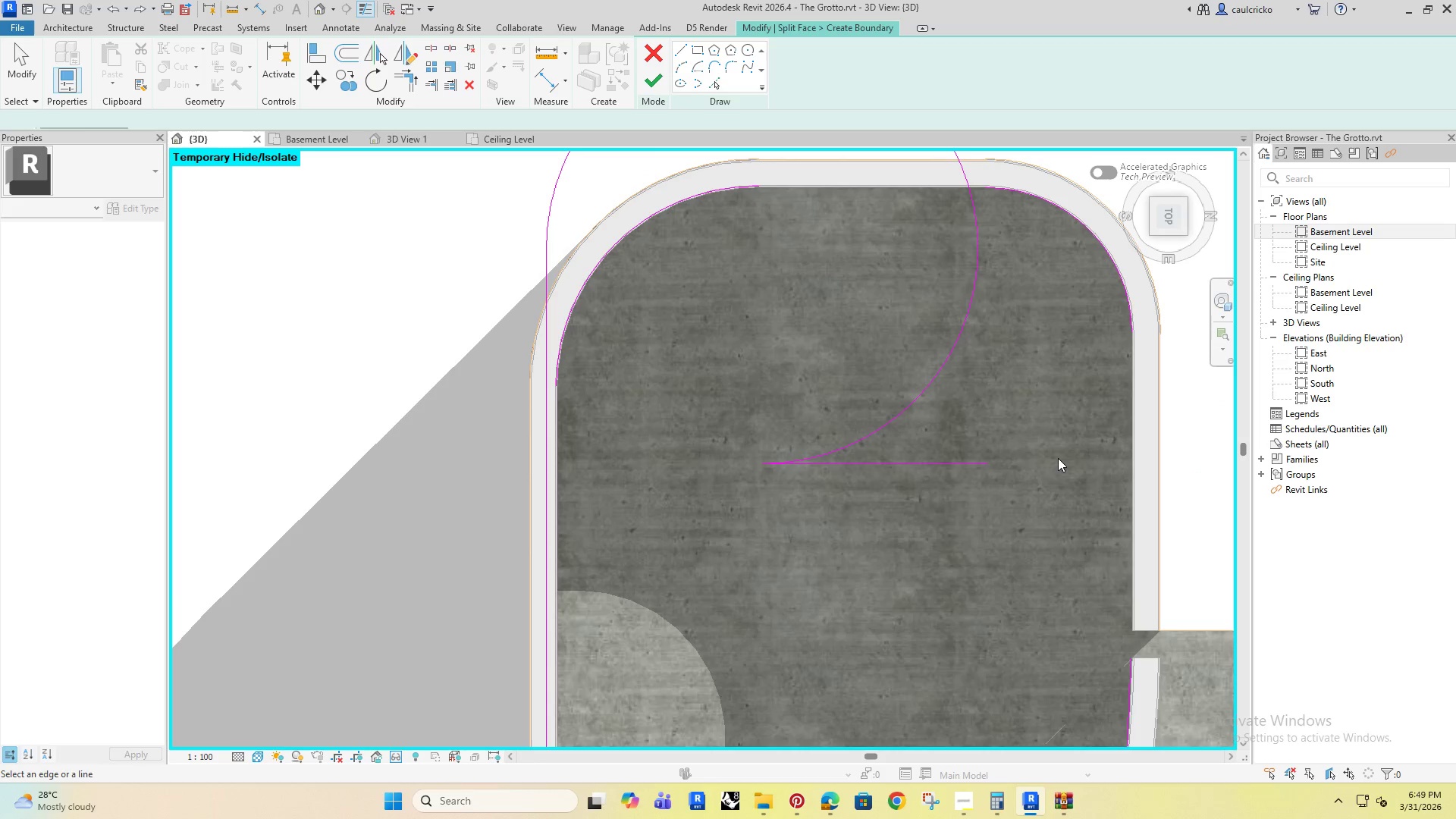 
scroll: coordinate [1058, 458], scroll_direction: down, amount: 4.0
 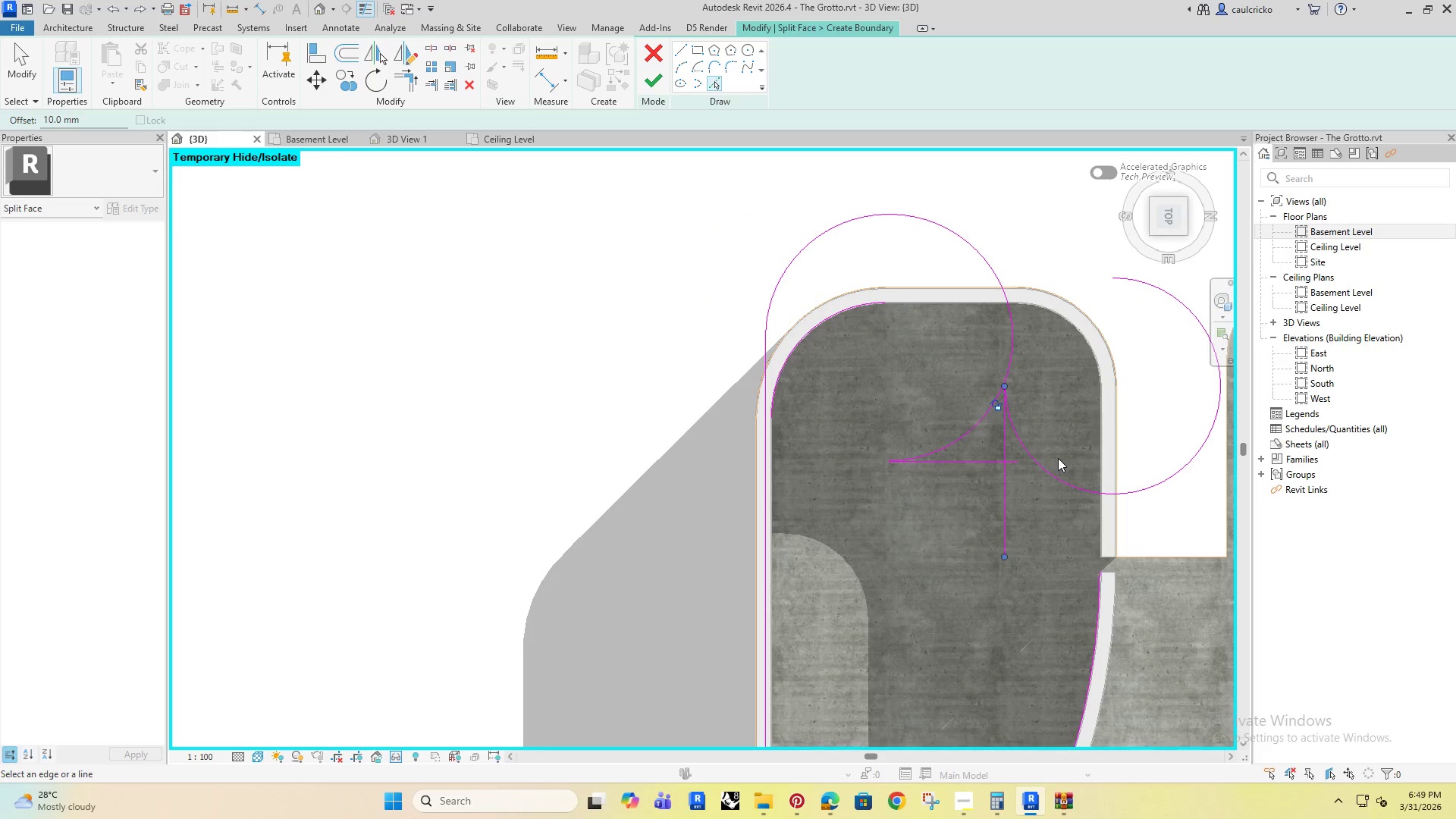 
scroll: coordinate [1110, 627], scroll_direction: up, amount: 2.0
 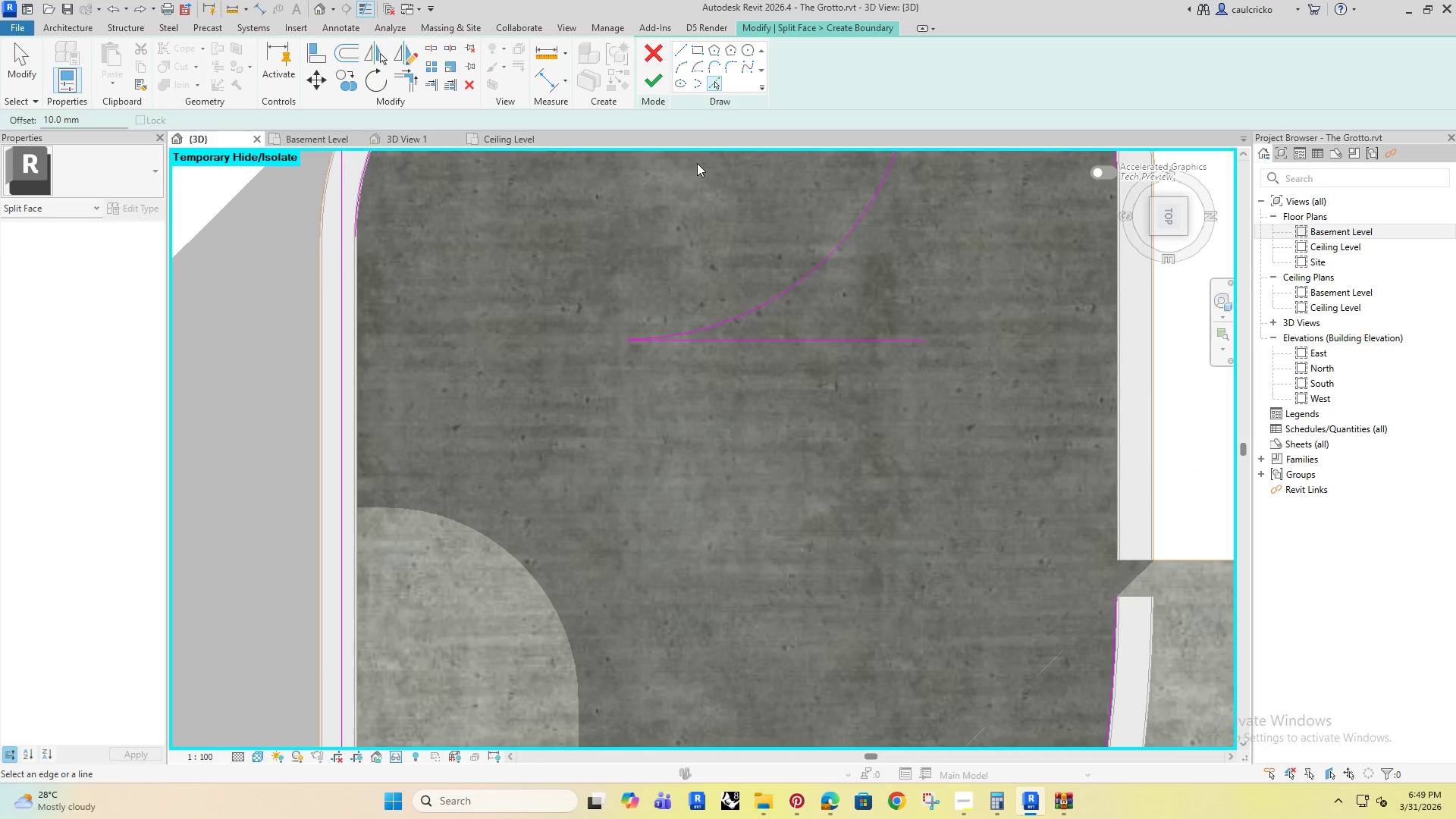 
key(Escape)
 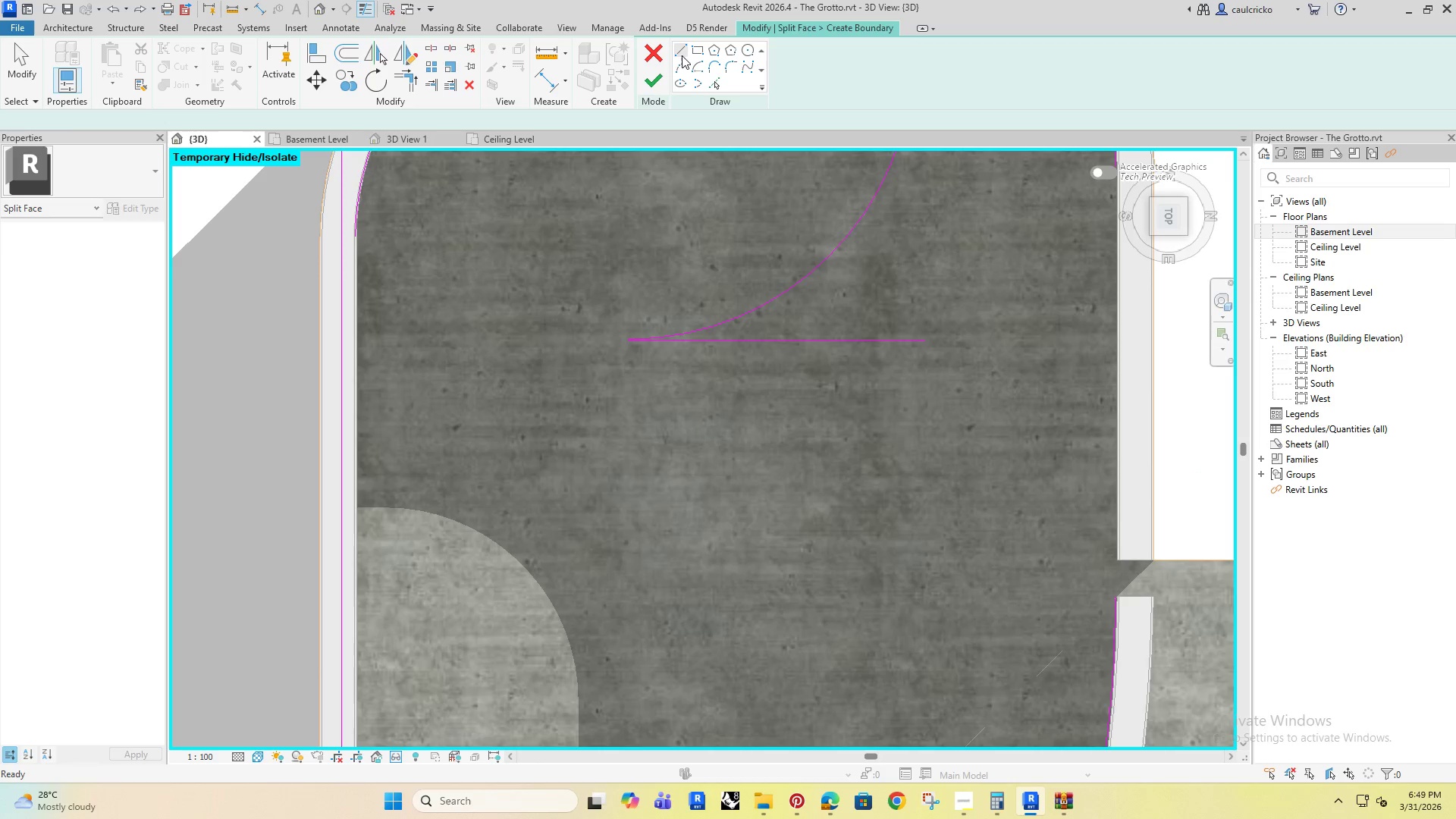 
key(Escape)
 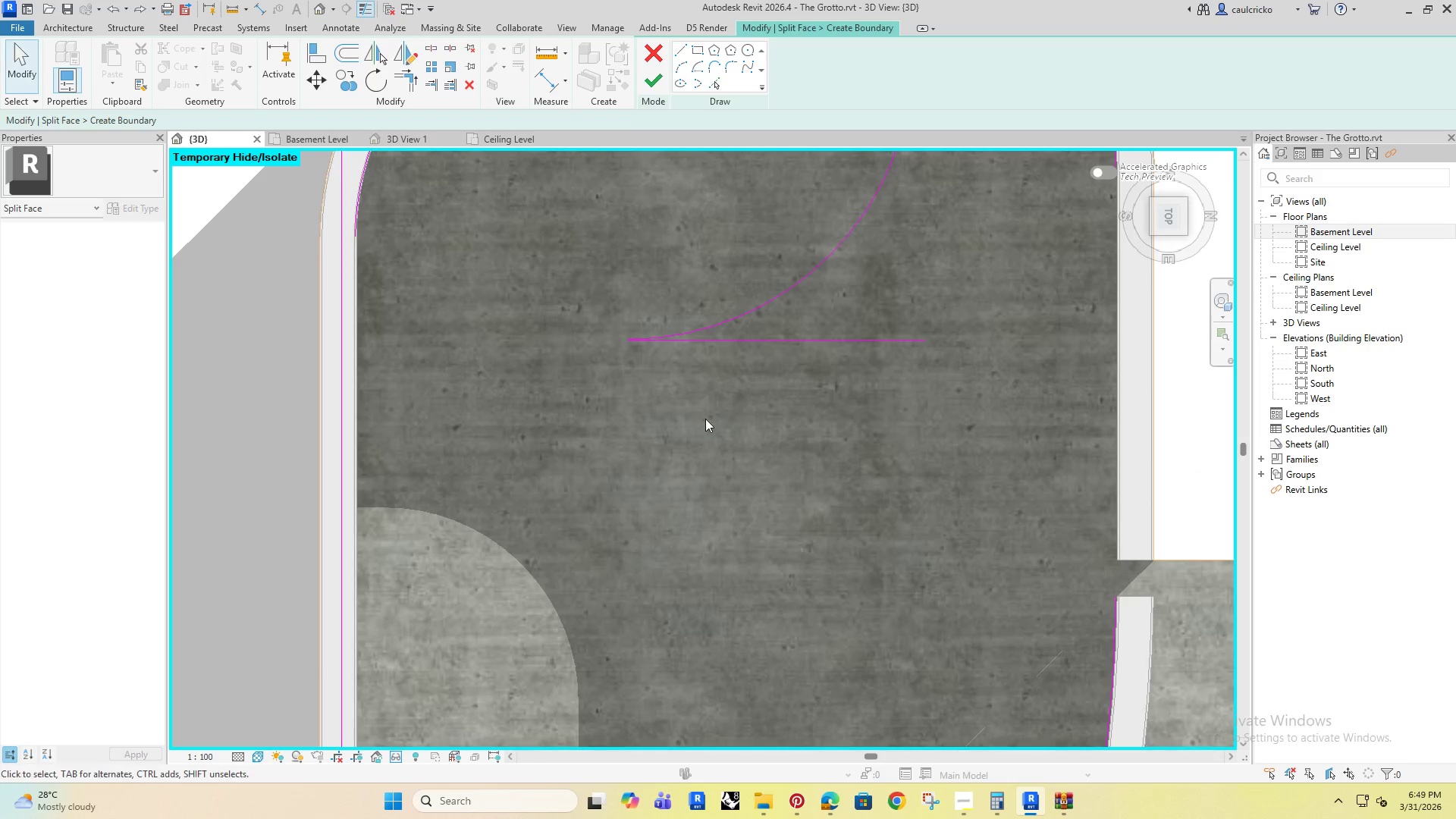 
left_click_drag(start_coordinate=[738, 535], to_coordinate=[650, 412])
 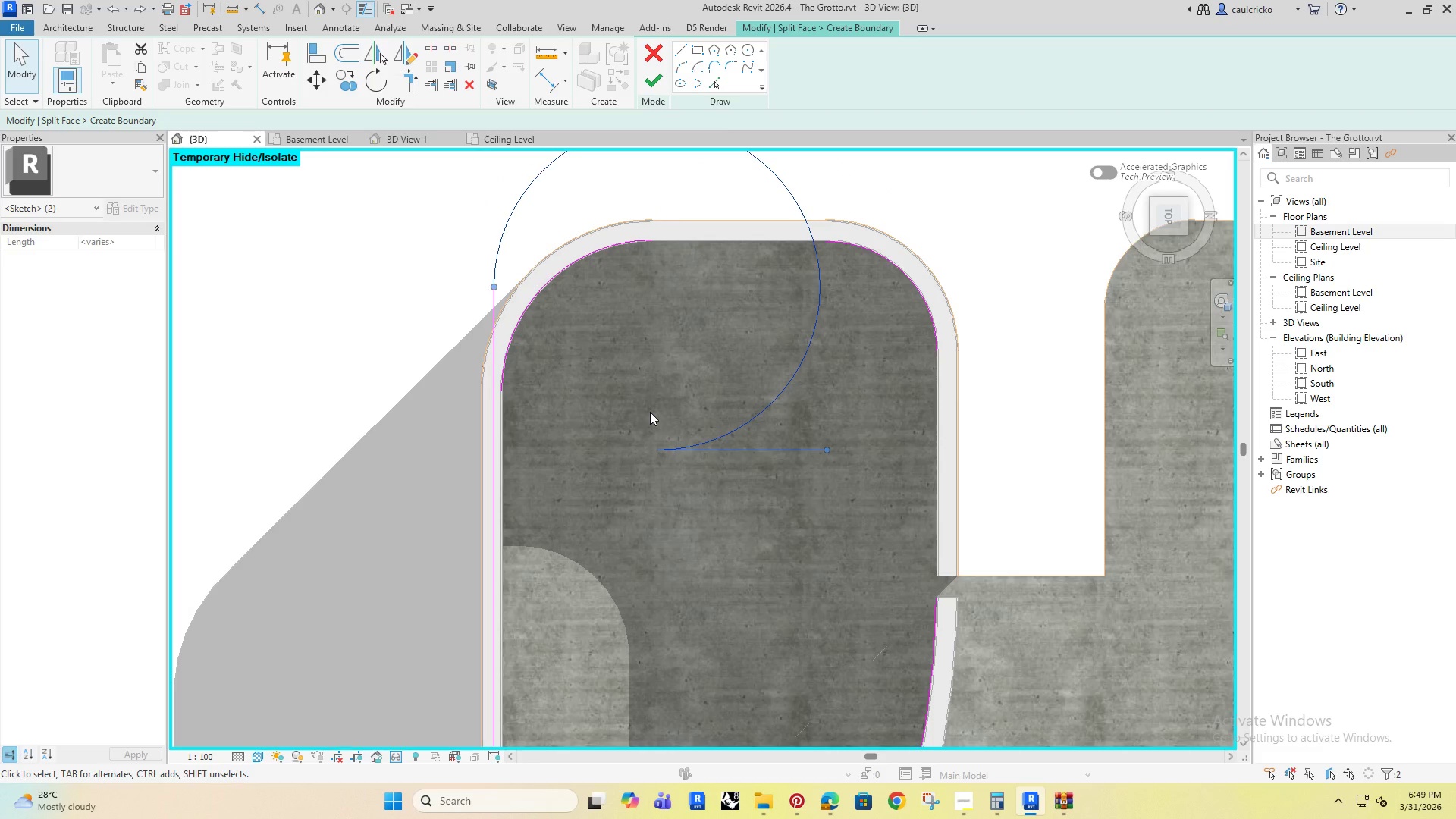 
scroll: coordinate [705, 421], scroll_direction: down, amount: 4.0
 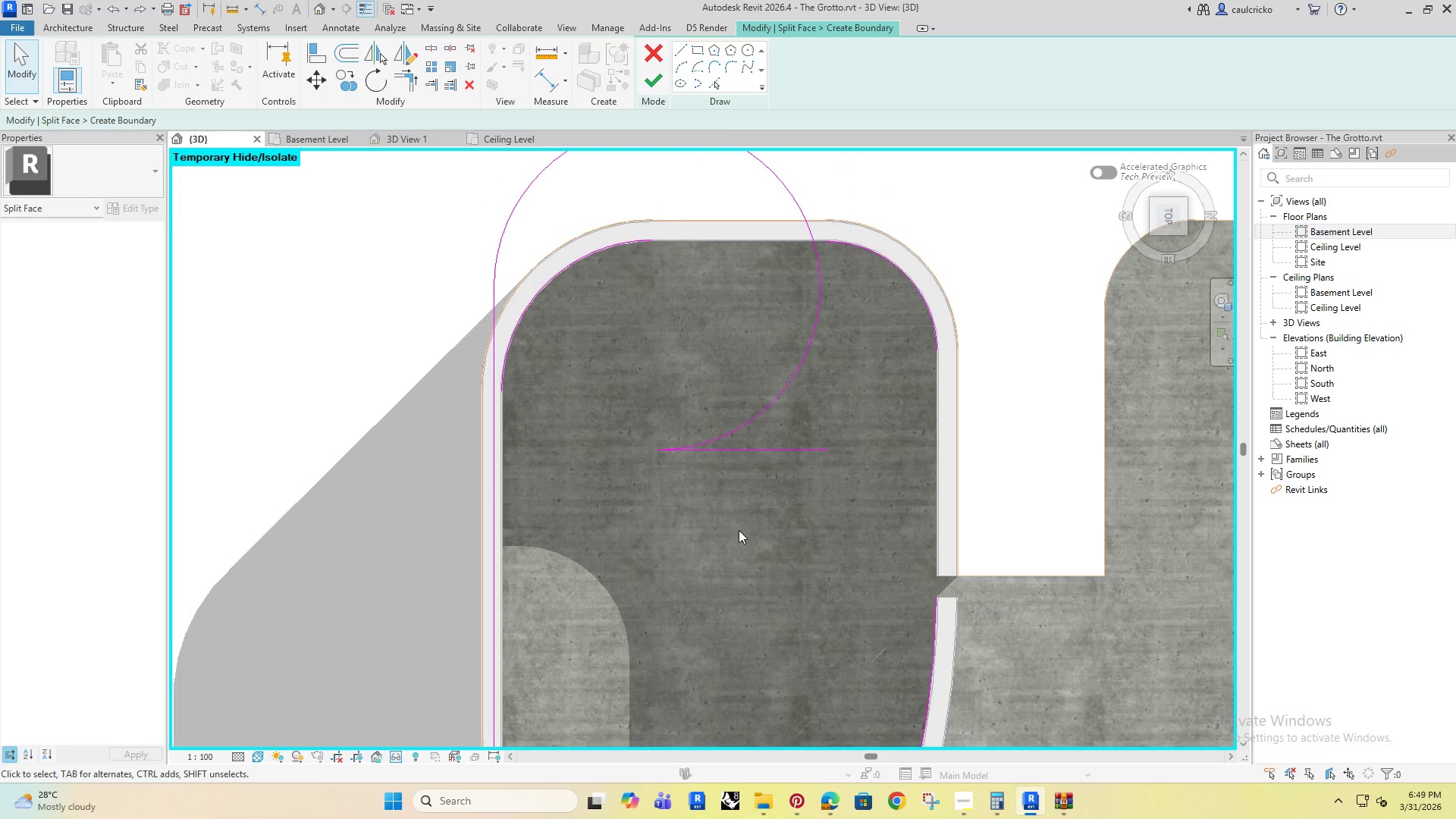 
key(Delete)
 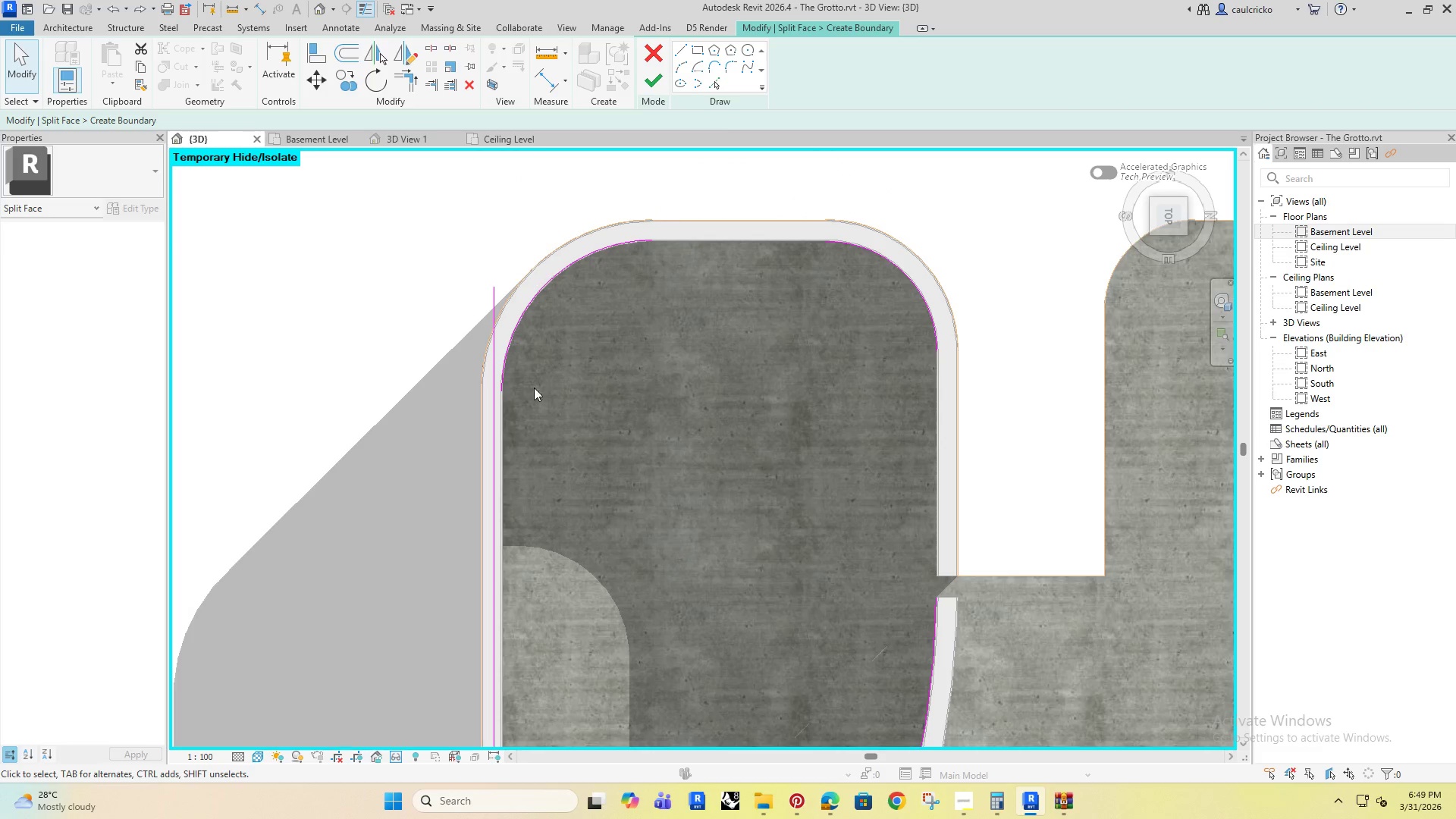 
scroll: coordinate [518, 382], scroll_direction: up, amount: 3.0
 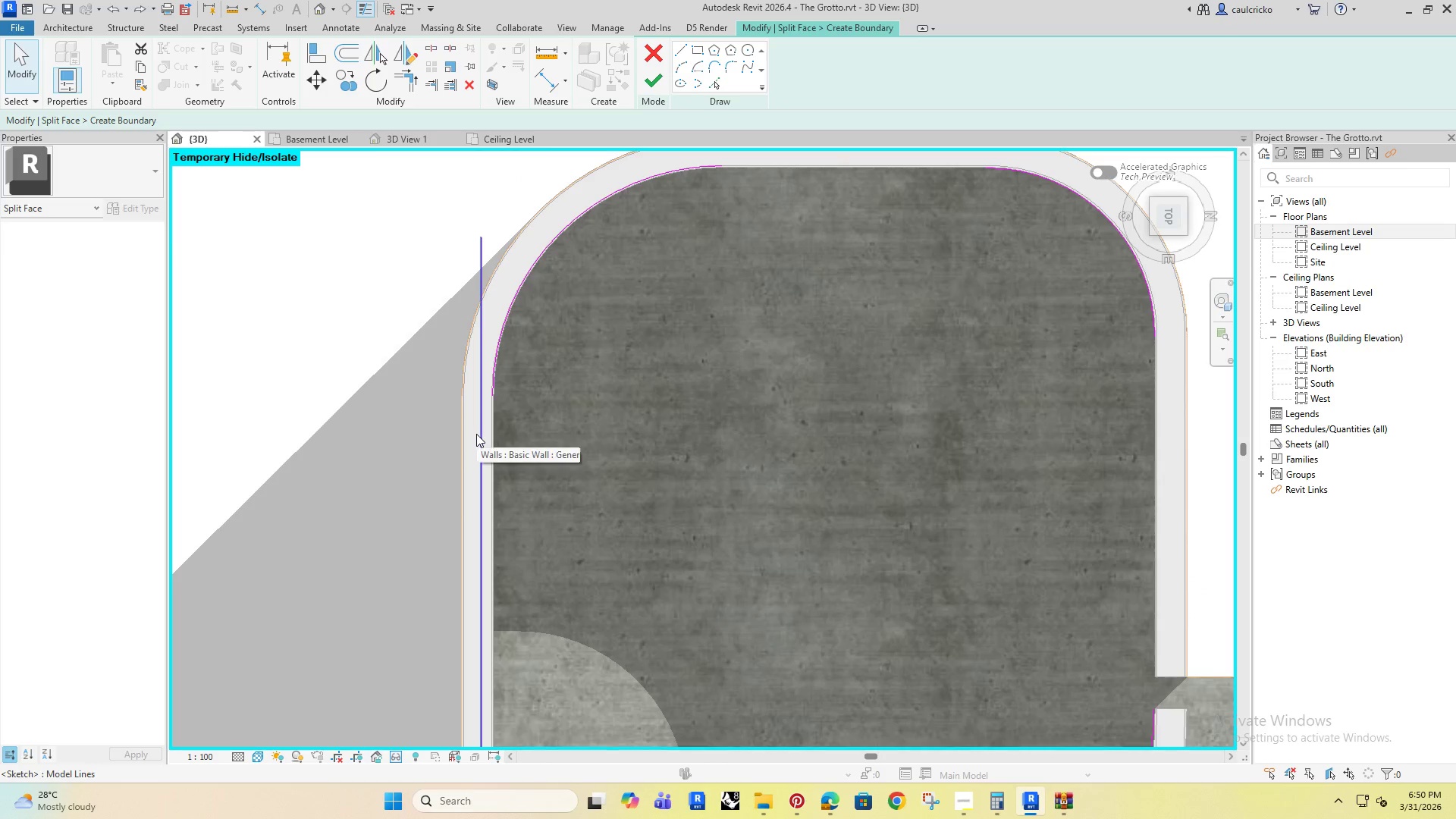 
type(ak)
 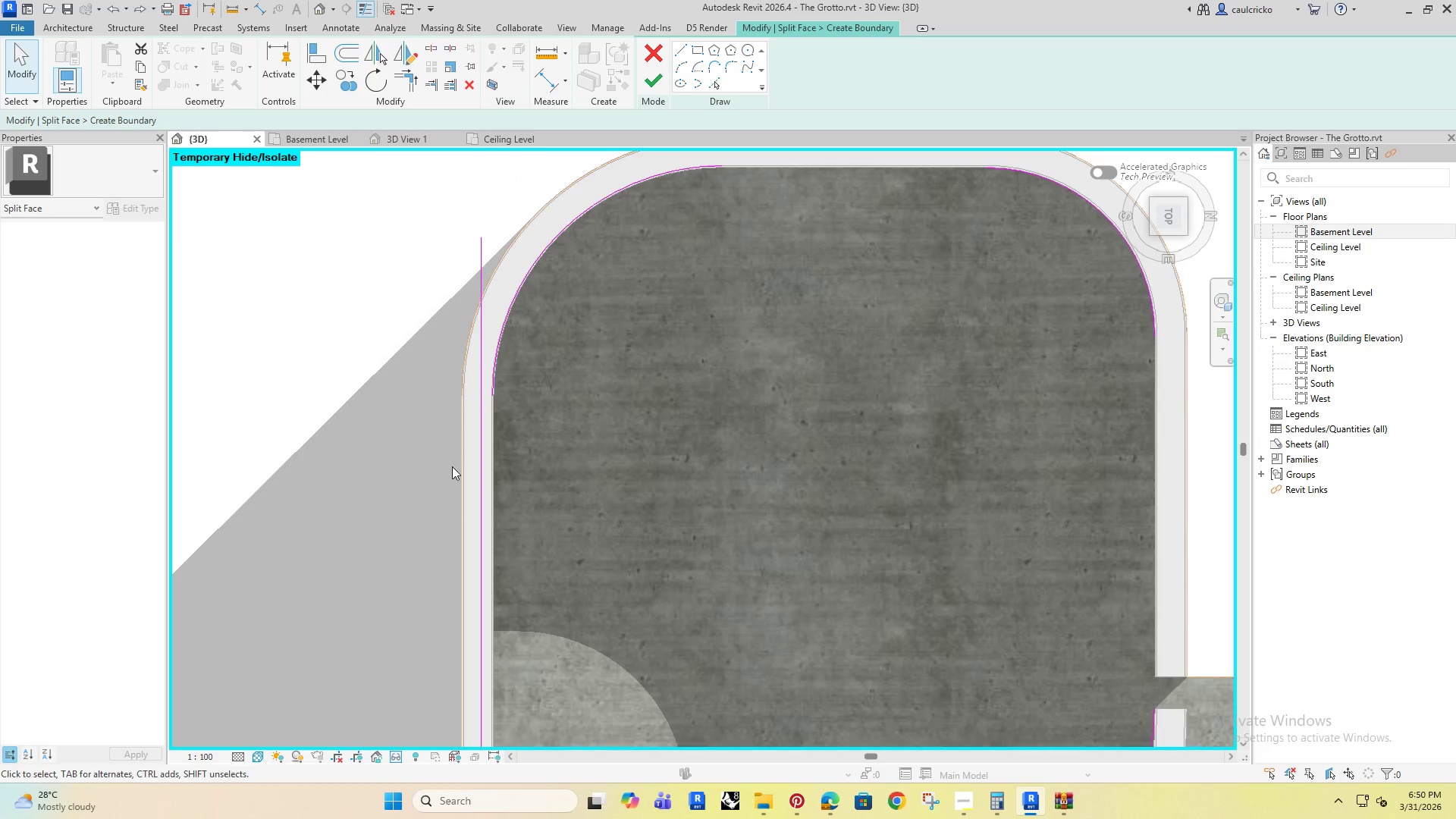 
left_click([509, 486])
 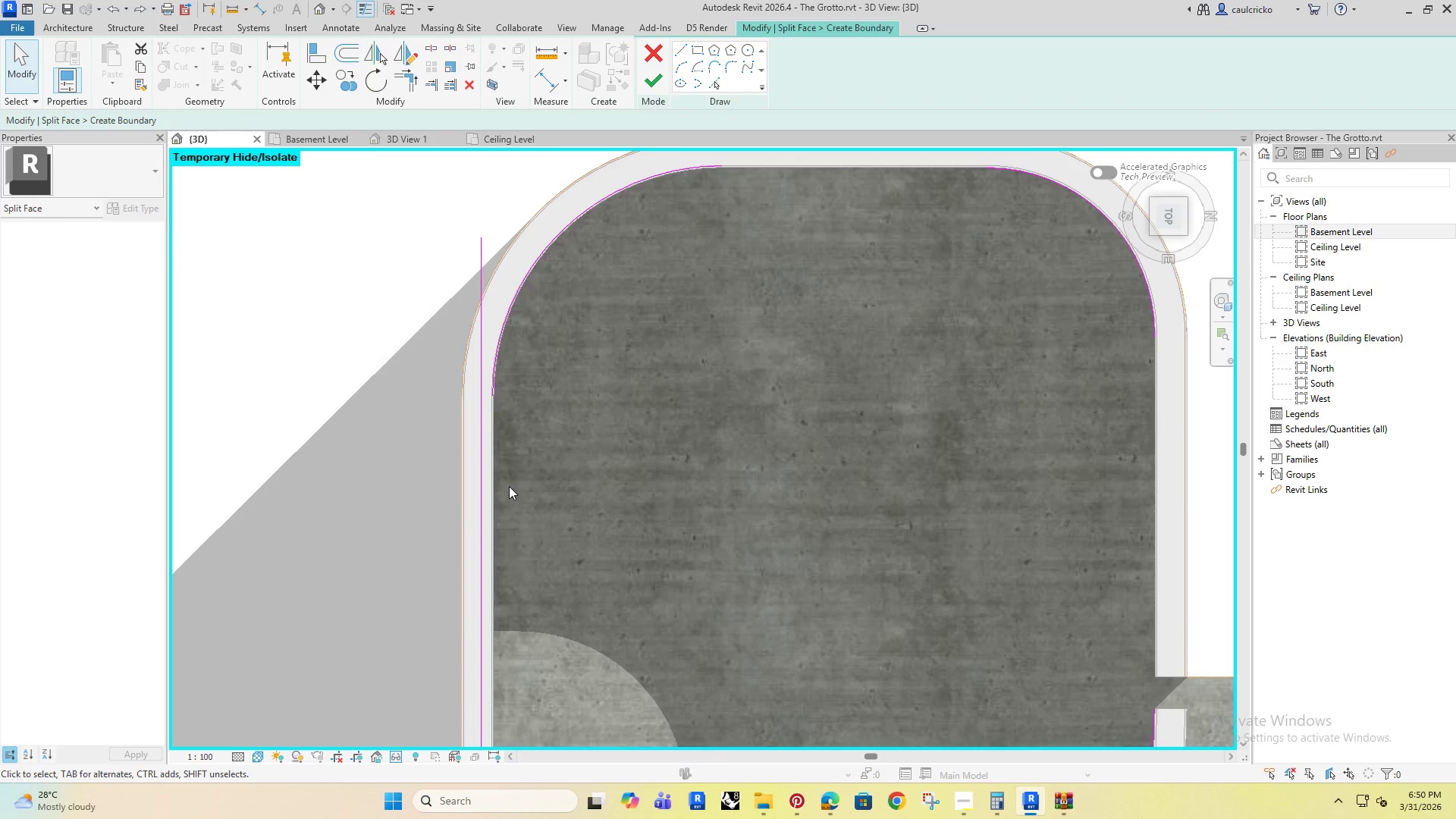 
type(al)
 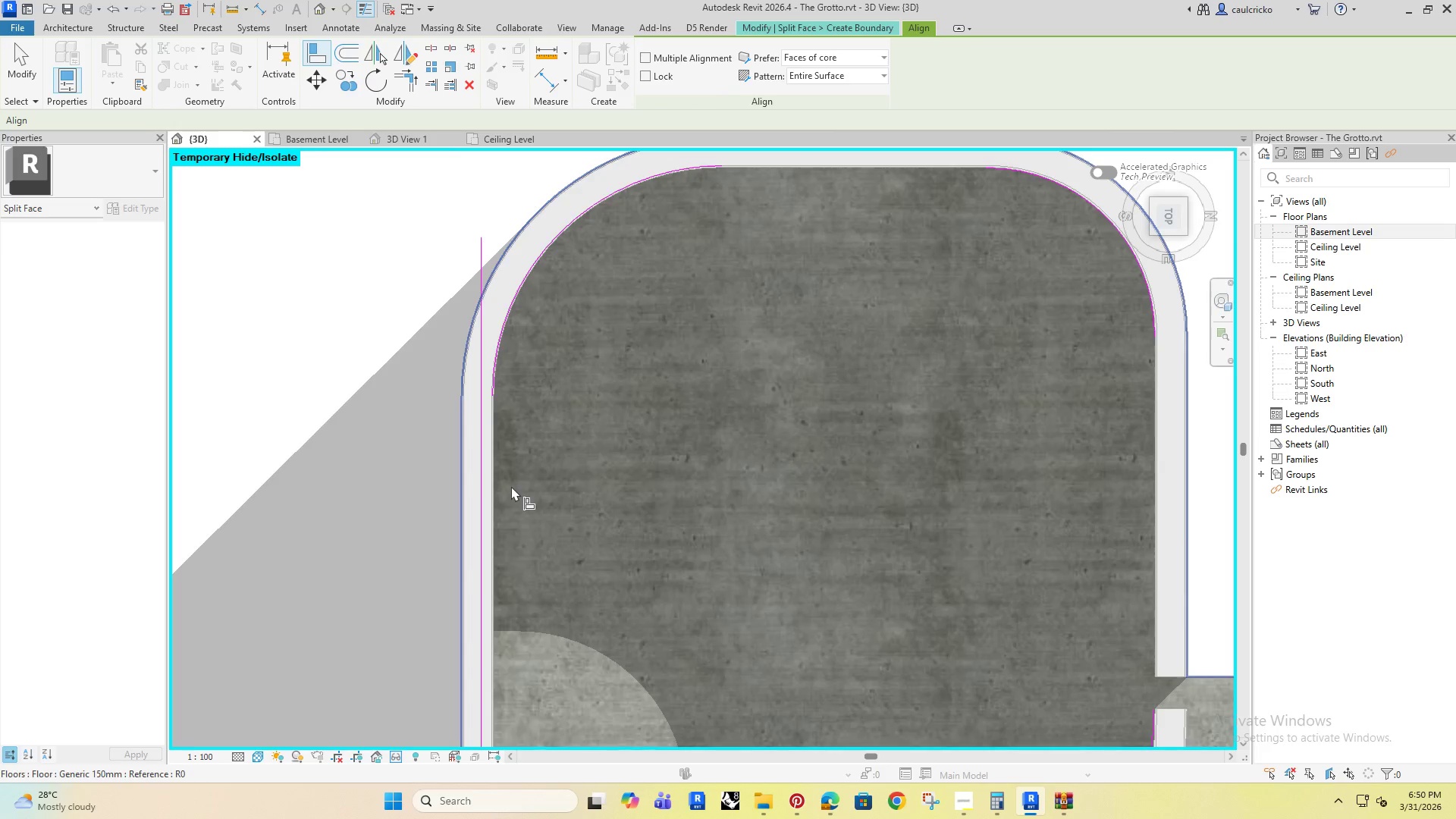 
scroll: coordinate [490, 355], scroll_direction: up, amount: 10.0
 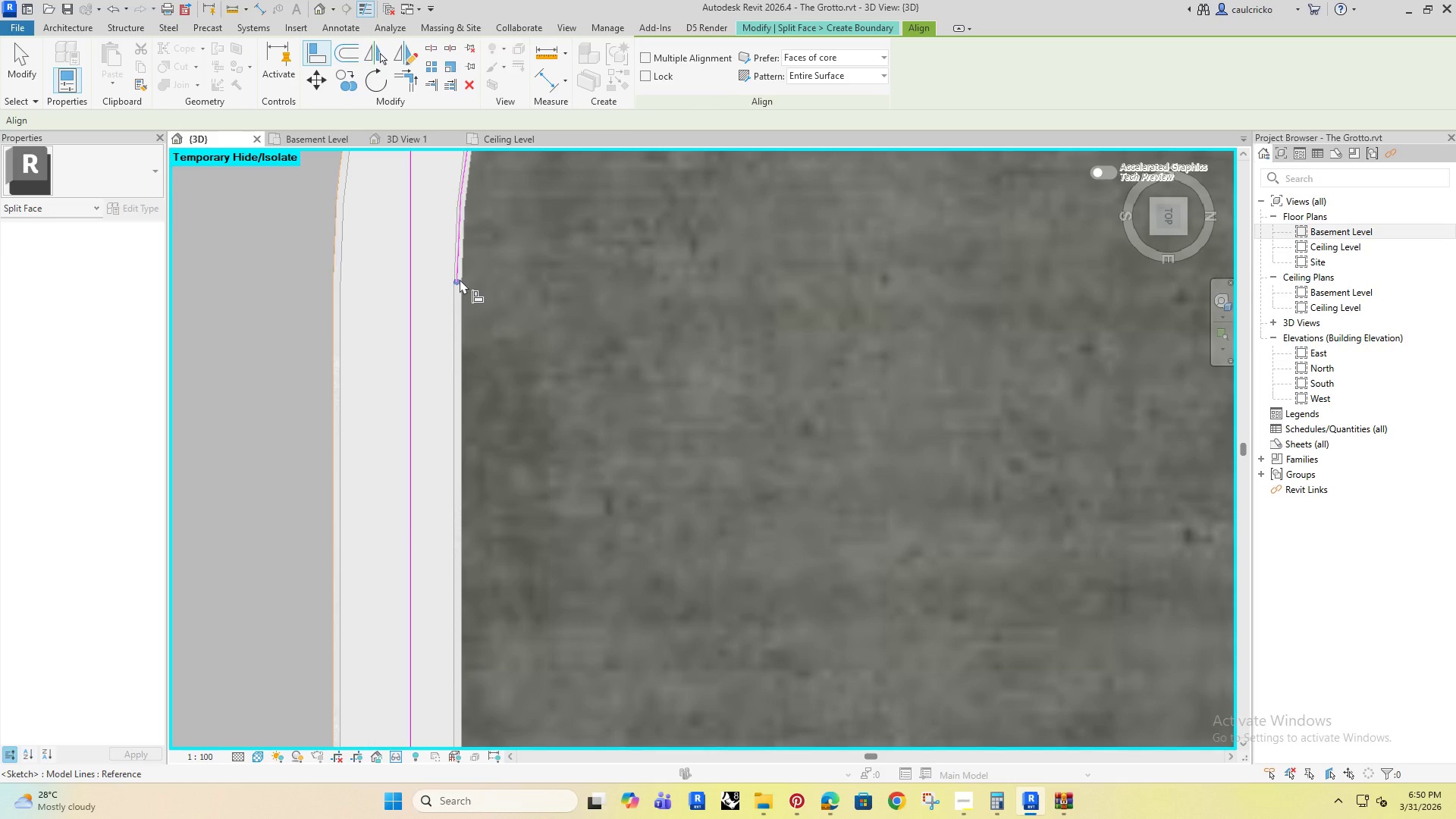 
left_click([460, 279])
 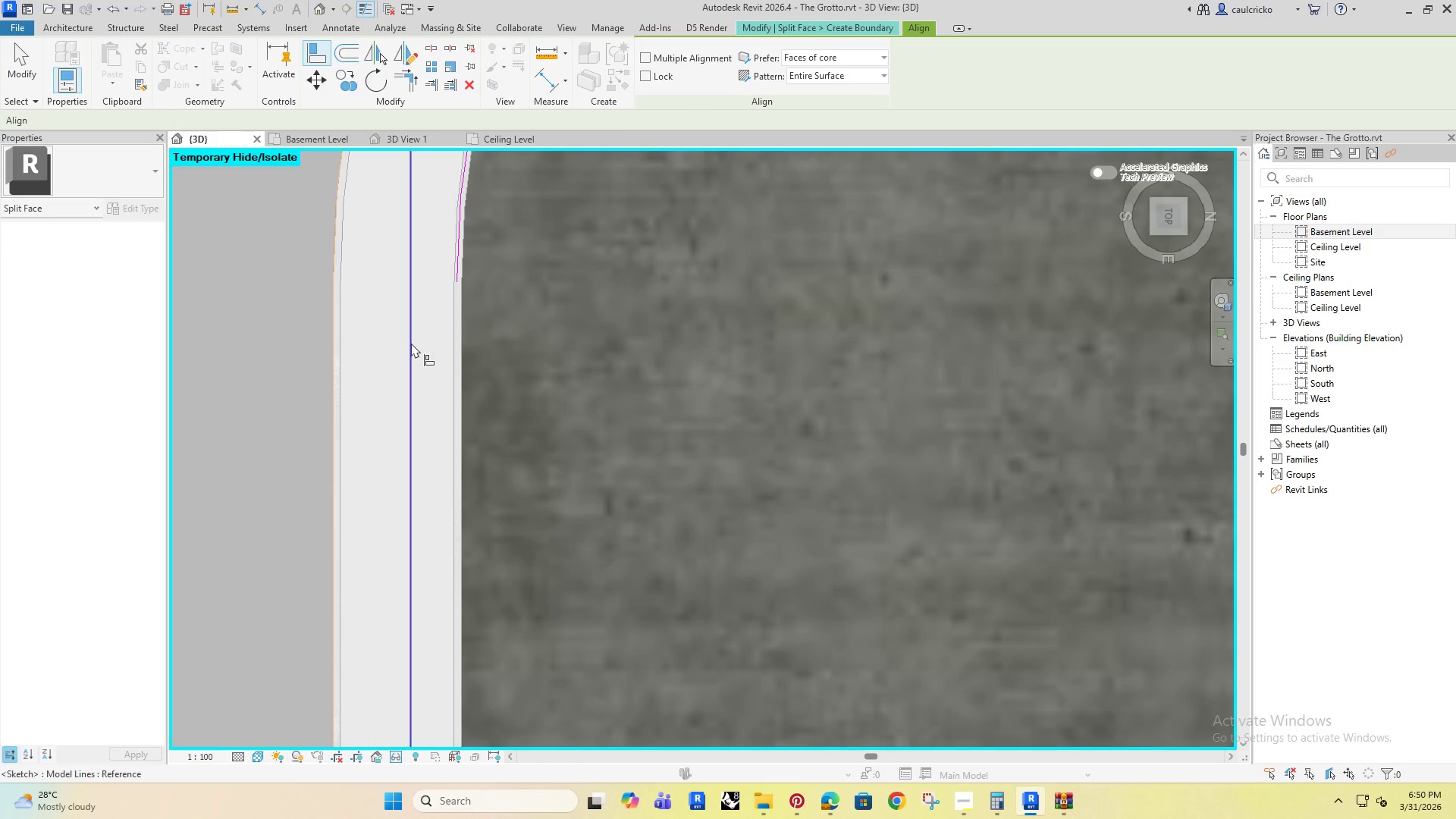 
left_click([411, 343])
 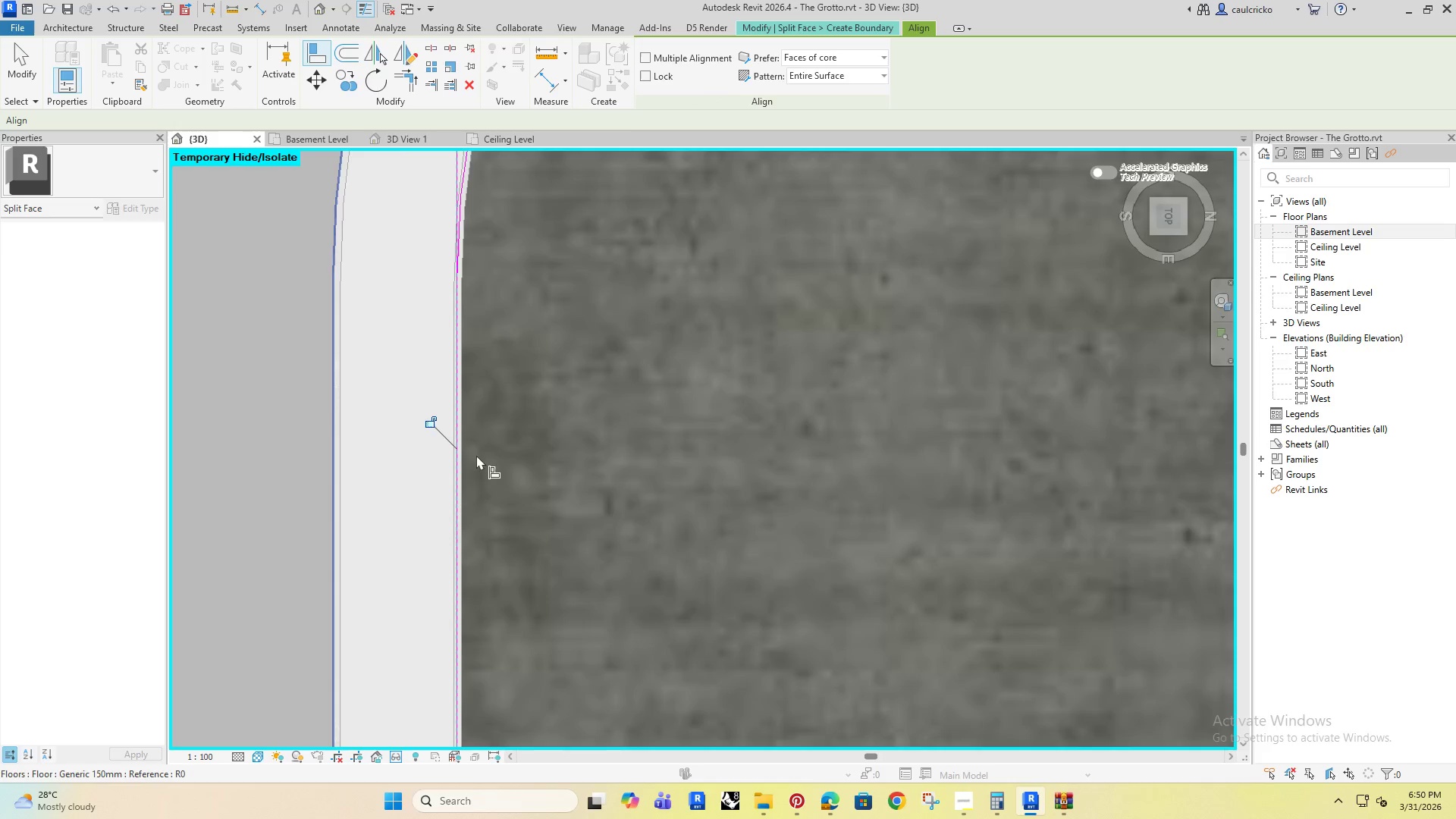 
key(Escape)
 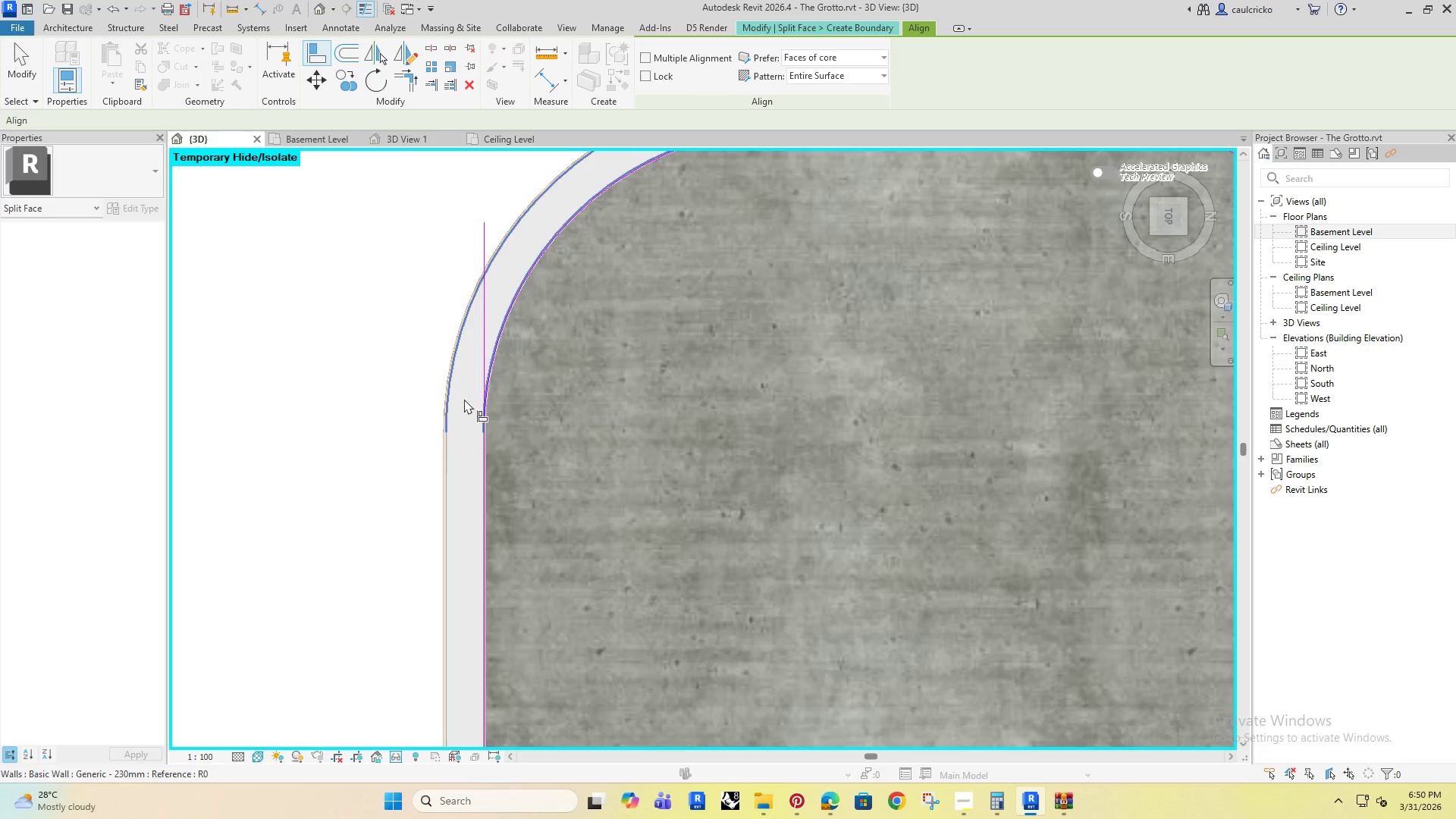 
key(Escape)
 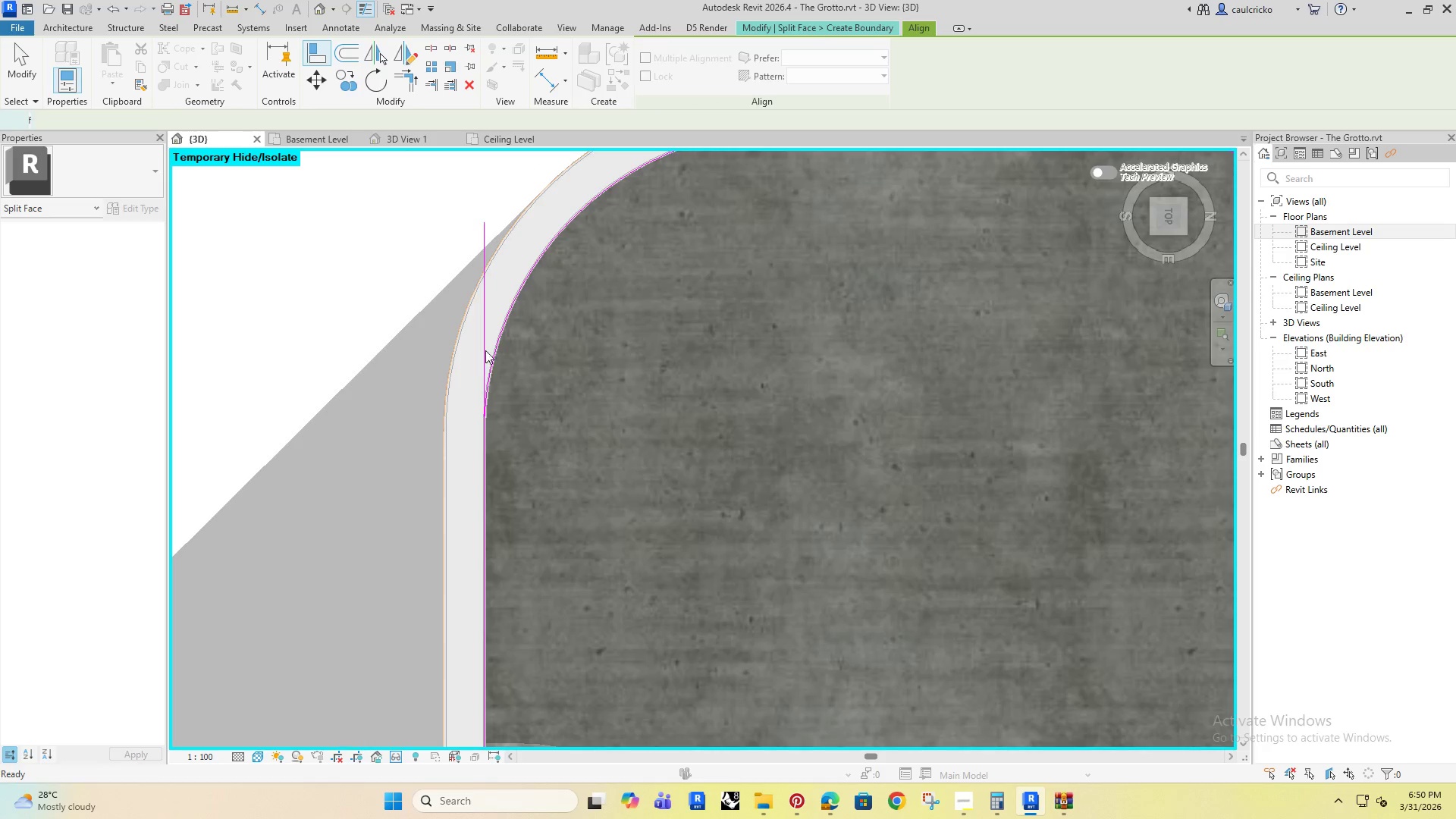 
left_click([485, 350])
 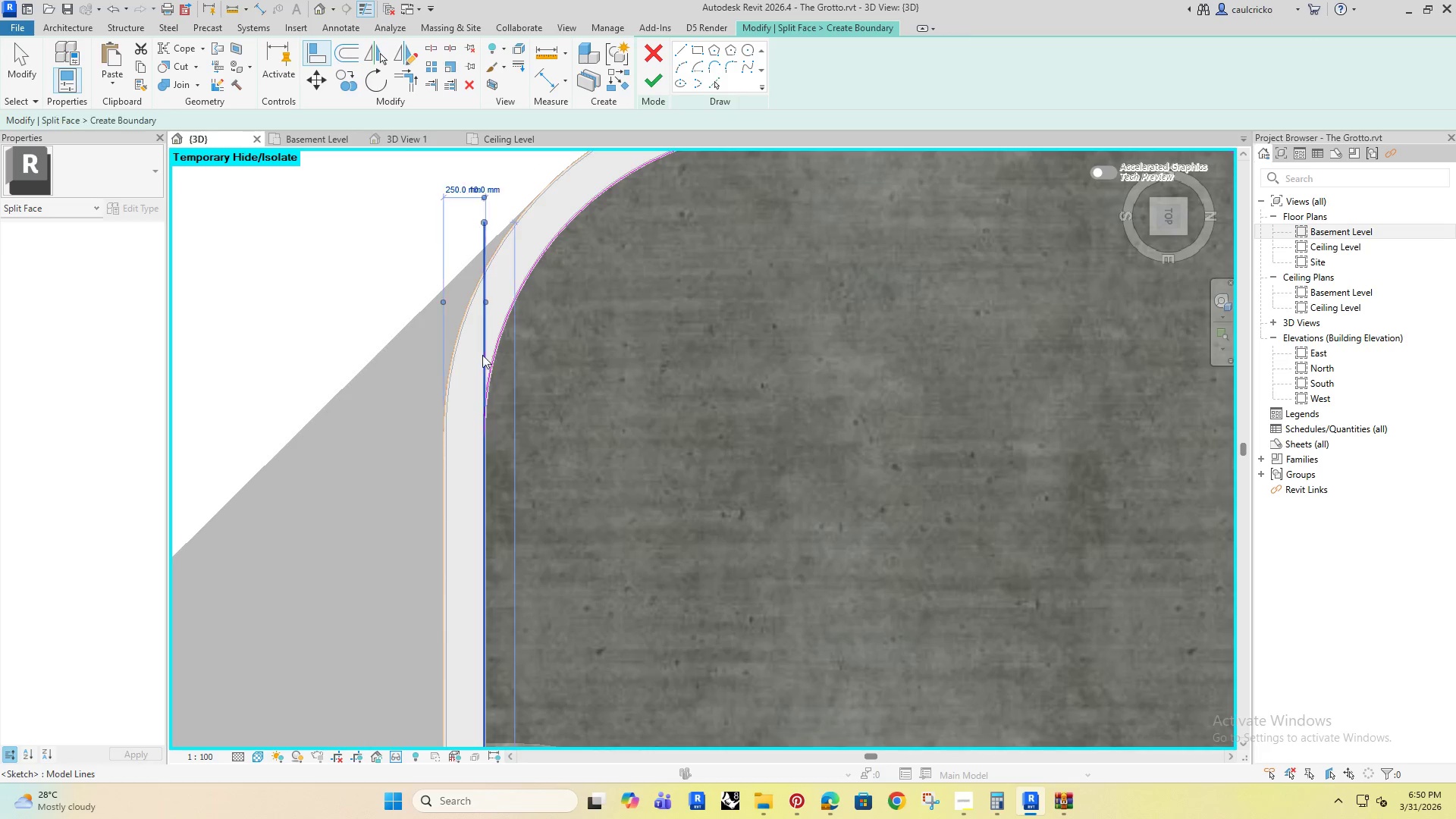 
scroll: coordinate [479, 442], scroll_direction: down, amount: 8.0
 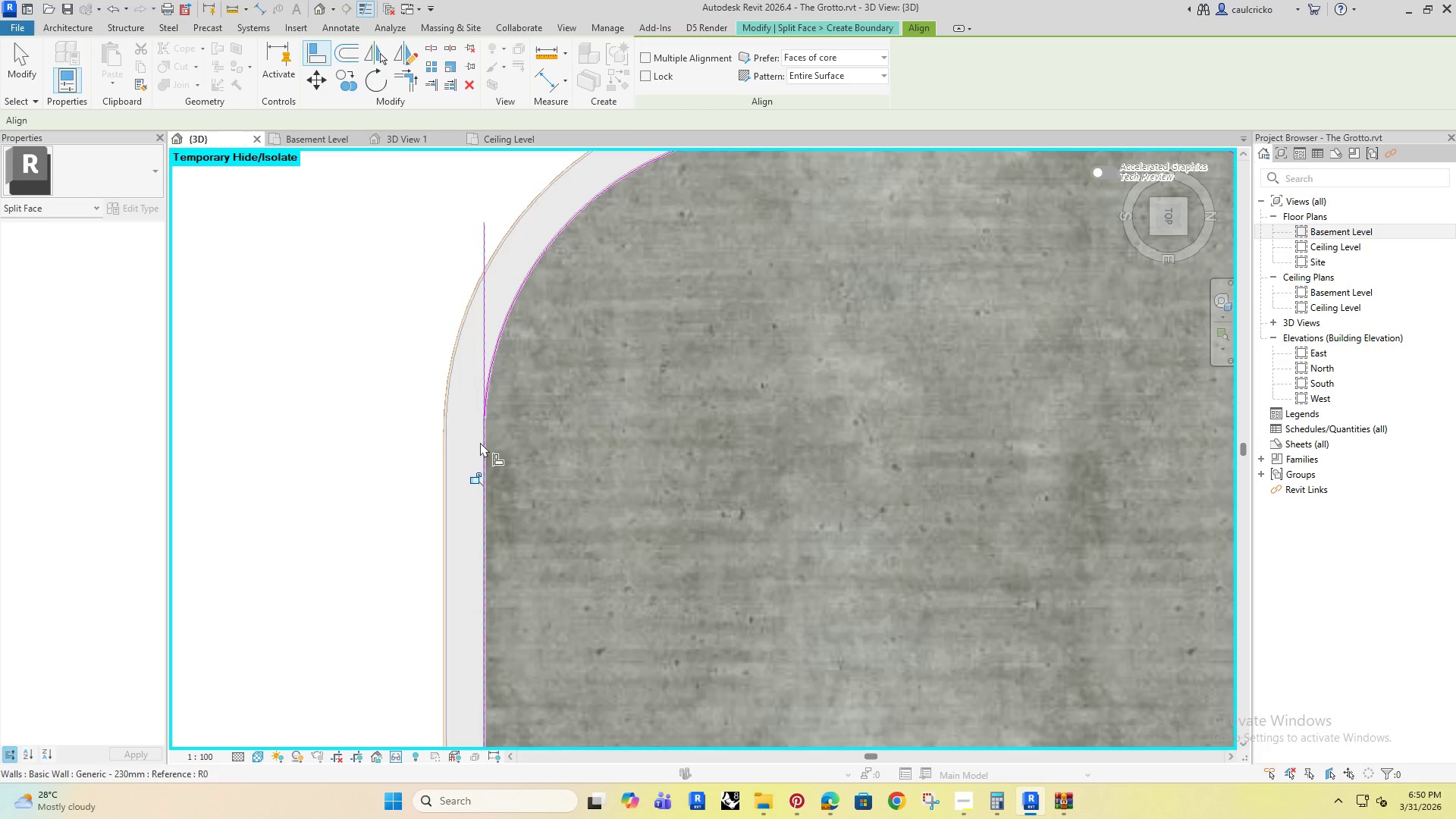 
scroll: coordinate [481, 371], scroll_direction: up, amount: 5.0
 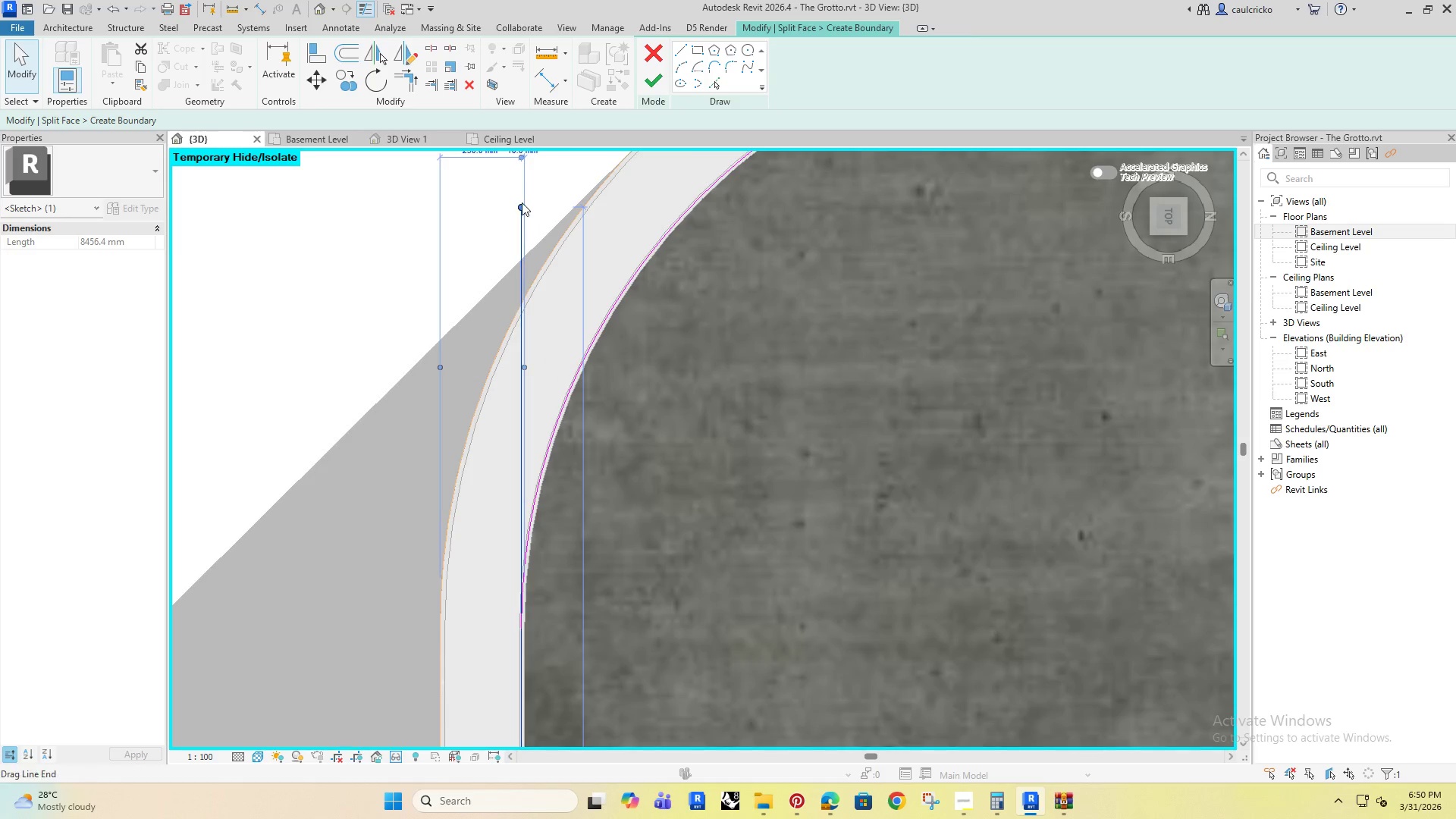 
left_click_drag(start_coordinate=[521, 202], to_coordinate=[528, 582])
 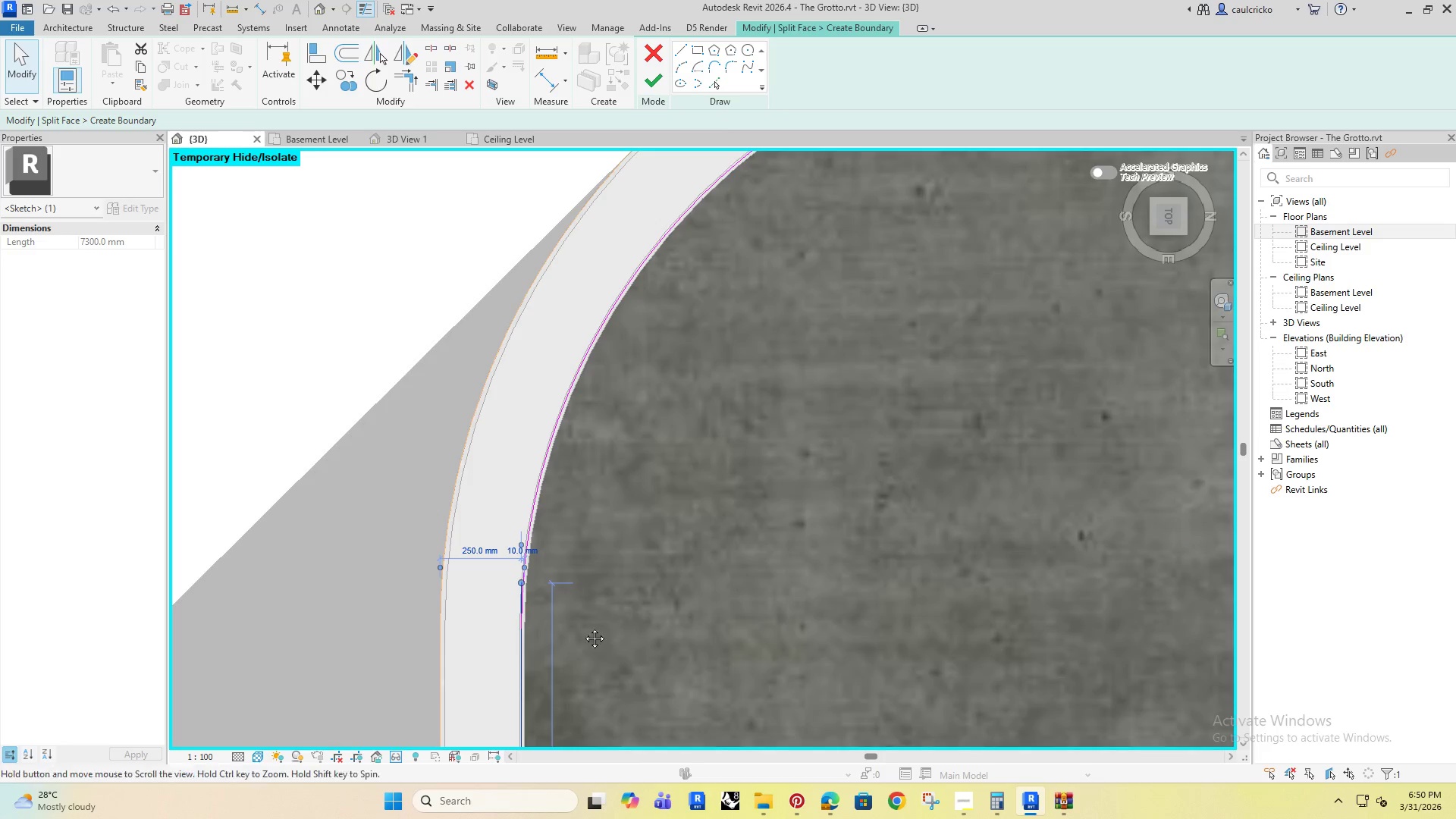 
left_click([718, 565])
 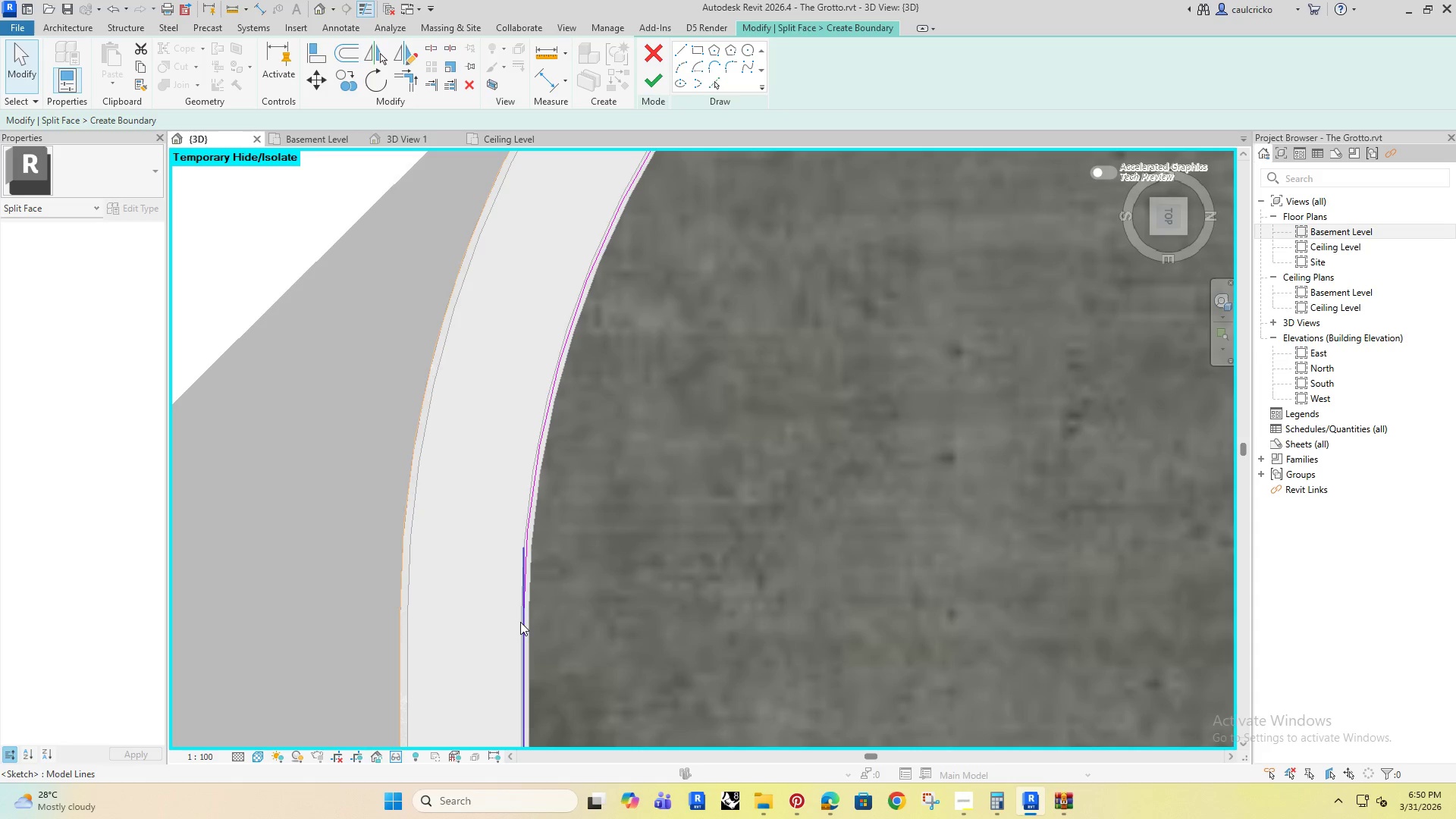 
scroll: coordinate [603, 589], scroll_direction: up, amount: 3.0
 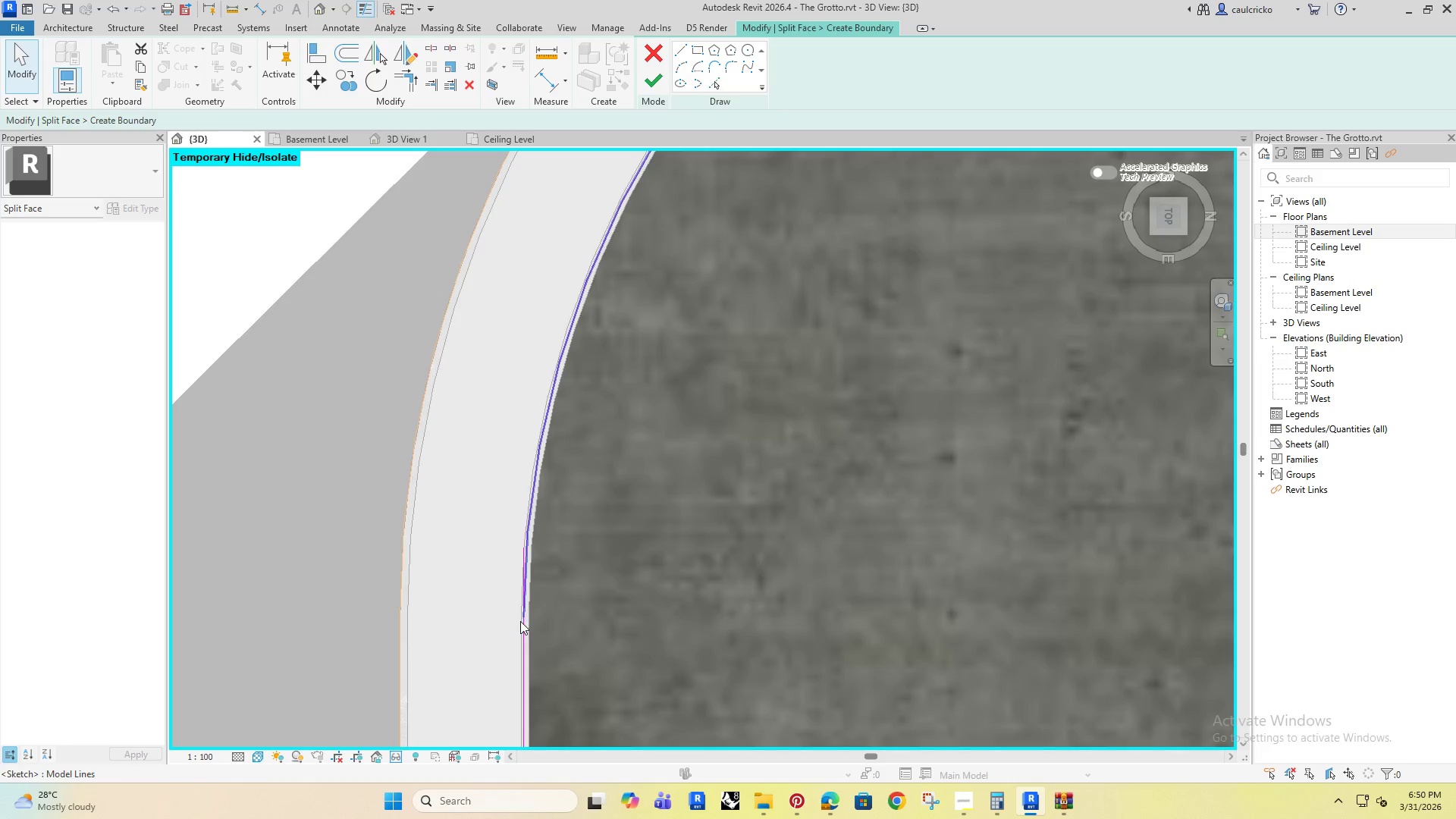 
left_click([523, 626])
 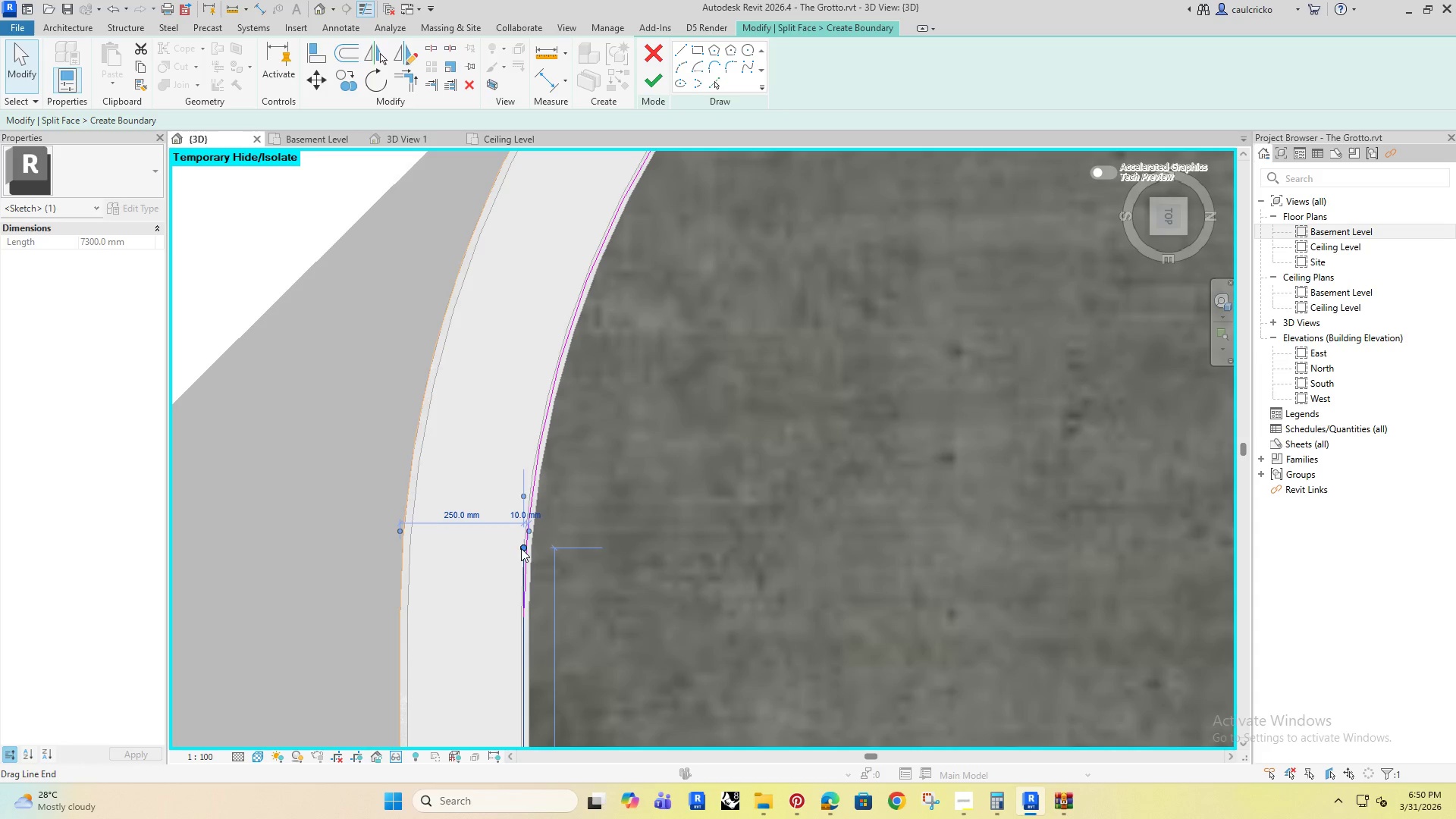 
left_click_drag(start_coordinate=[521, 548], to_coordinate=[523, 617])
 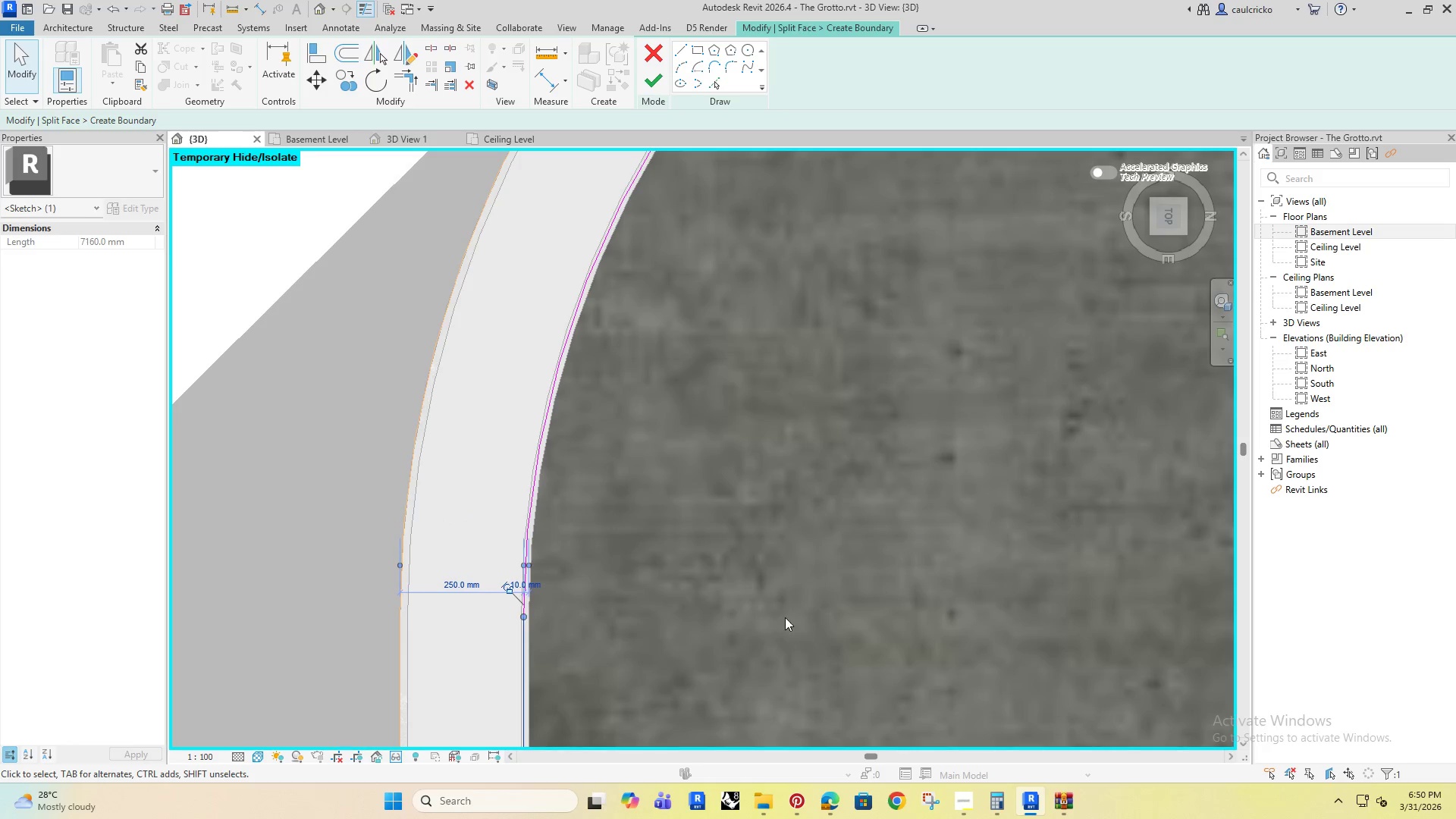 
left_click([785, 617])
 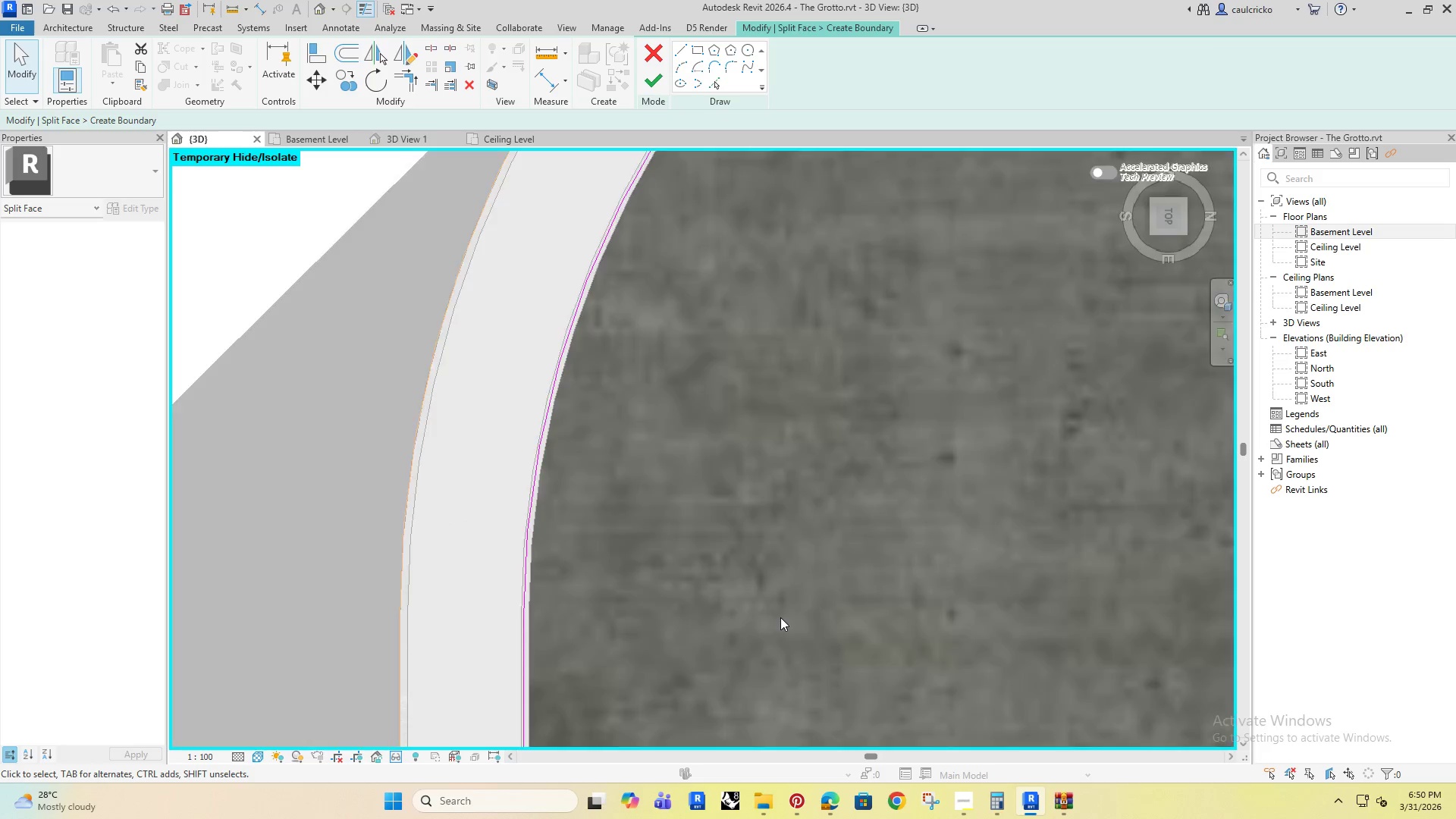 
scroll: coordinate [780, 618], scroll_direction: down, amount: 13.0
 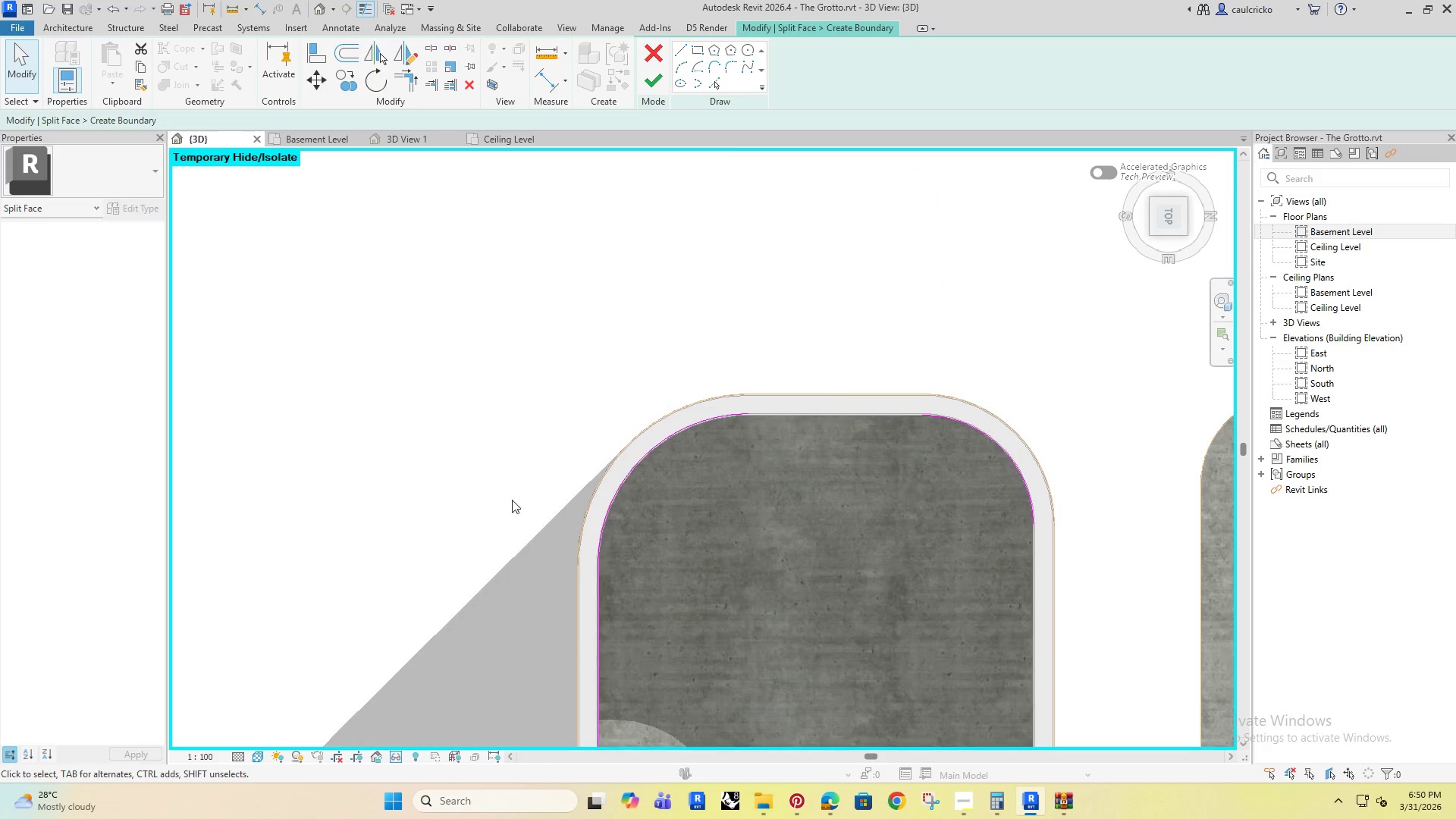 
scroll: coordinate [908, 493], scroll_direction: up, amount: 5.0
 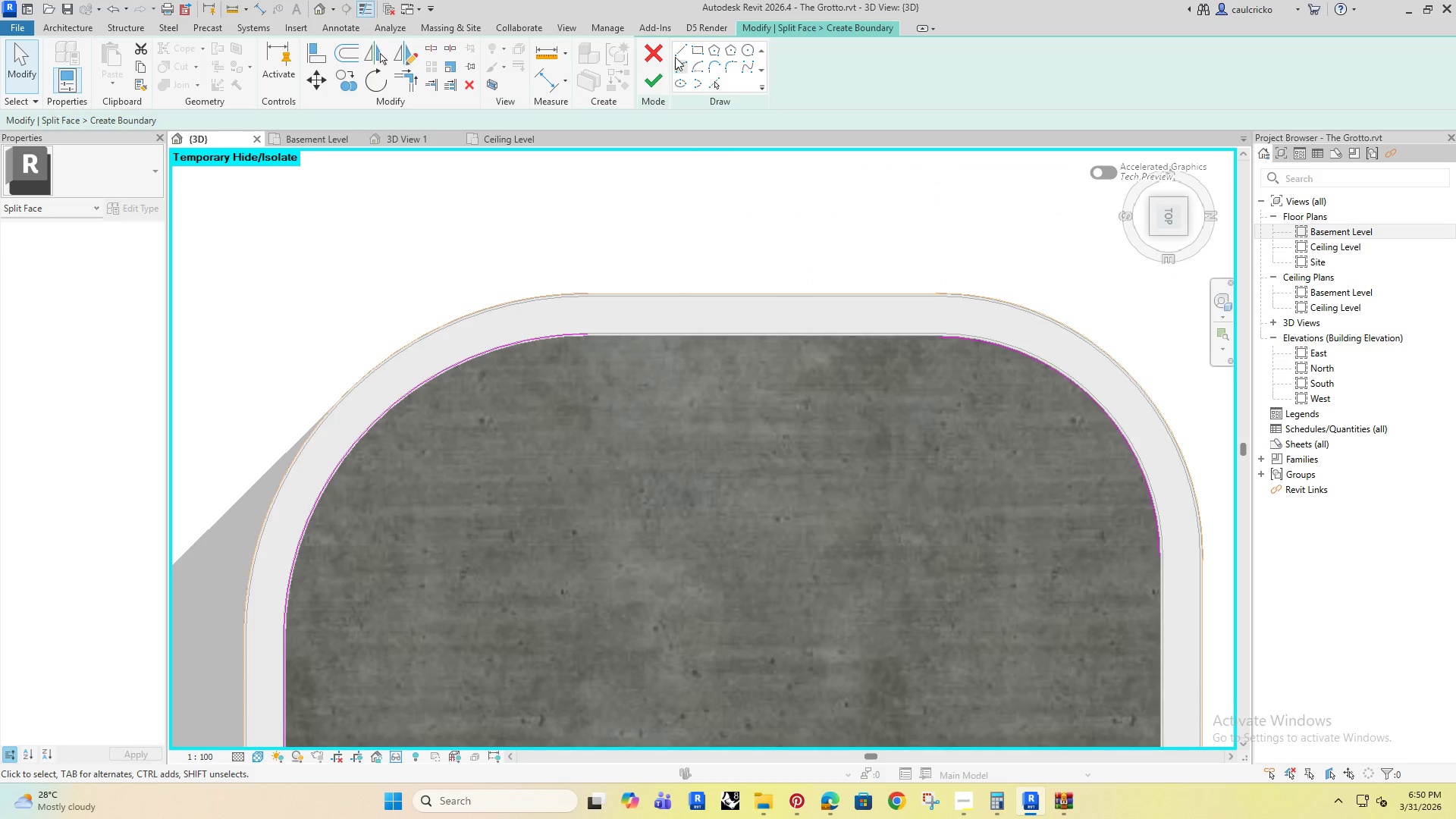 
left_click([684, 47])
 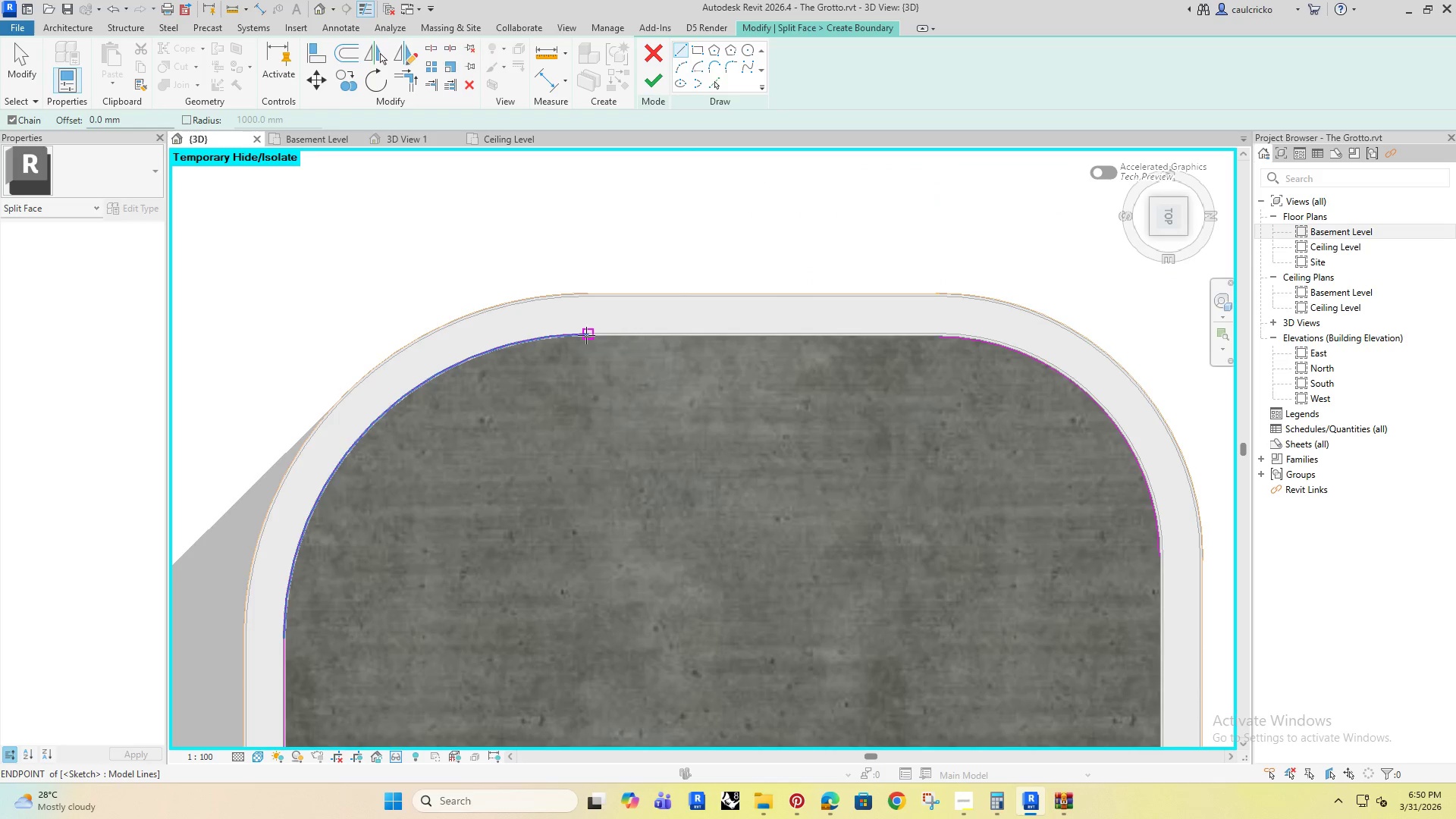 
left_click([586, 334])
 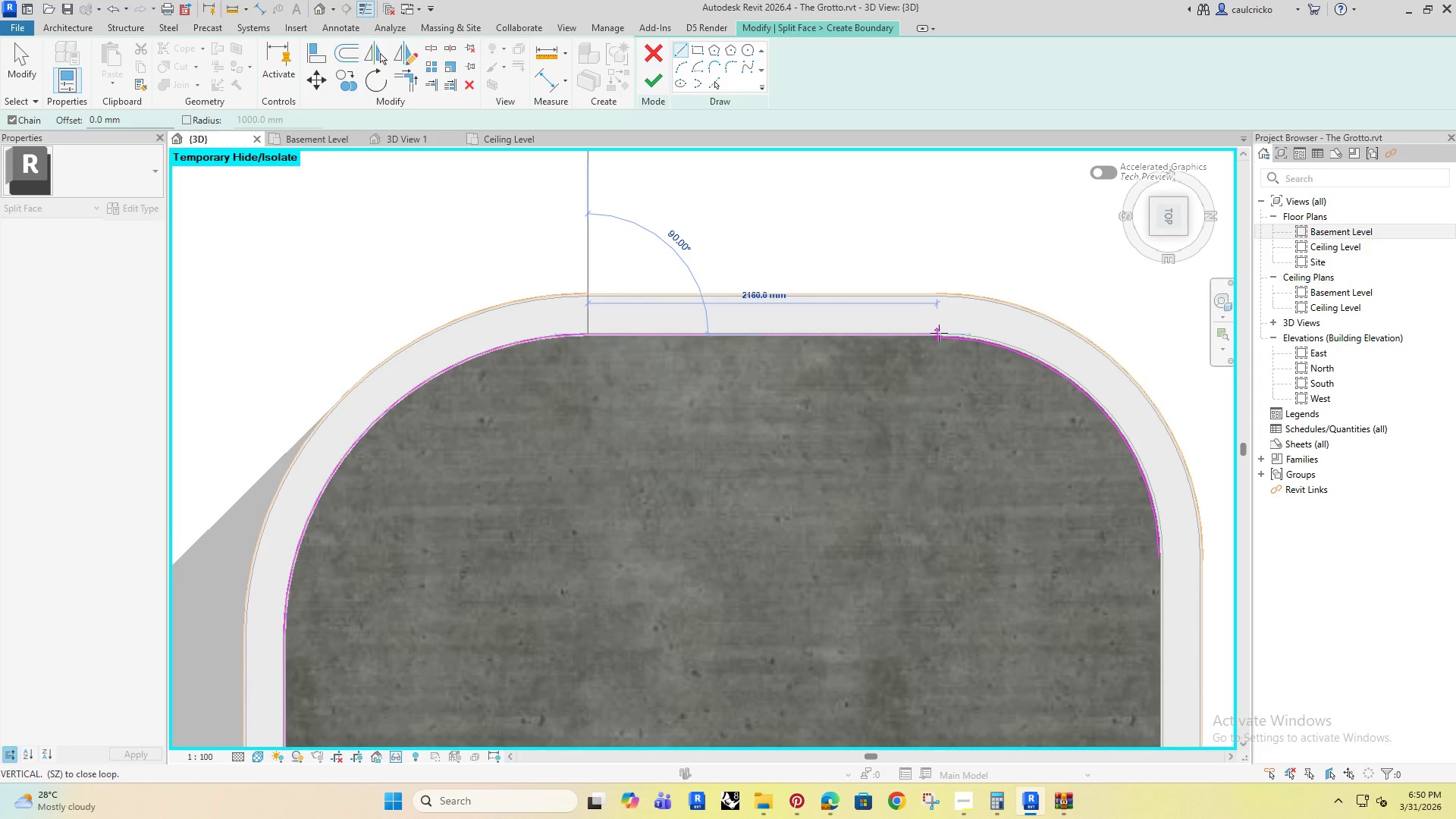 
left_click([939, 333])
 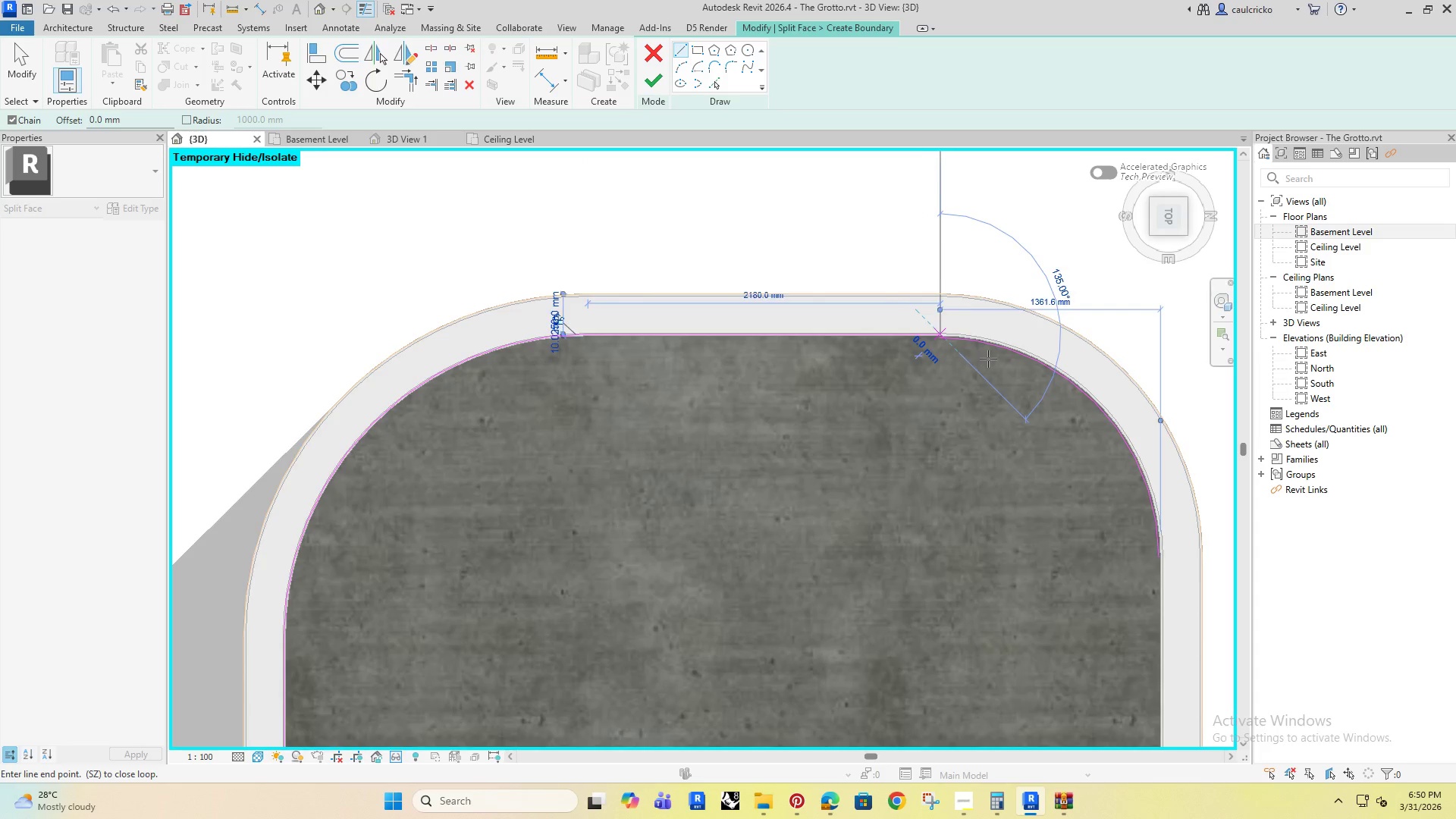 
key(Escape)
 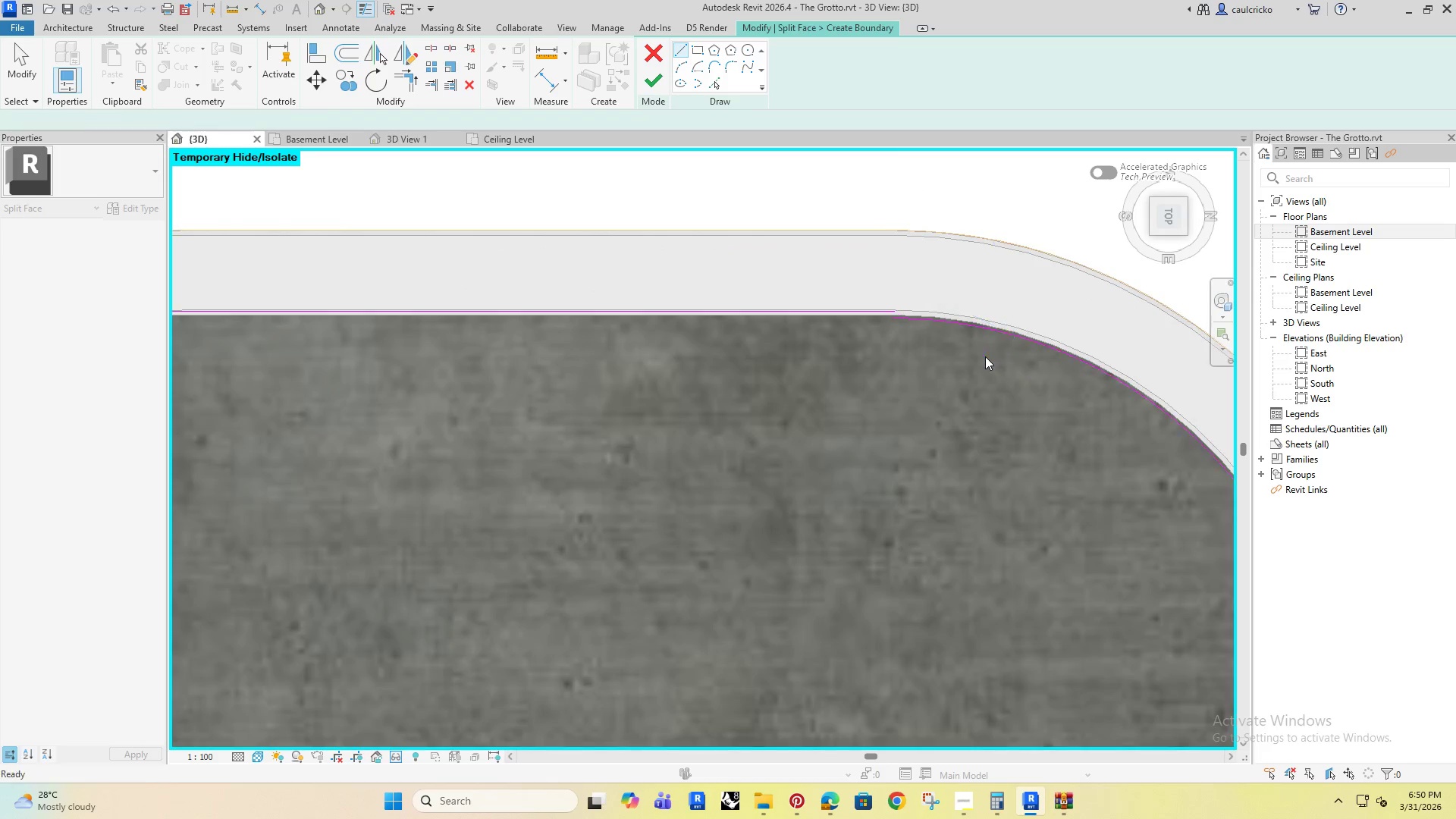 
key(Escape)
 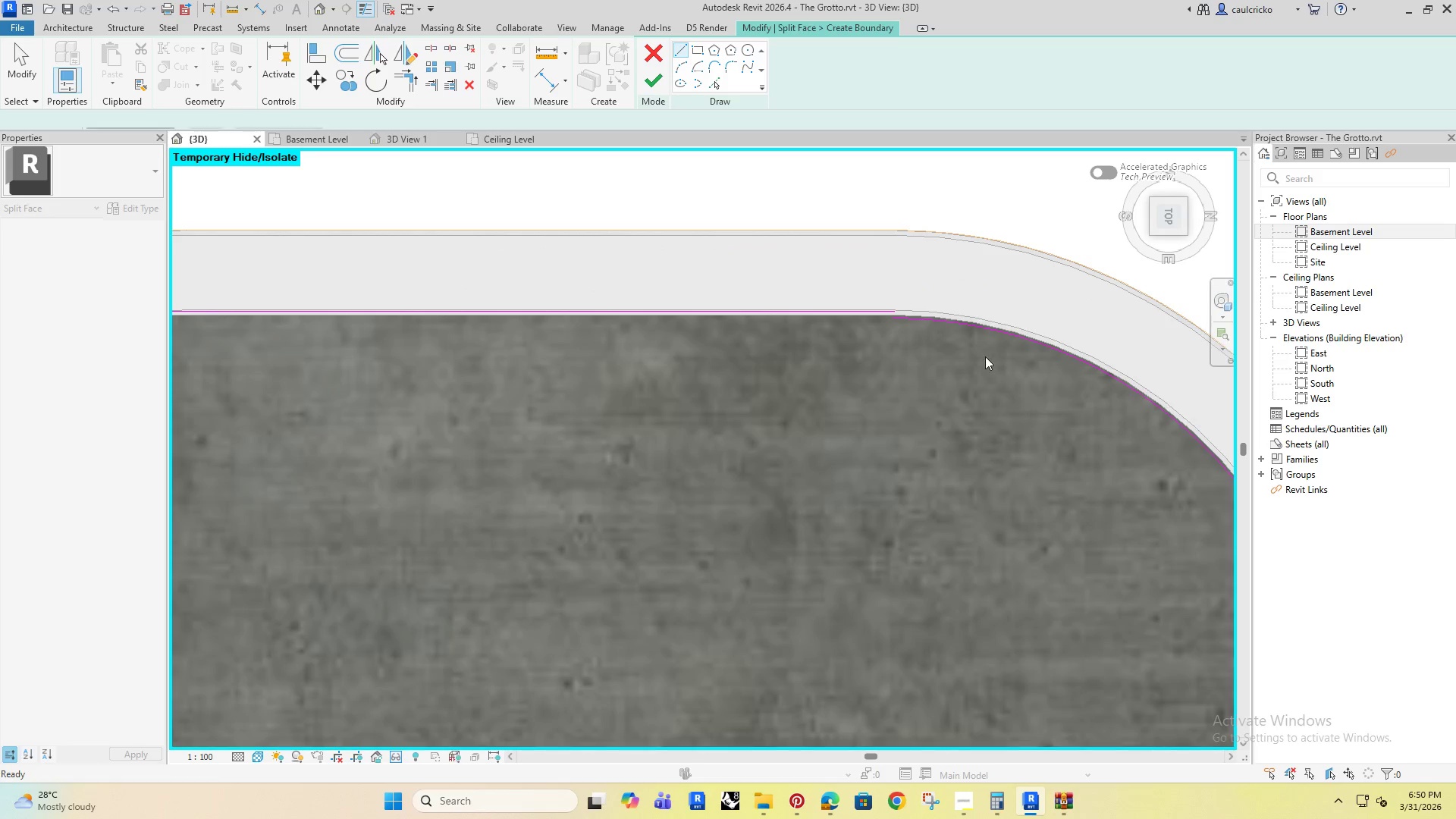 
scroll: coordinate [985, 356], scroll_direction: up, amount: 5.0
 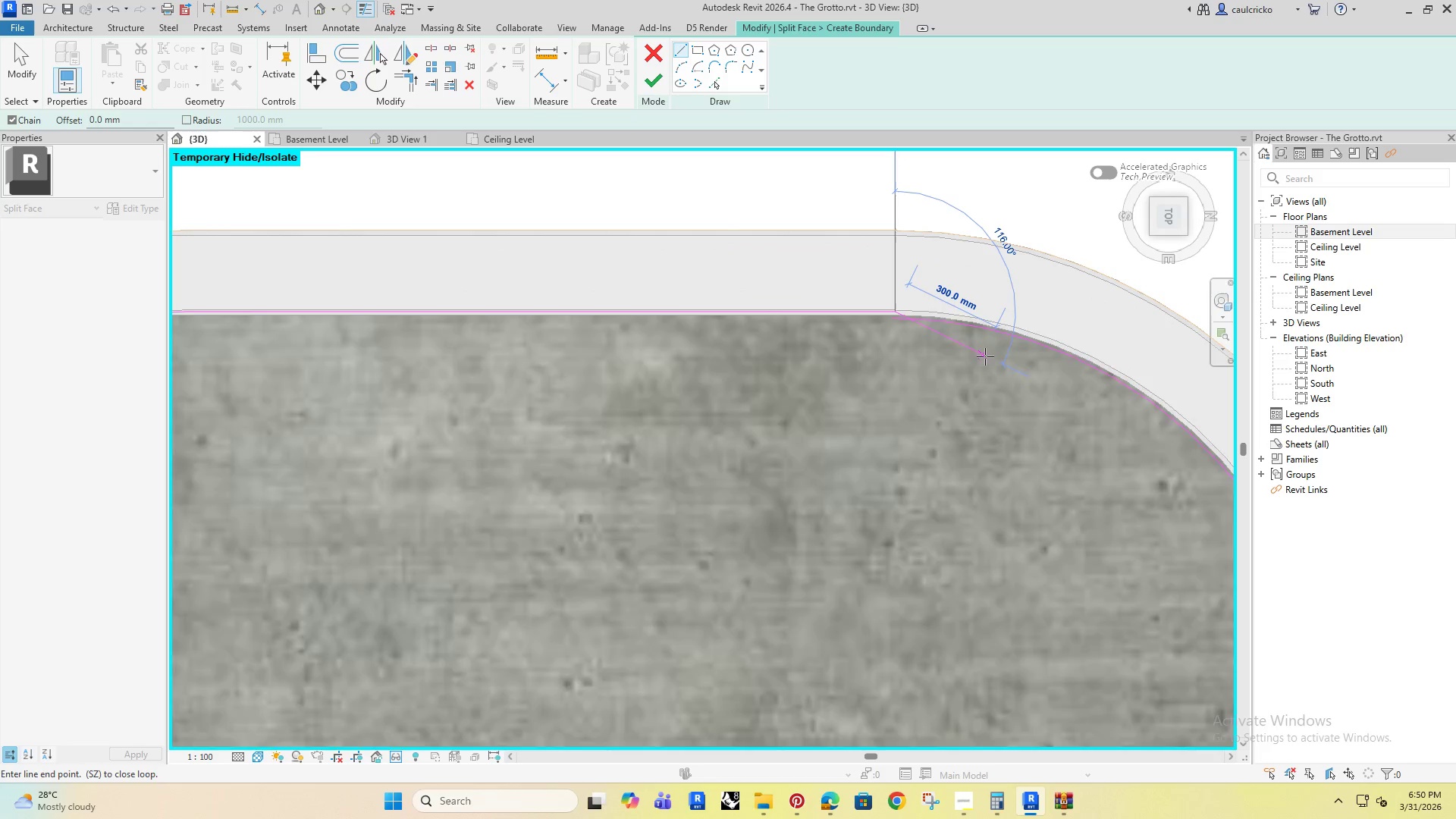 
key(Escape)
 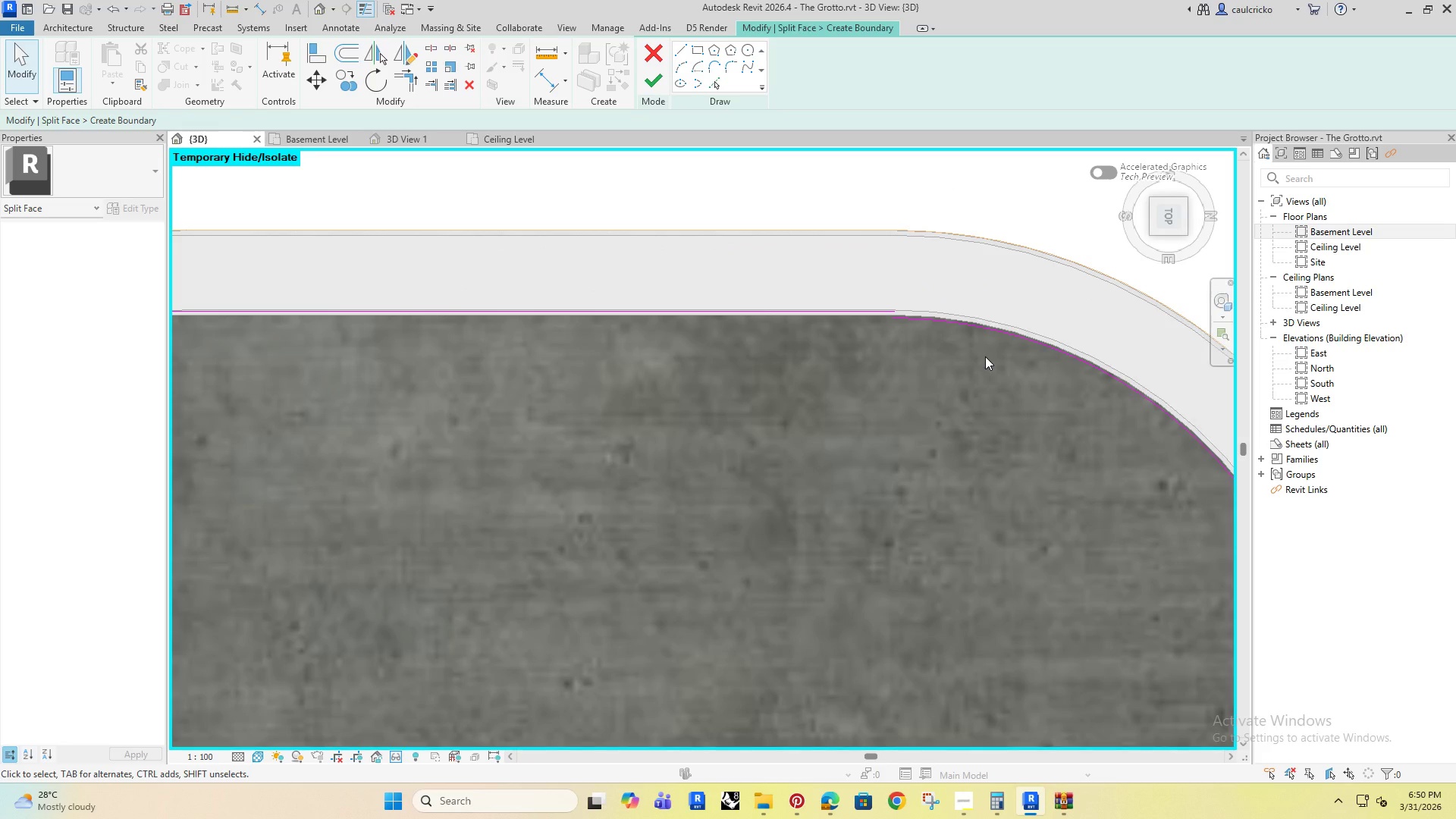 
key(A)
 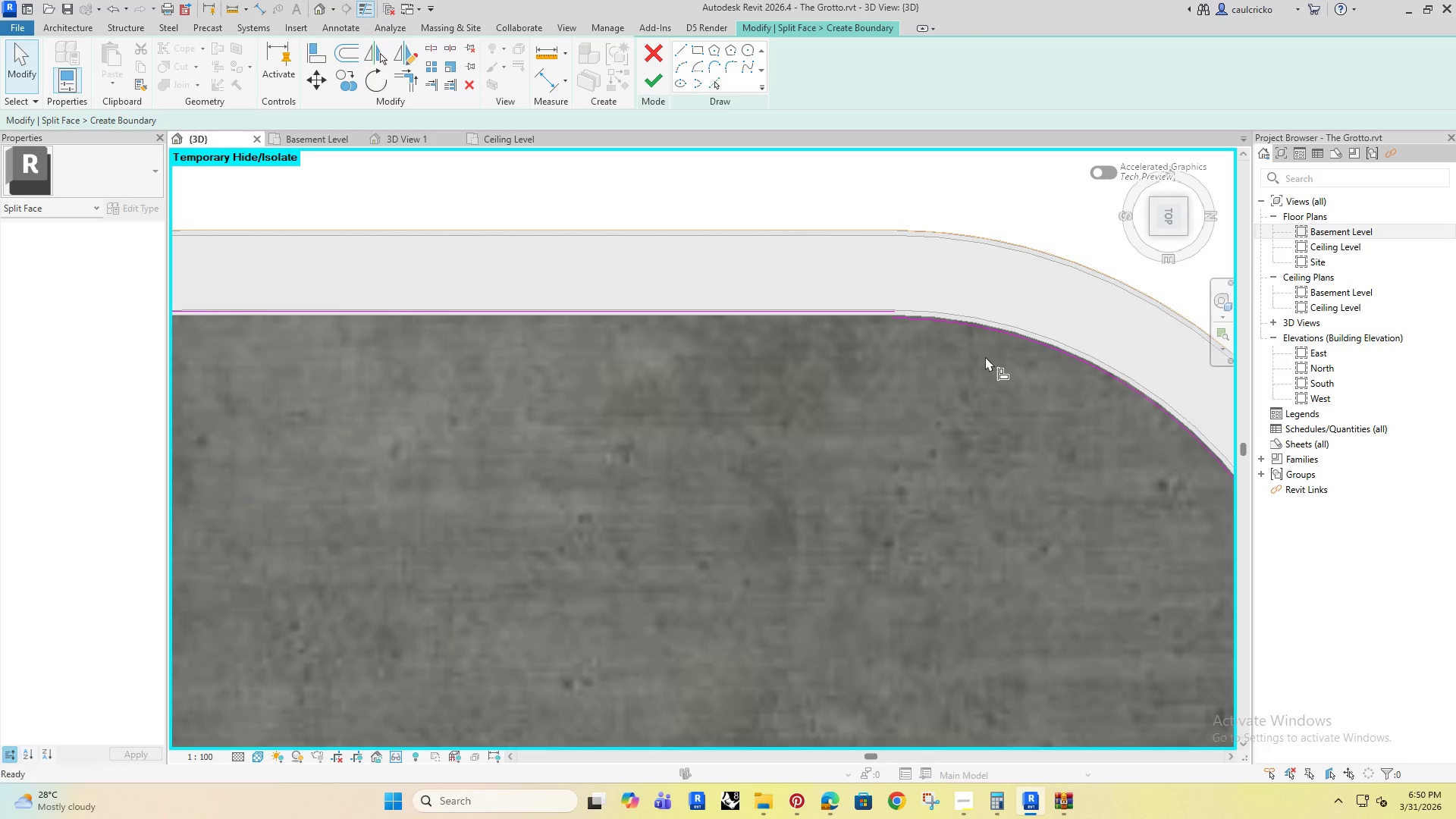 
hold_key(key=L, duration=21.83)
 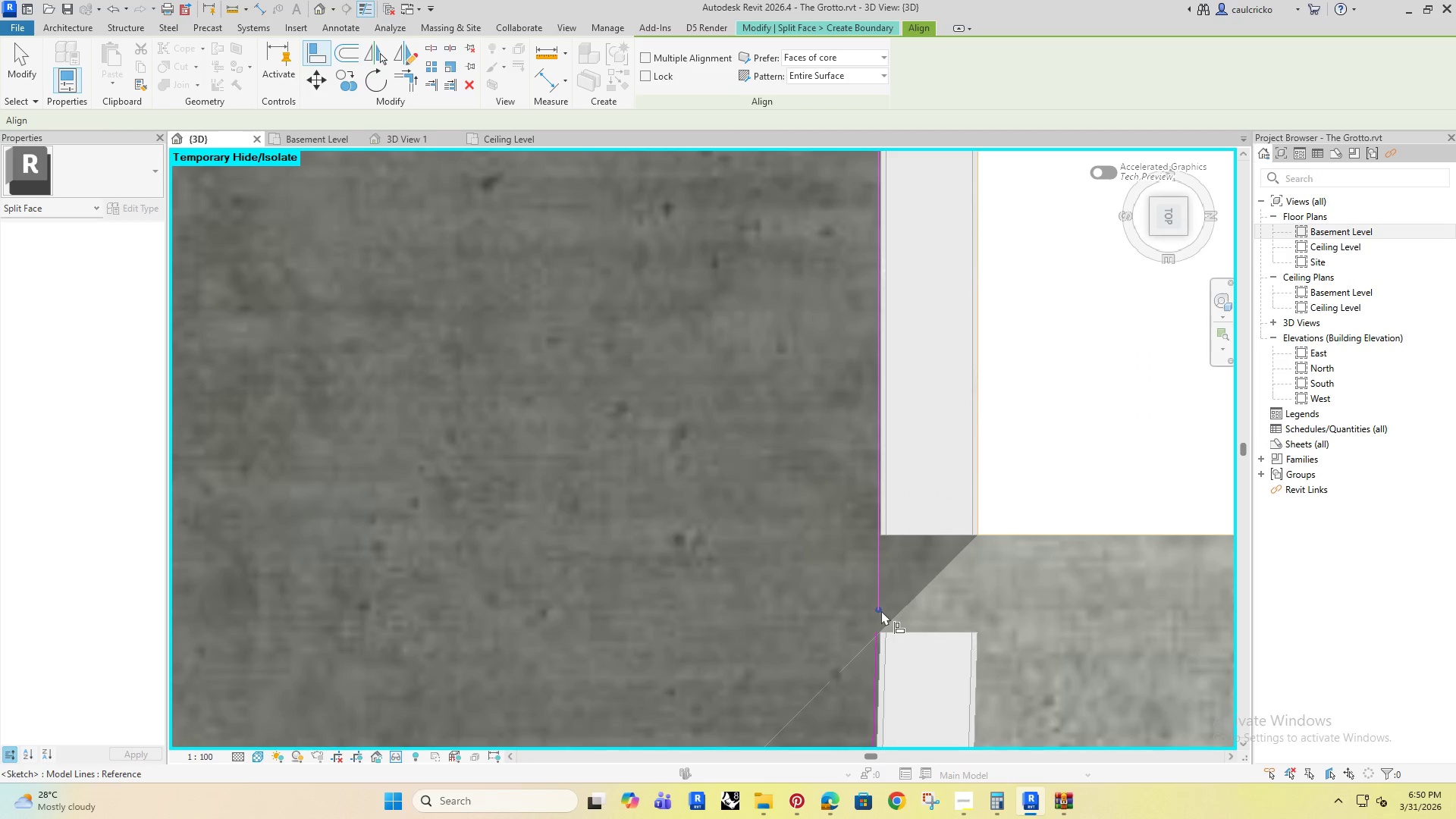 
scroll: coordinate [930, 325], scroll_direction: up, amount: 4.0
 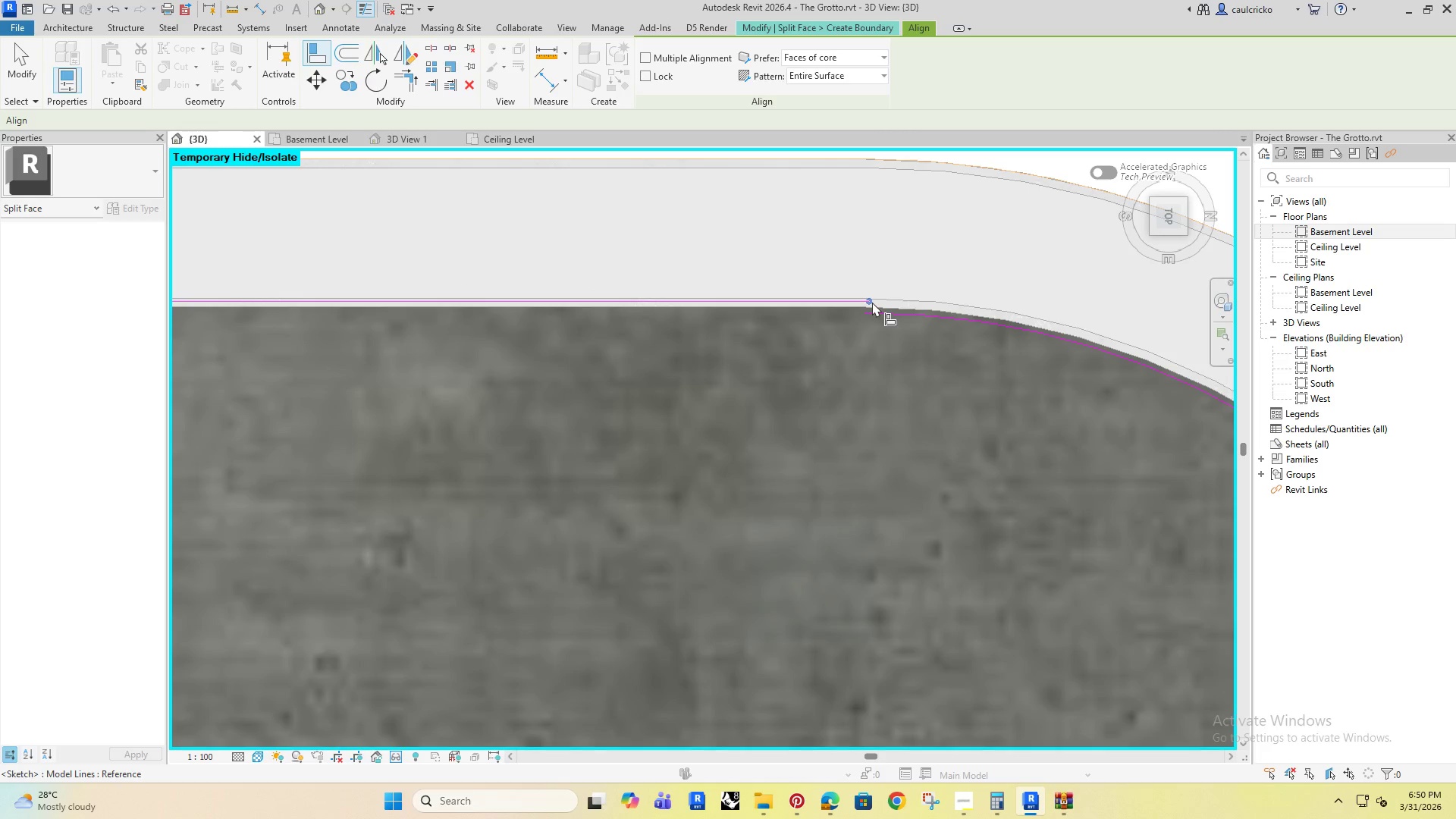 
left_click([871, 302])
 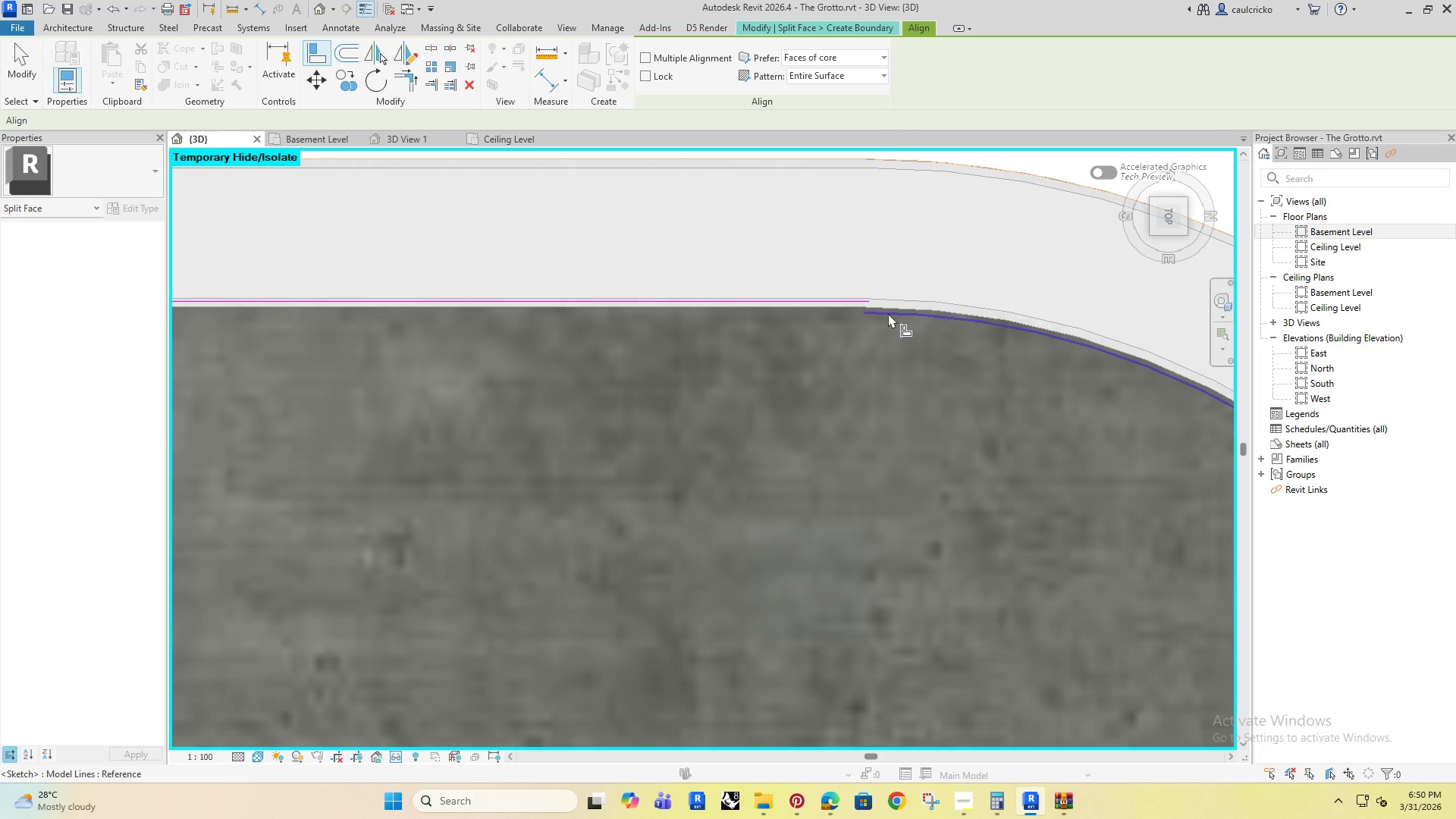 
left_click([888, 313])
 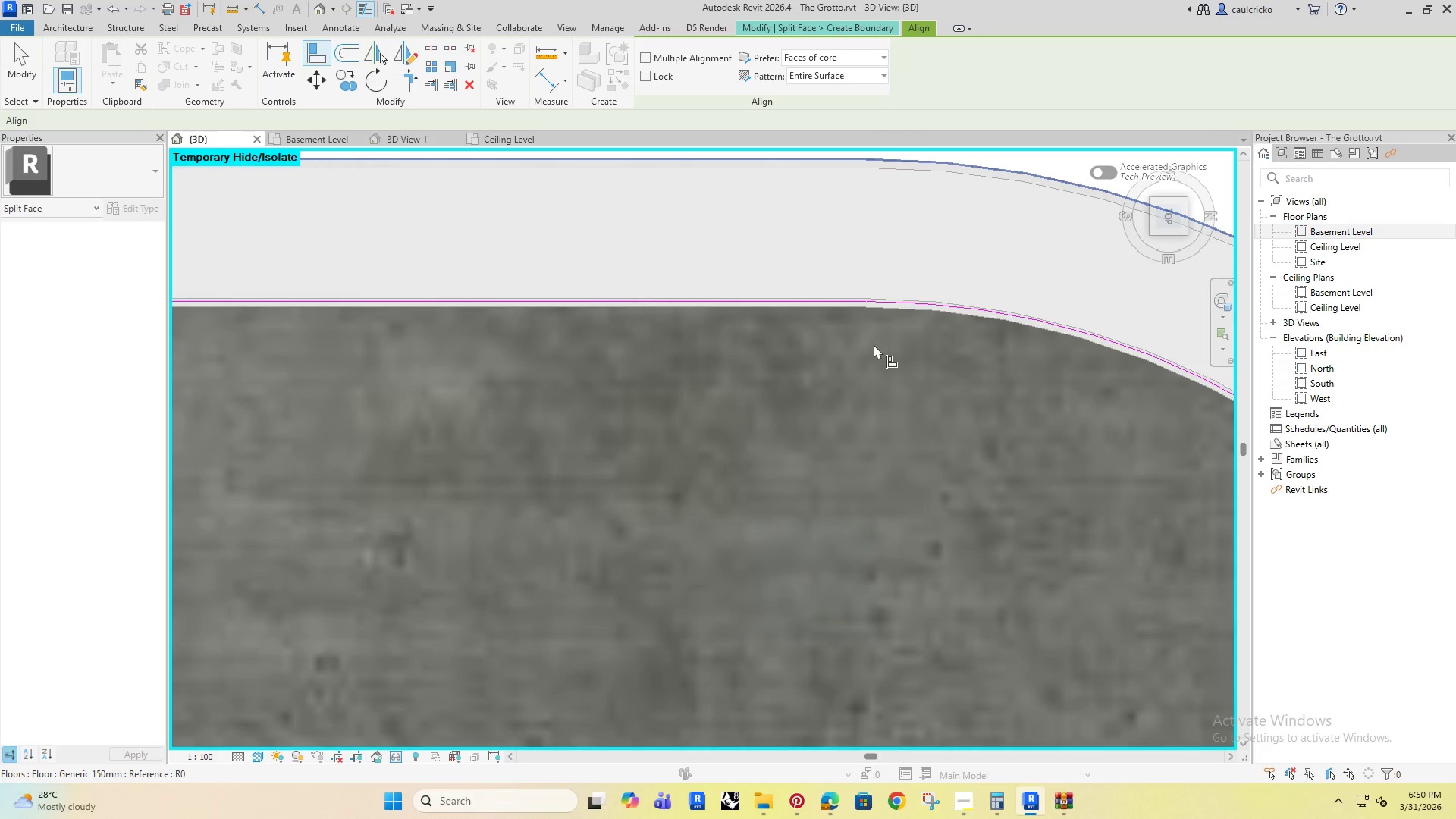 
key(Escape)
 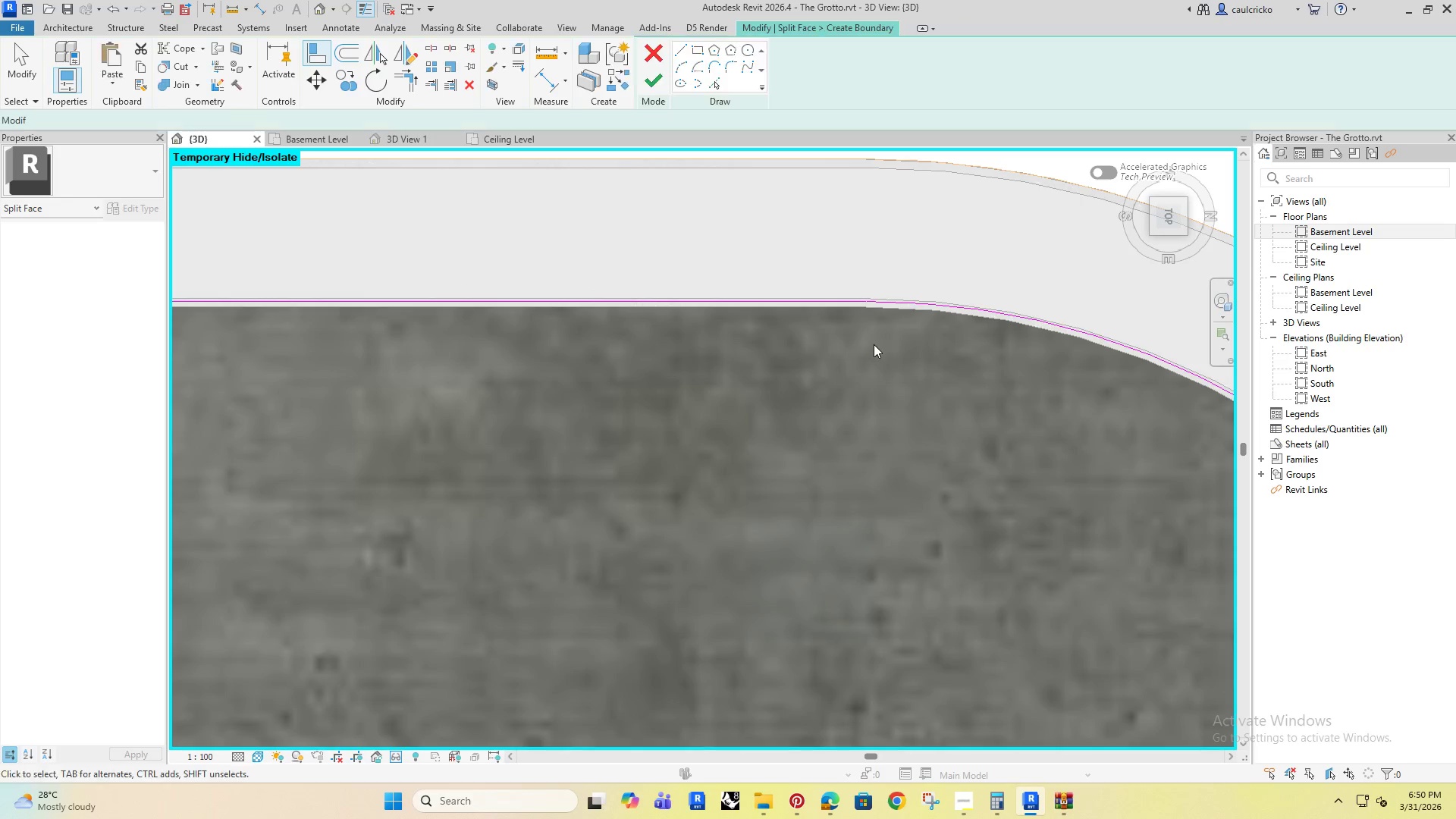 
key(Escape)
 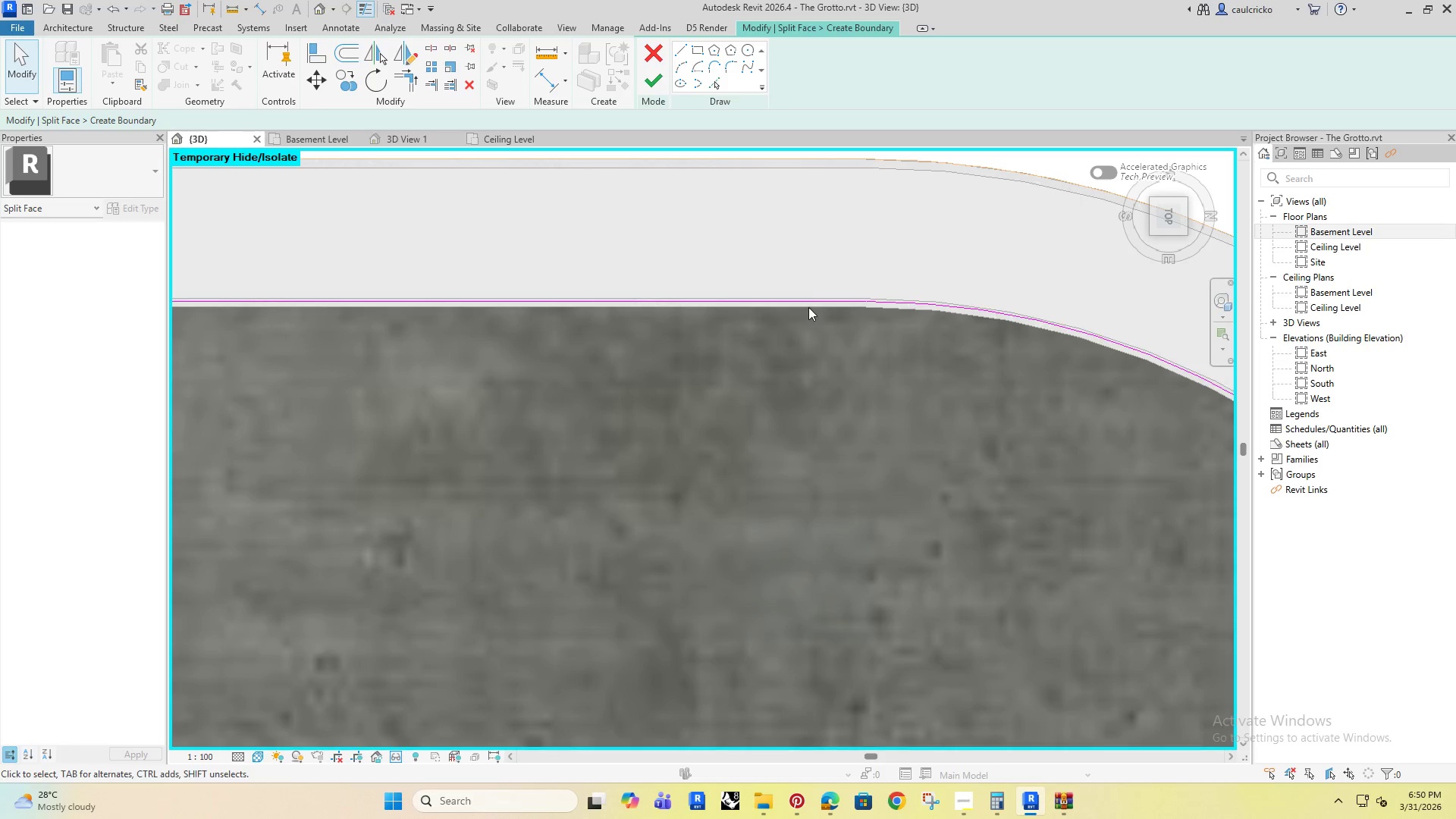 
left_click([810, 299])
 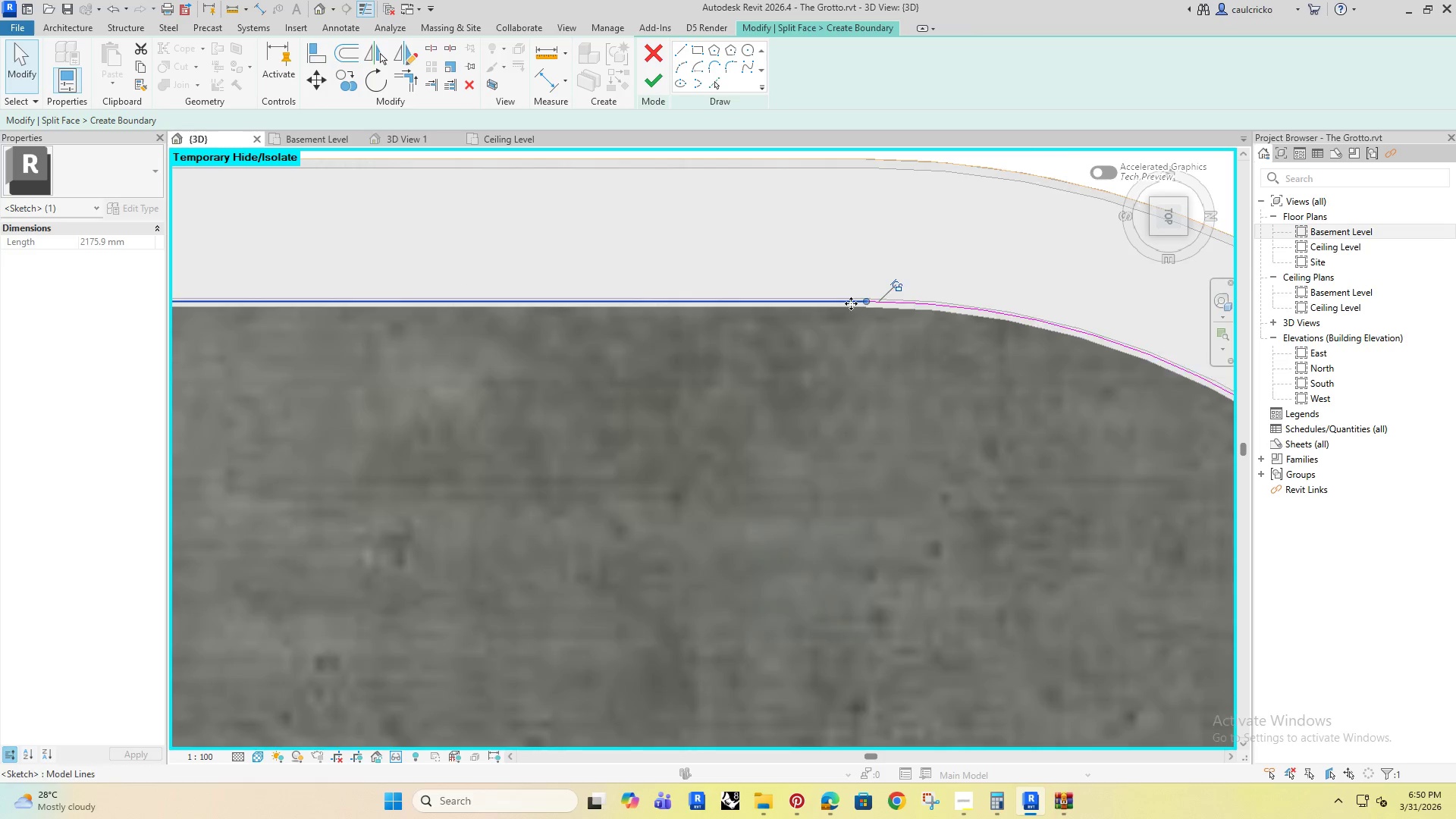 
scroll: coordinate [876, 303], scroll_direction: up, amount: 9.0
 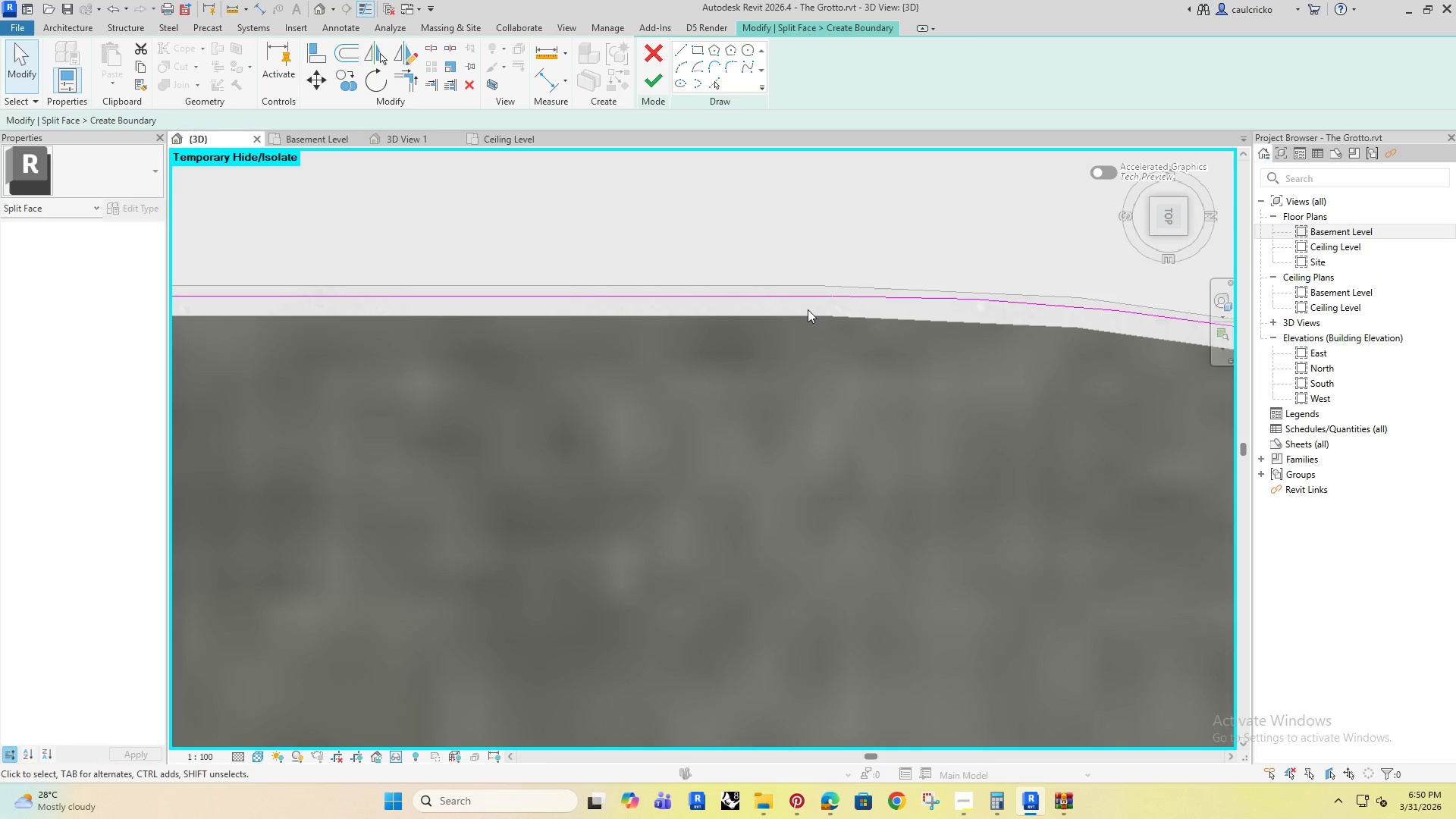 
left_click([803, 299])
 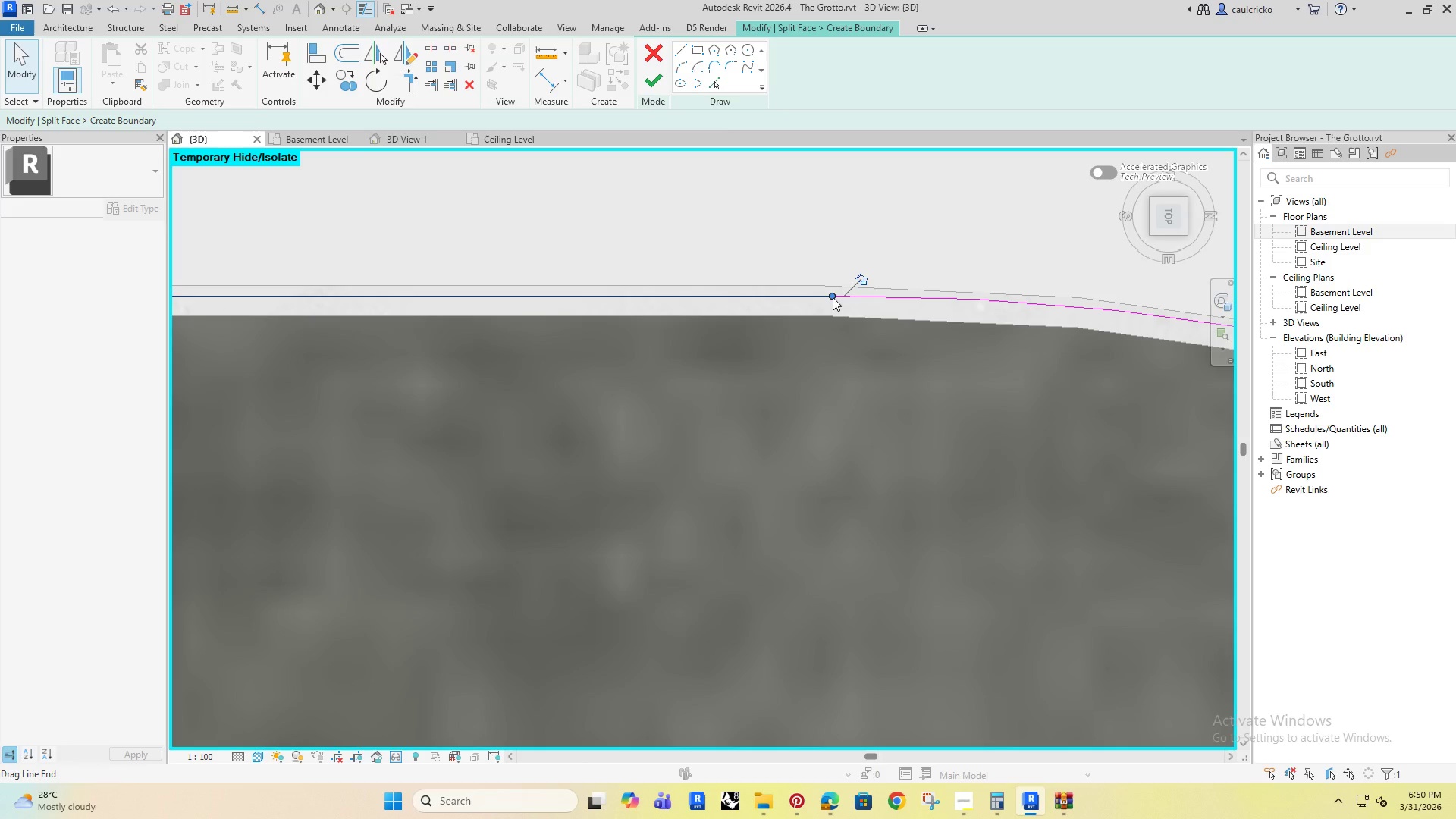 
left_click([812, 434])
 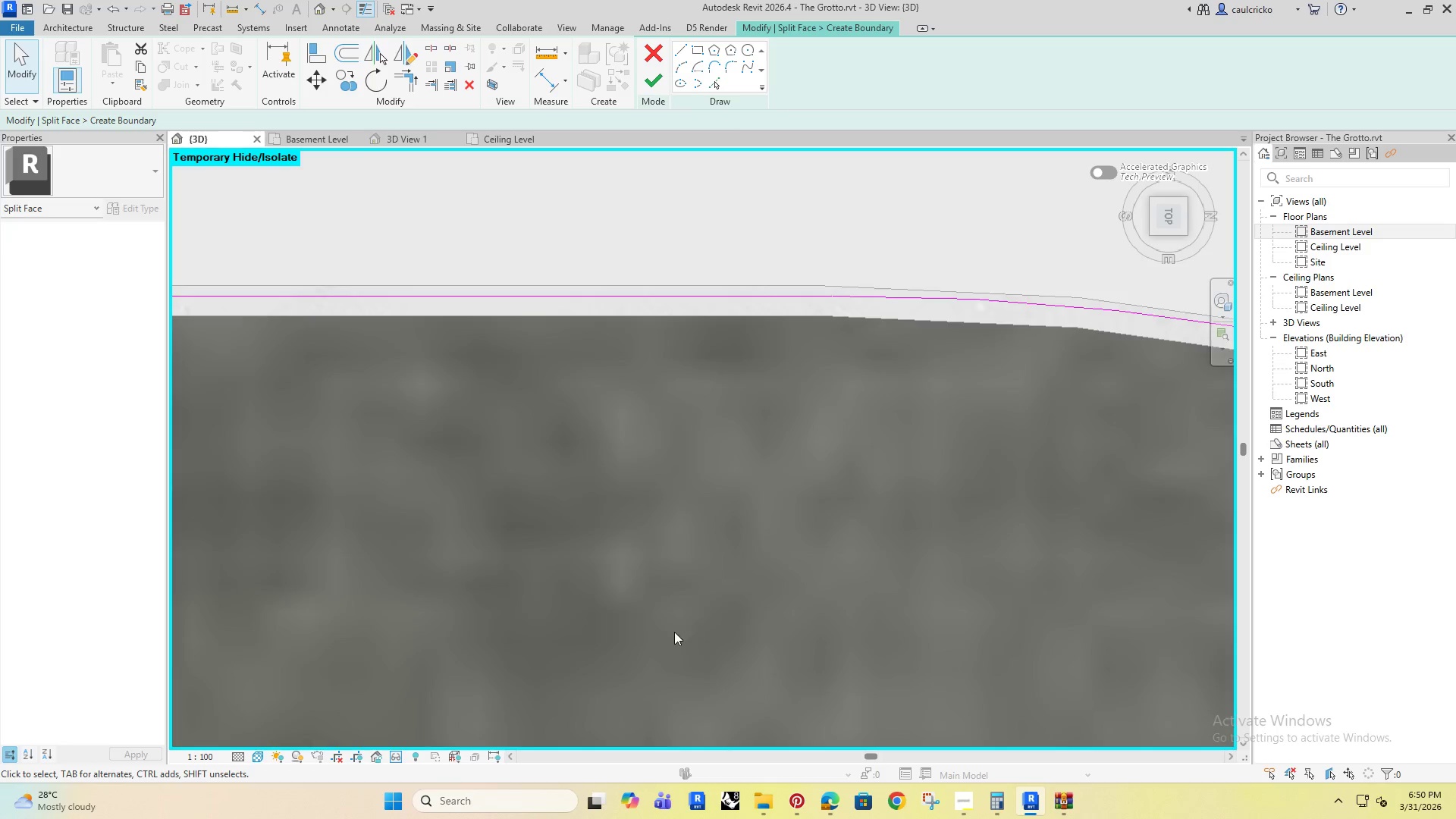 
scroll: coordinate [674, 630], scroll_direction: down, amount: 21.0
 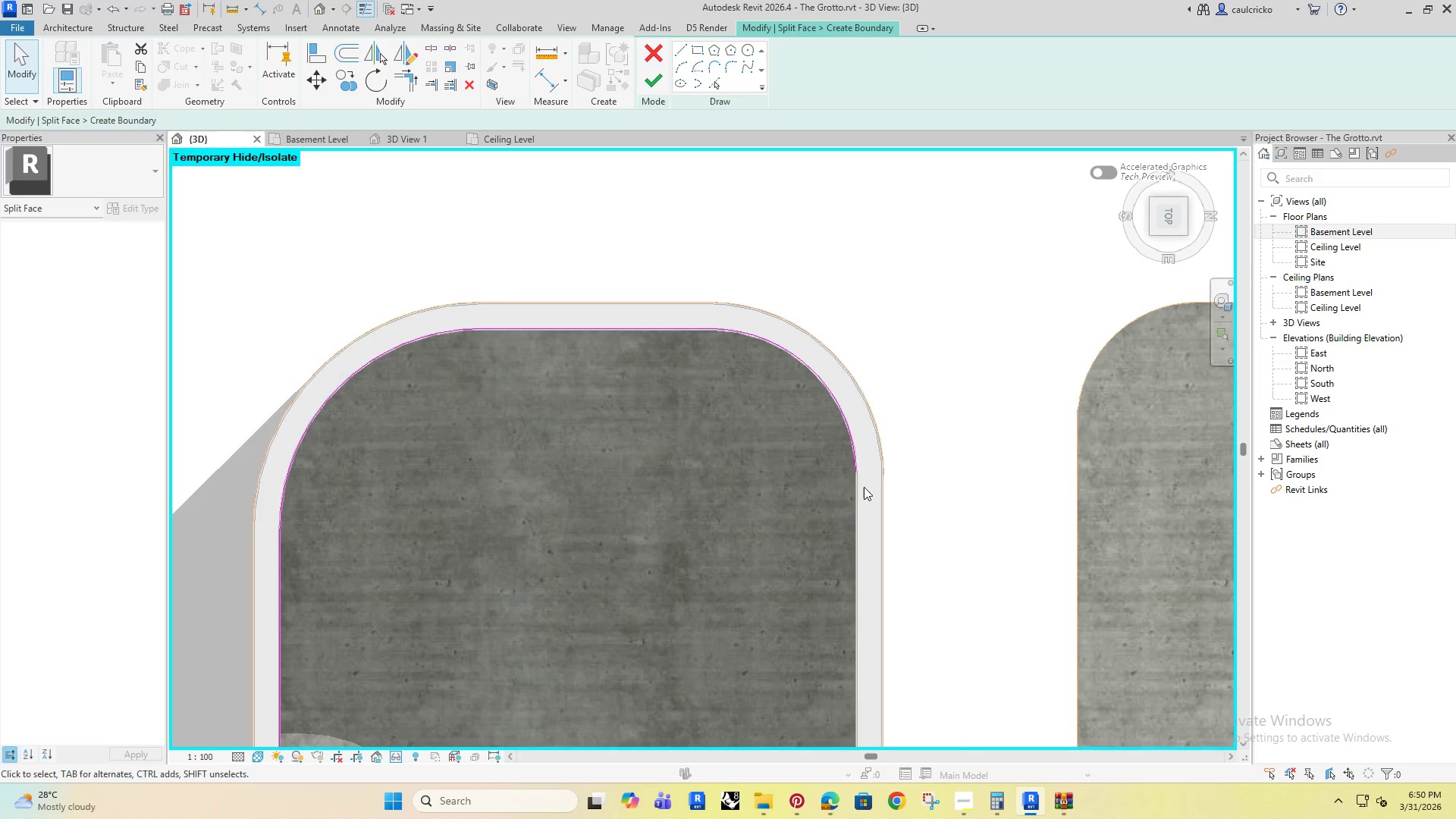 
scroll: coordinate [832, 452], scroll_direction: up, amount: 12.0
 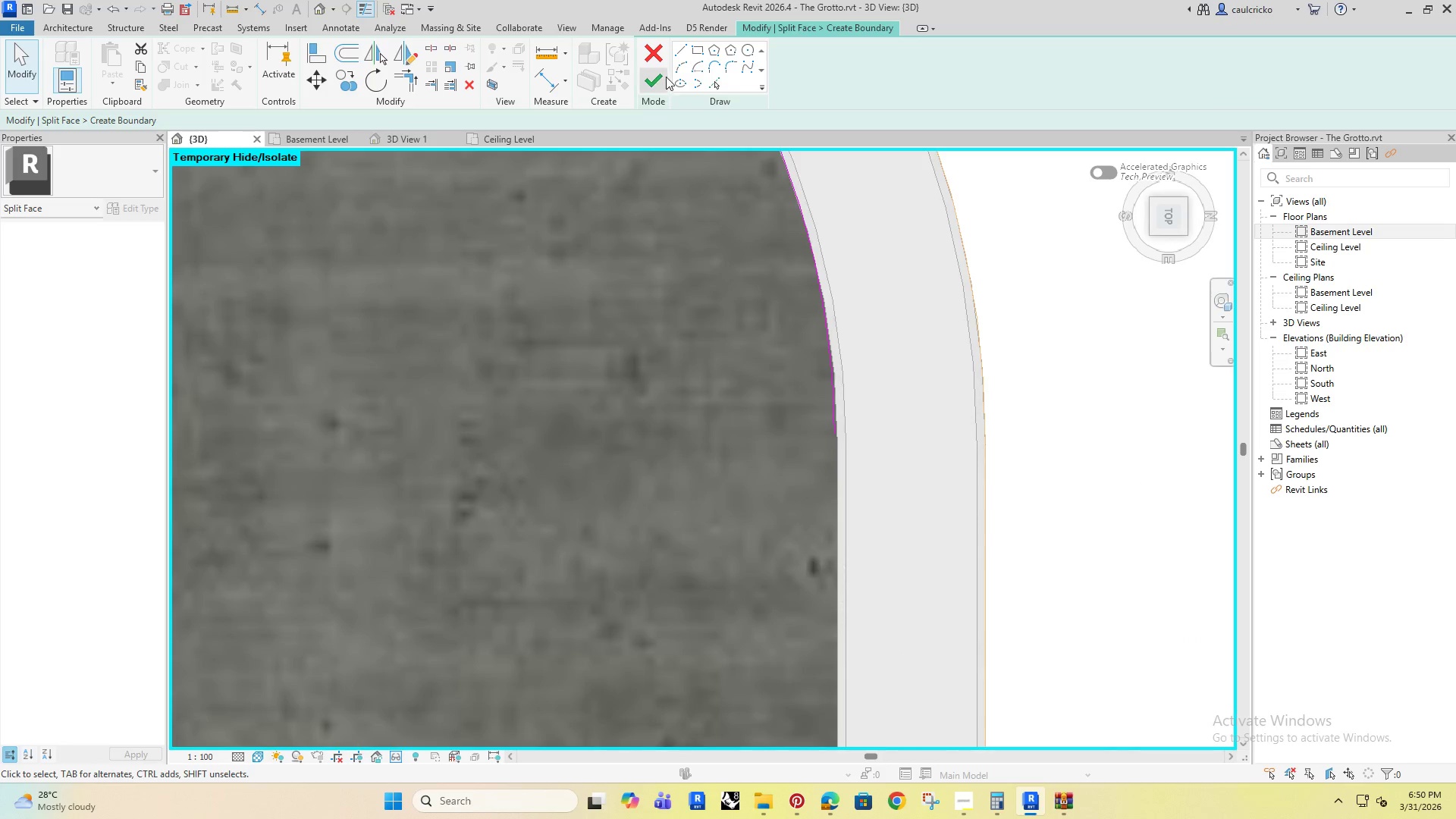 
left_click([682, 48])
 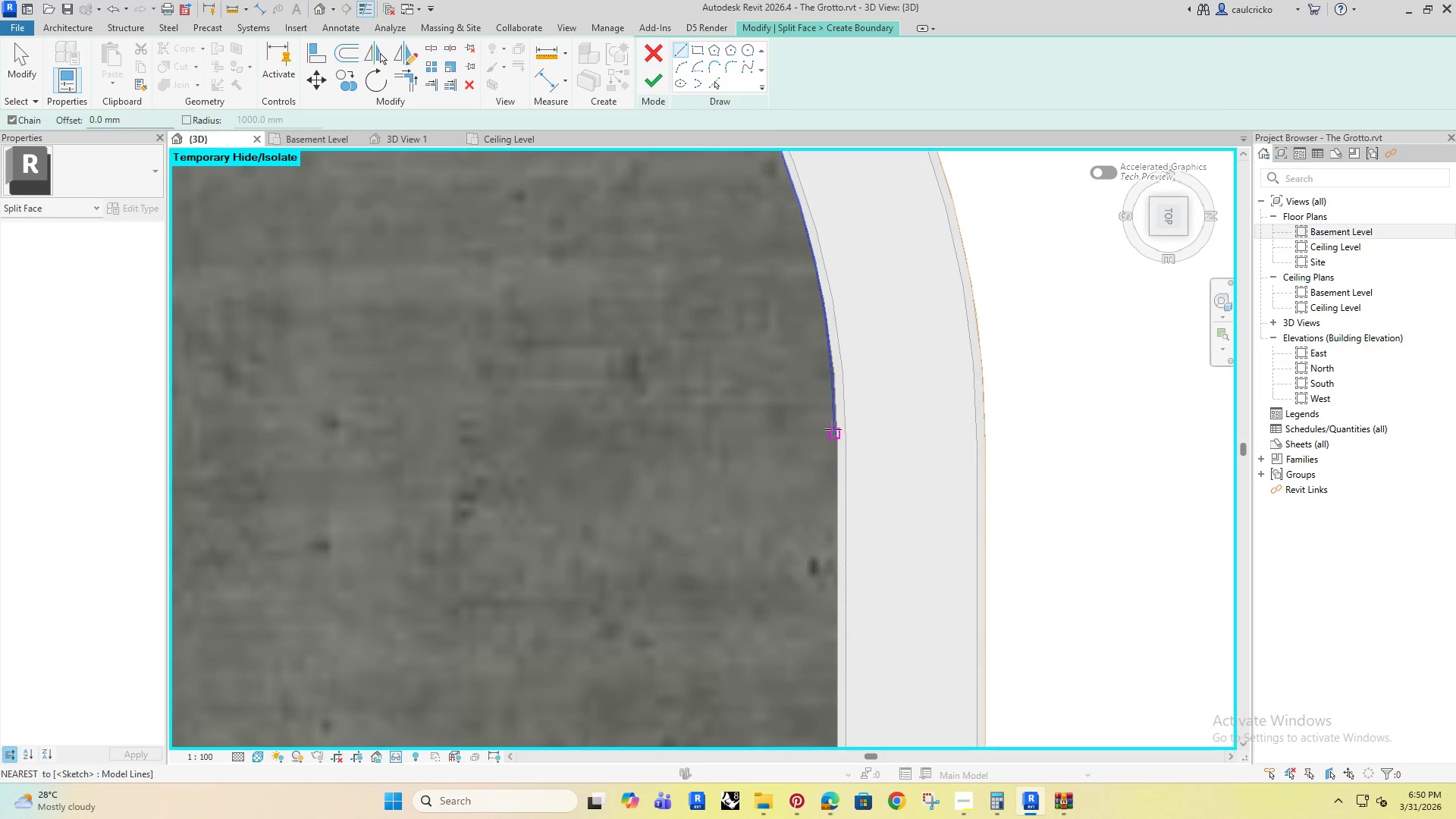 
left_click([836, 431])
 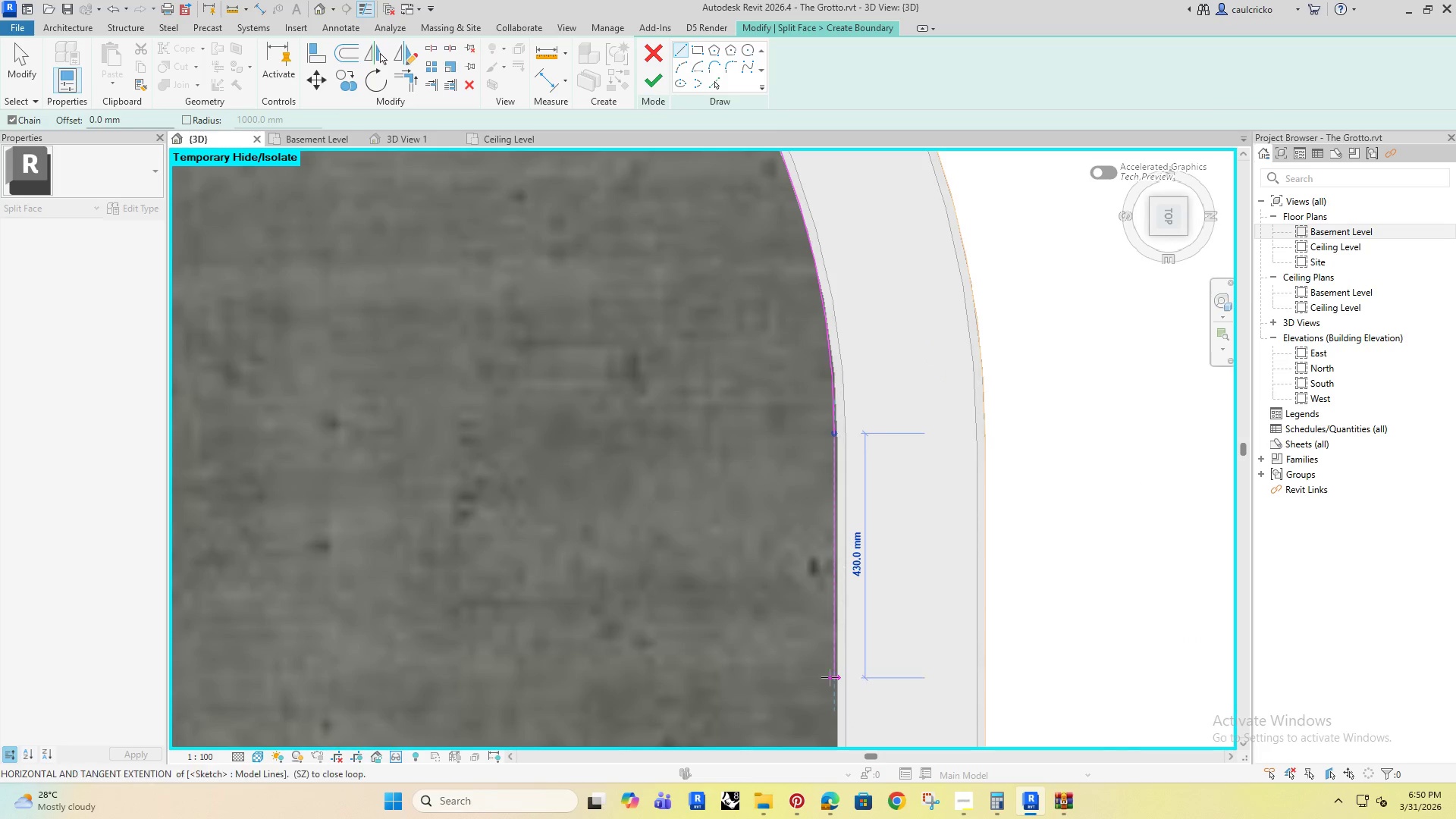 
scroll: coordinate [833, 676], scroll_direction: down, amount: 12.0
 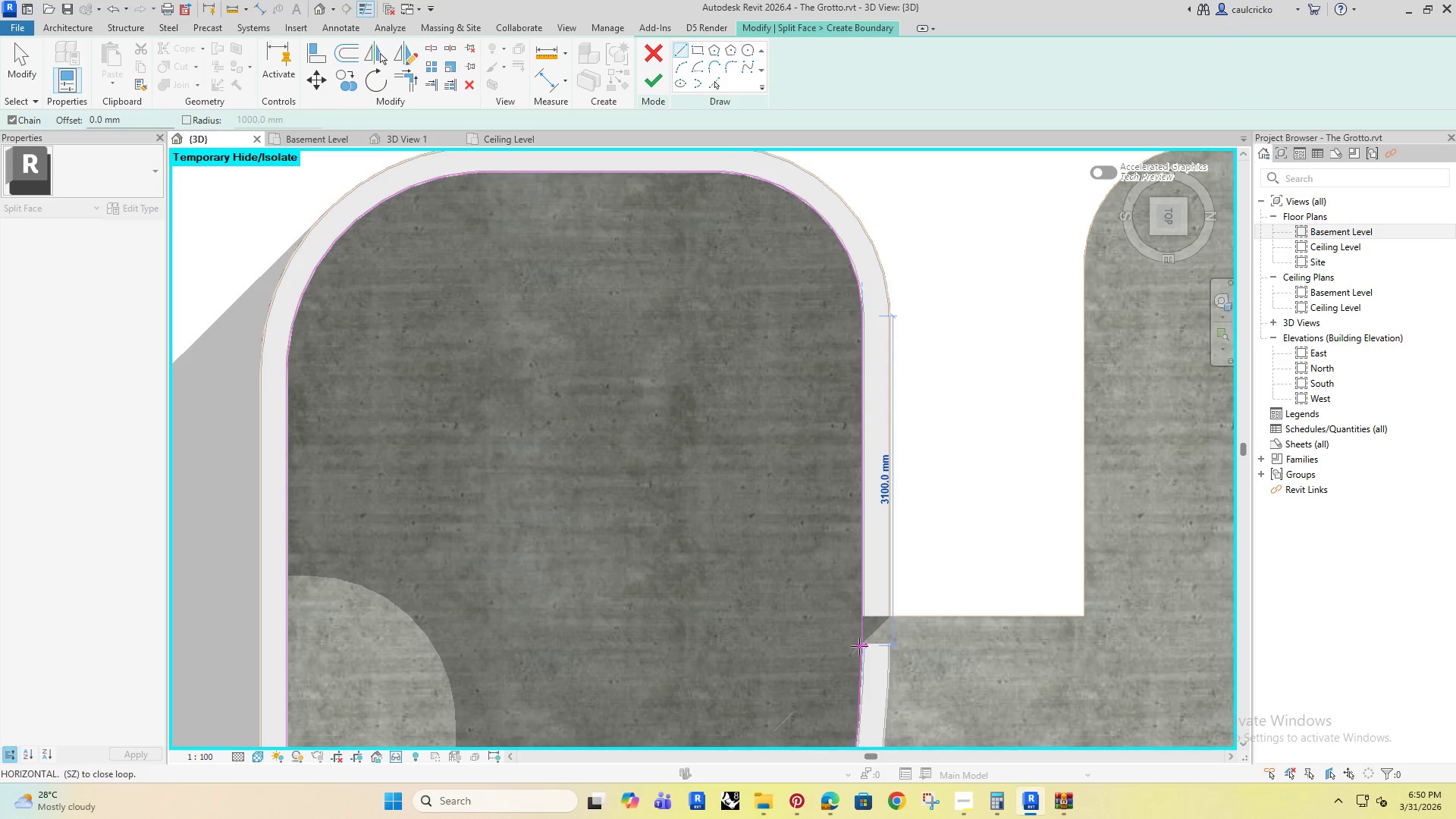 
scroll: coordinate [856, 648], scroll_direction: up, amount: 9.0
 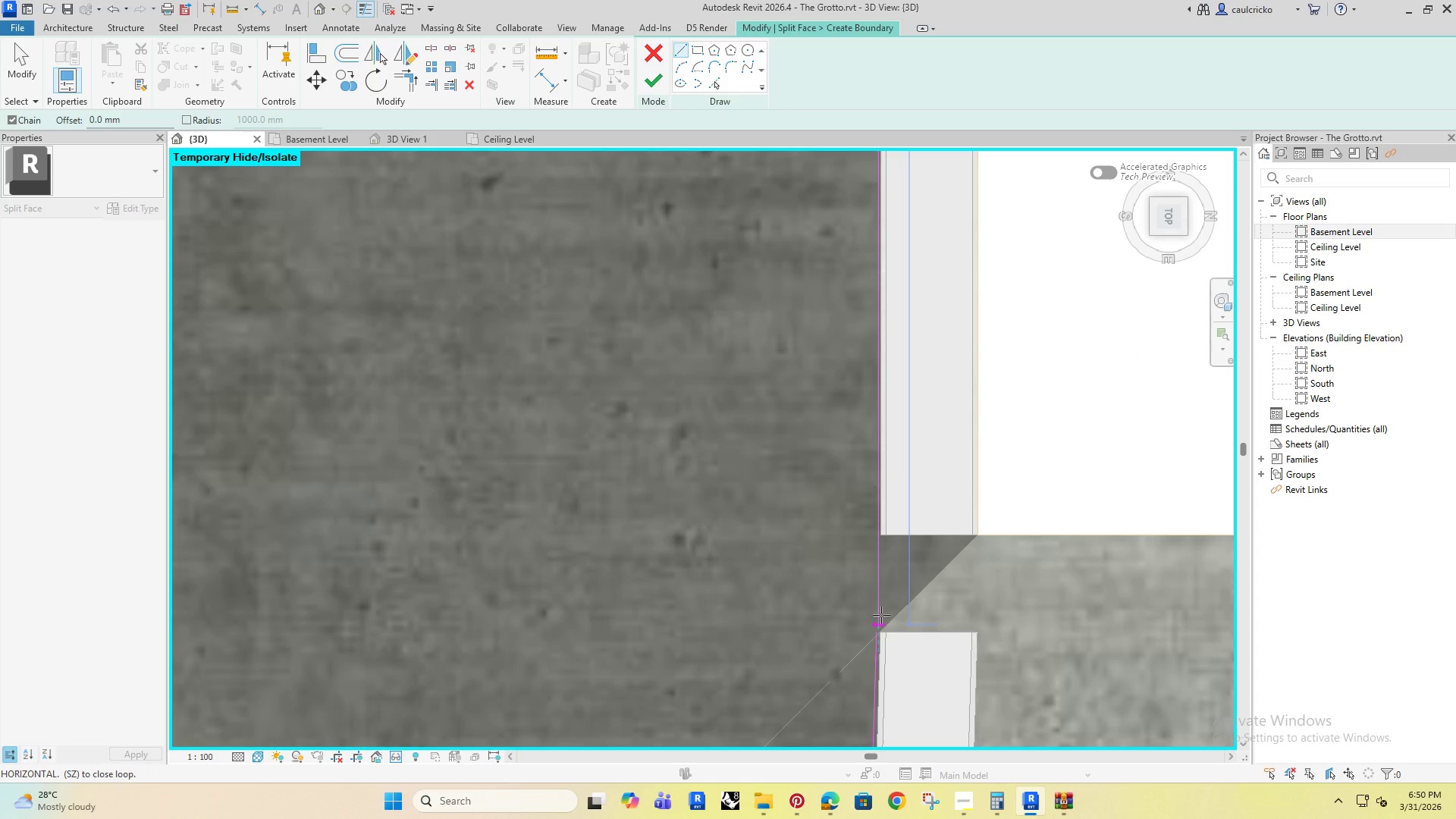 
left_click([881, 610])
 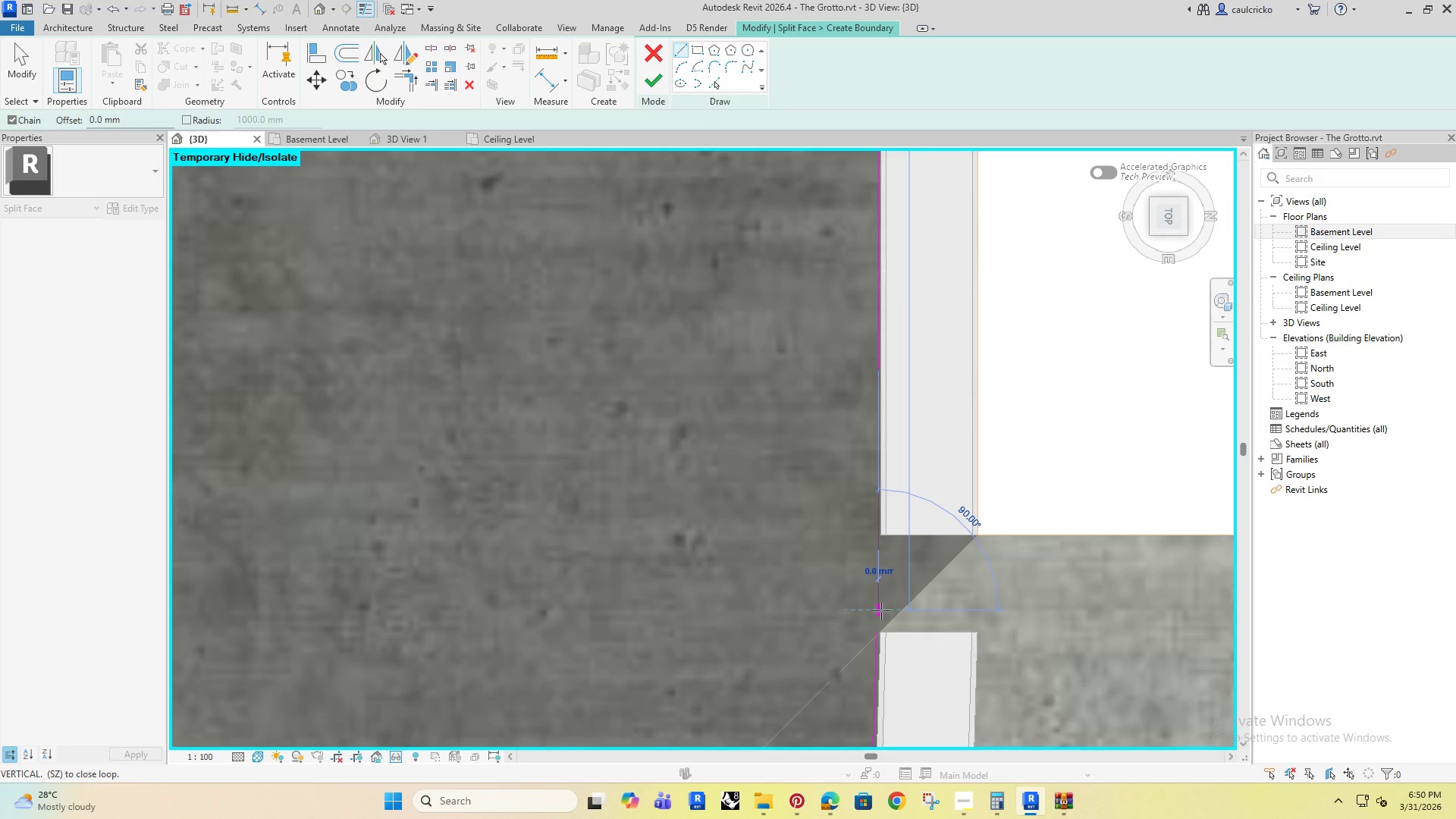 
key(Escape)
 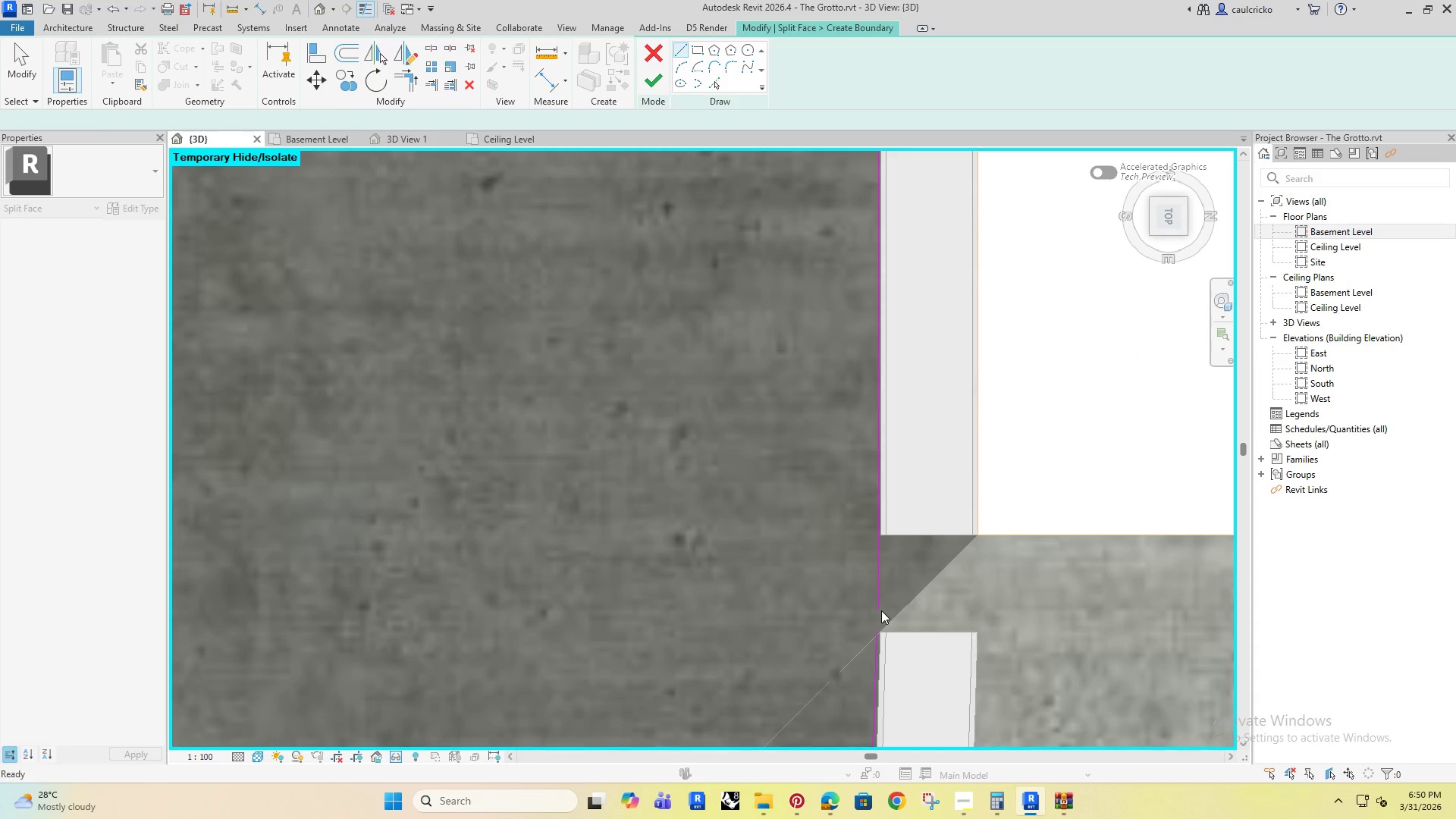 
key(Escape)
 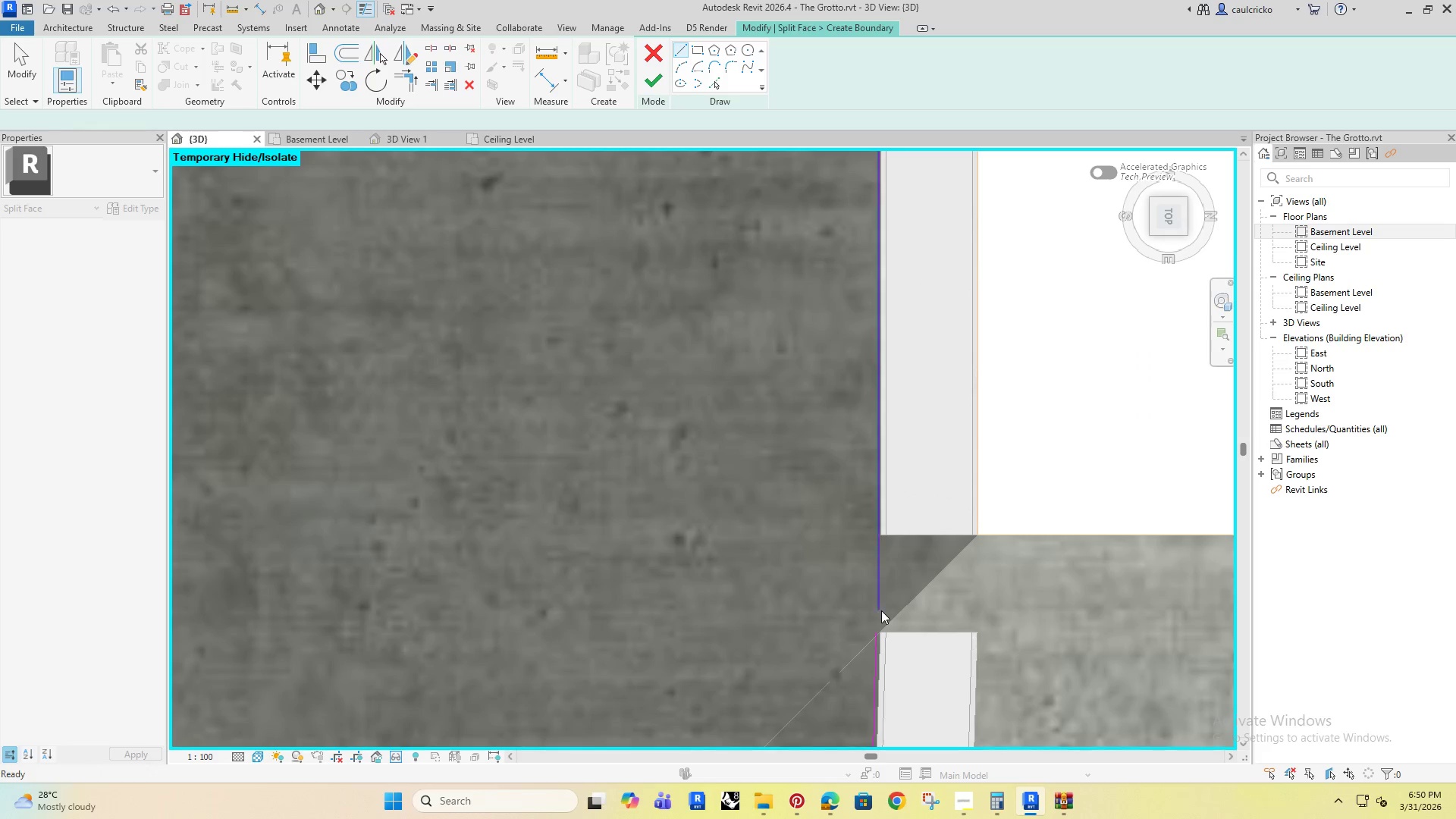 
key(Escape)
 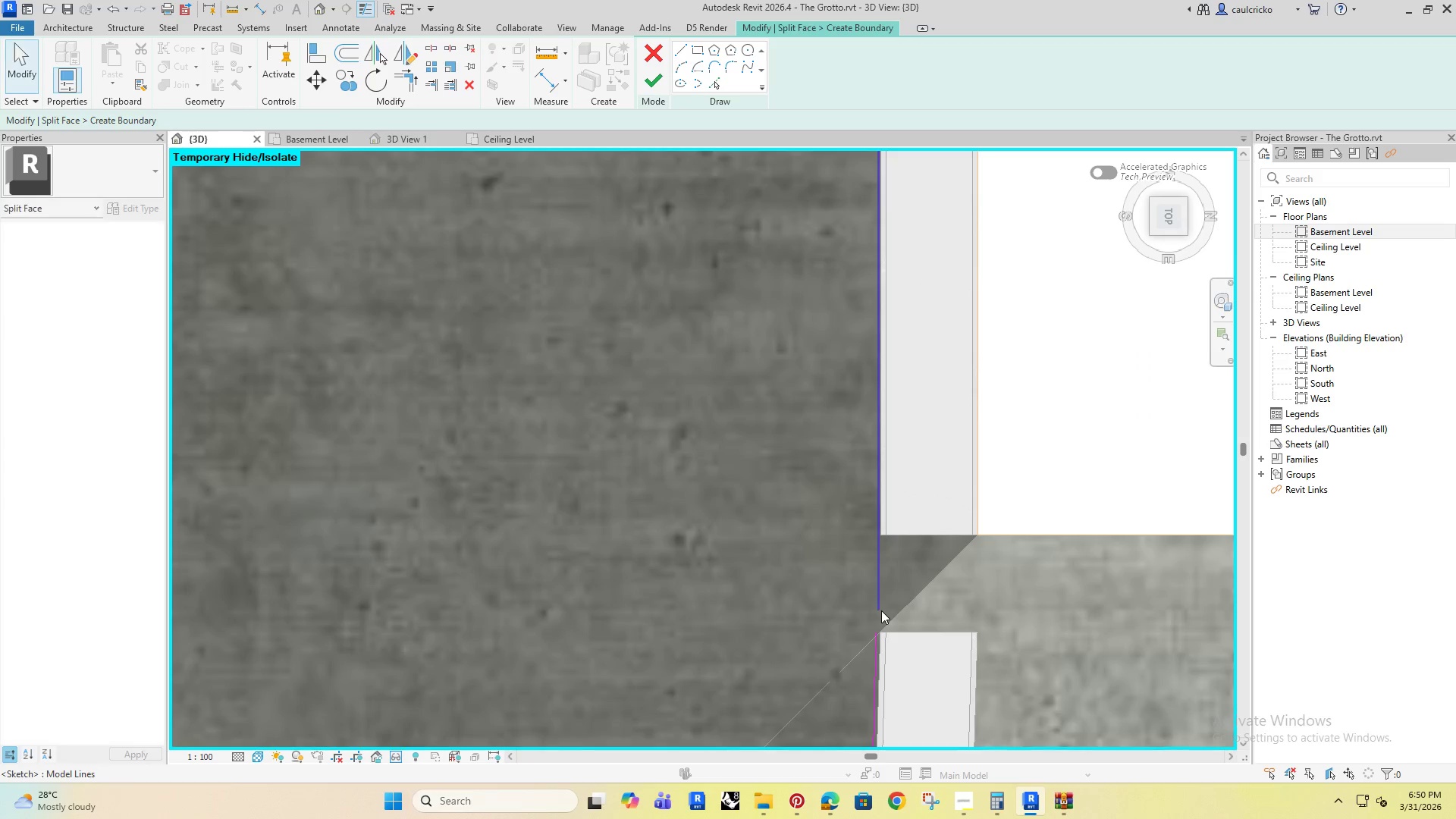 
key(A)
 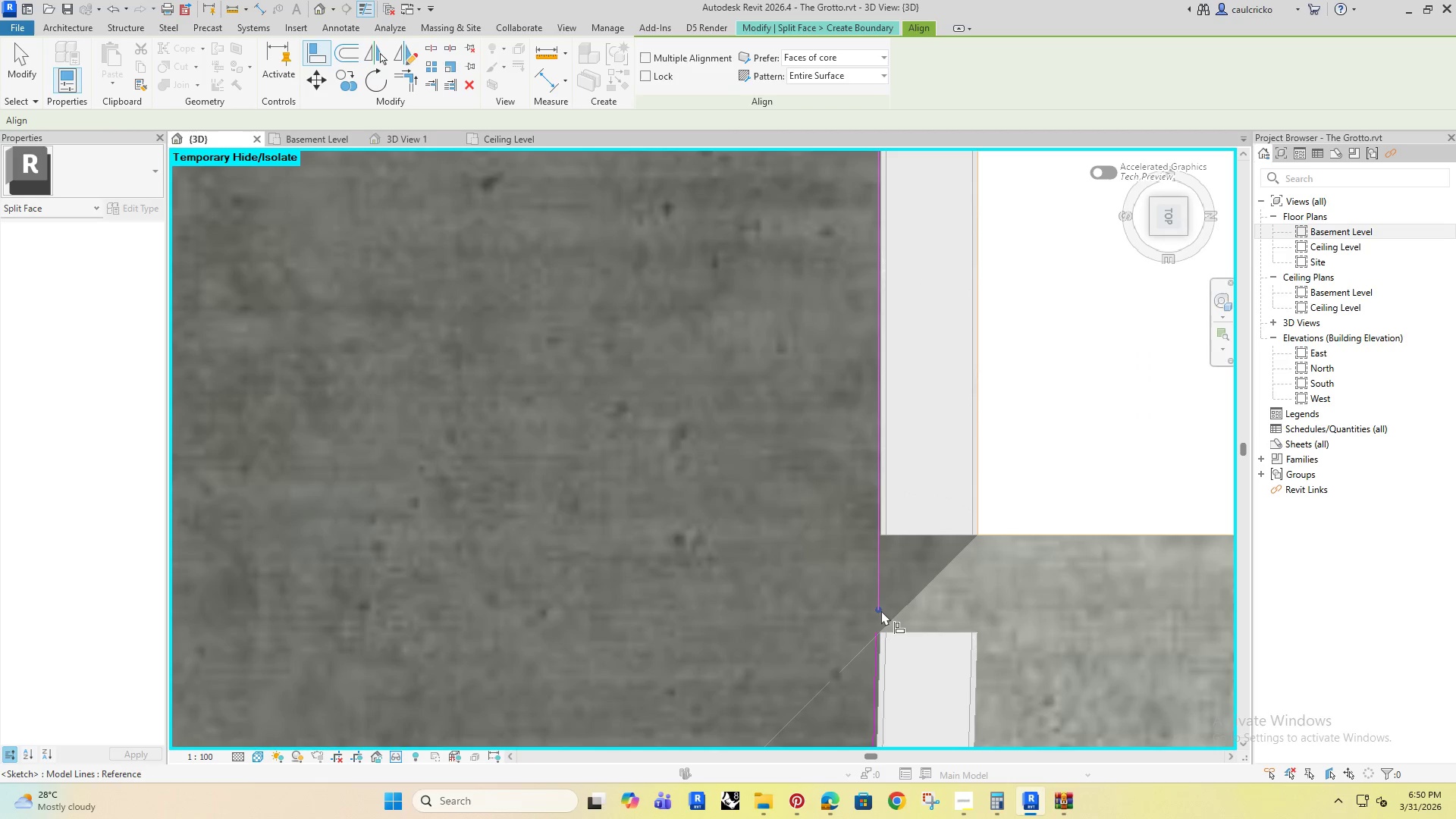 
left_click([881, 610])
 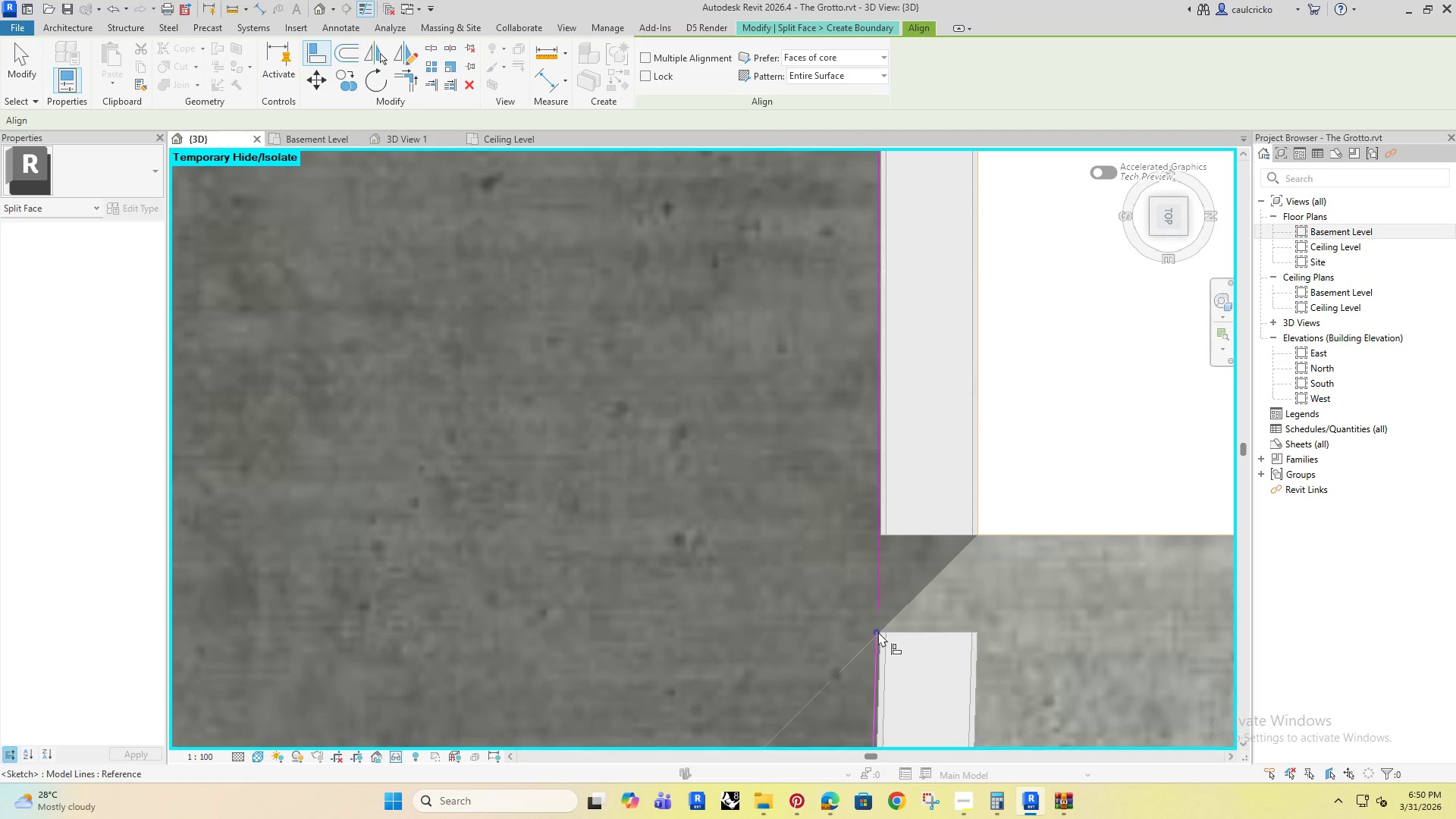 
left_click([878, 632])
 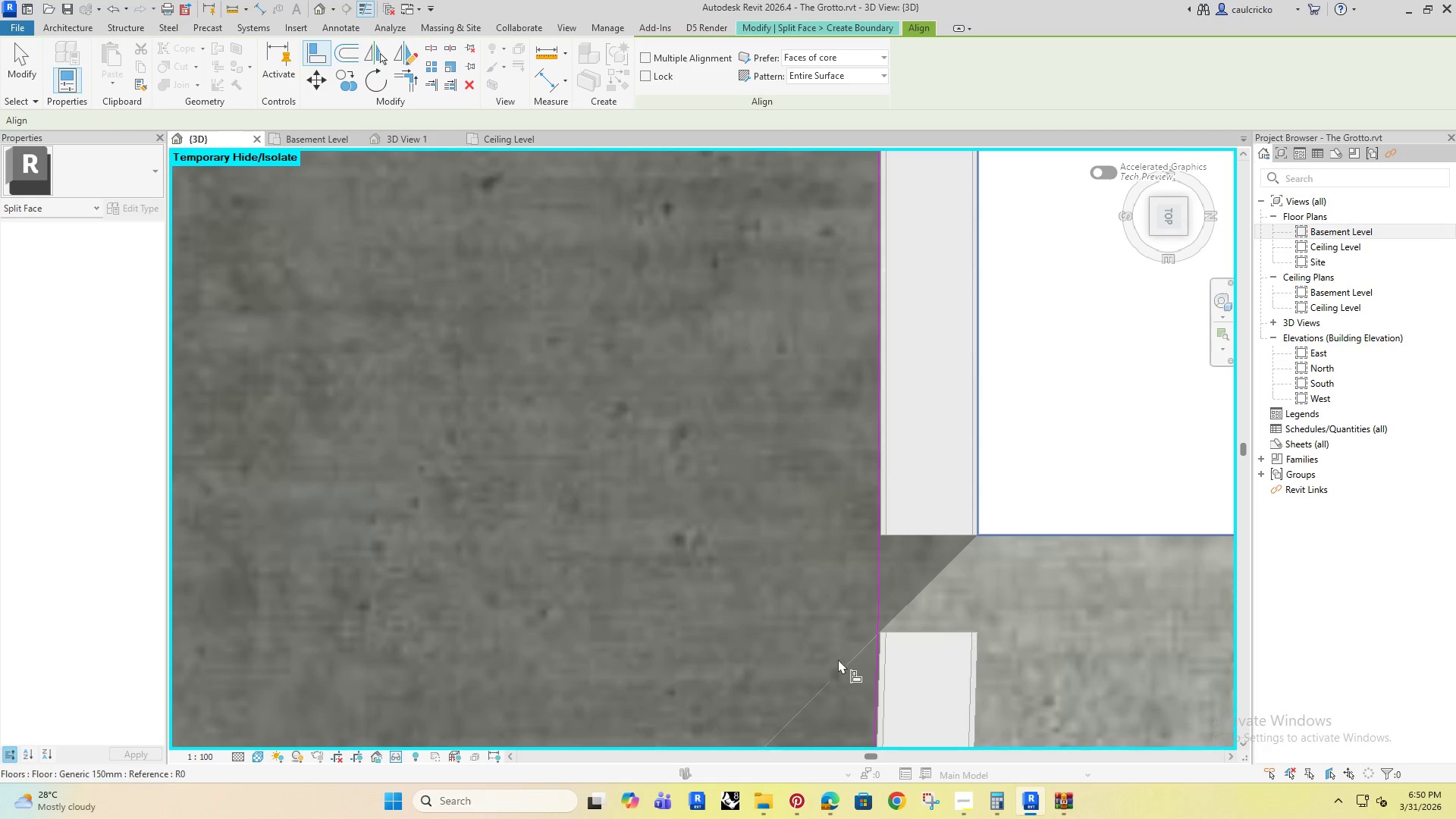 
scroll: coordinate [784, 645], scroll_direction: down, amount: 17.0
 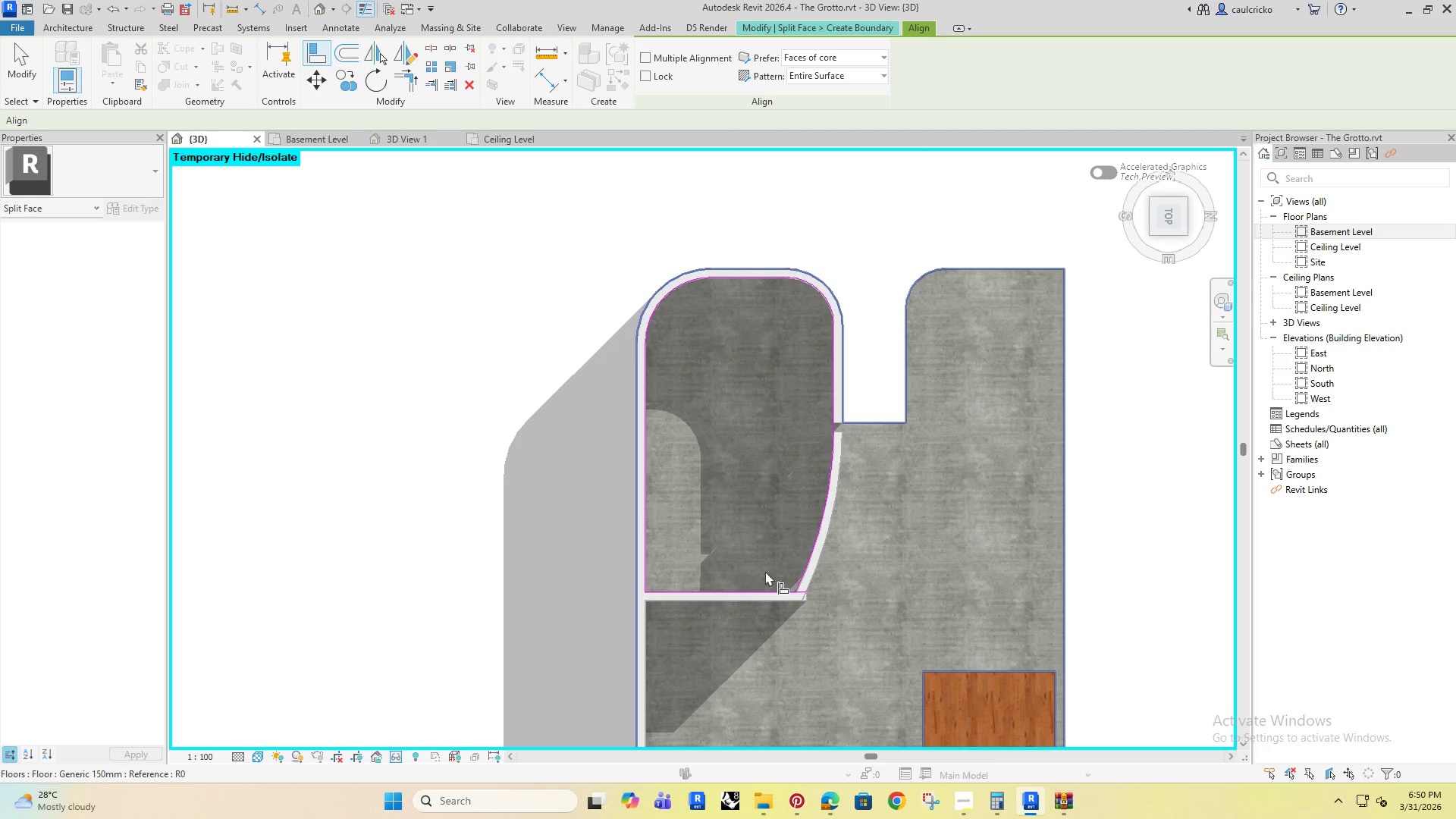 
key(Escape)
 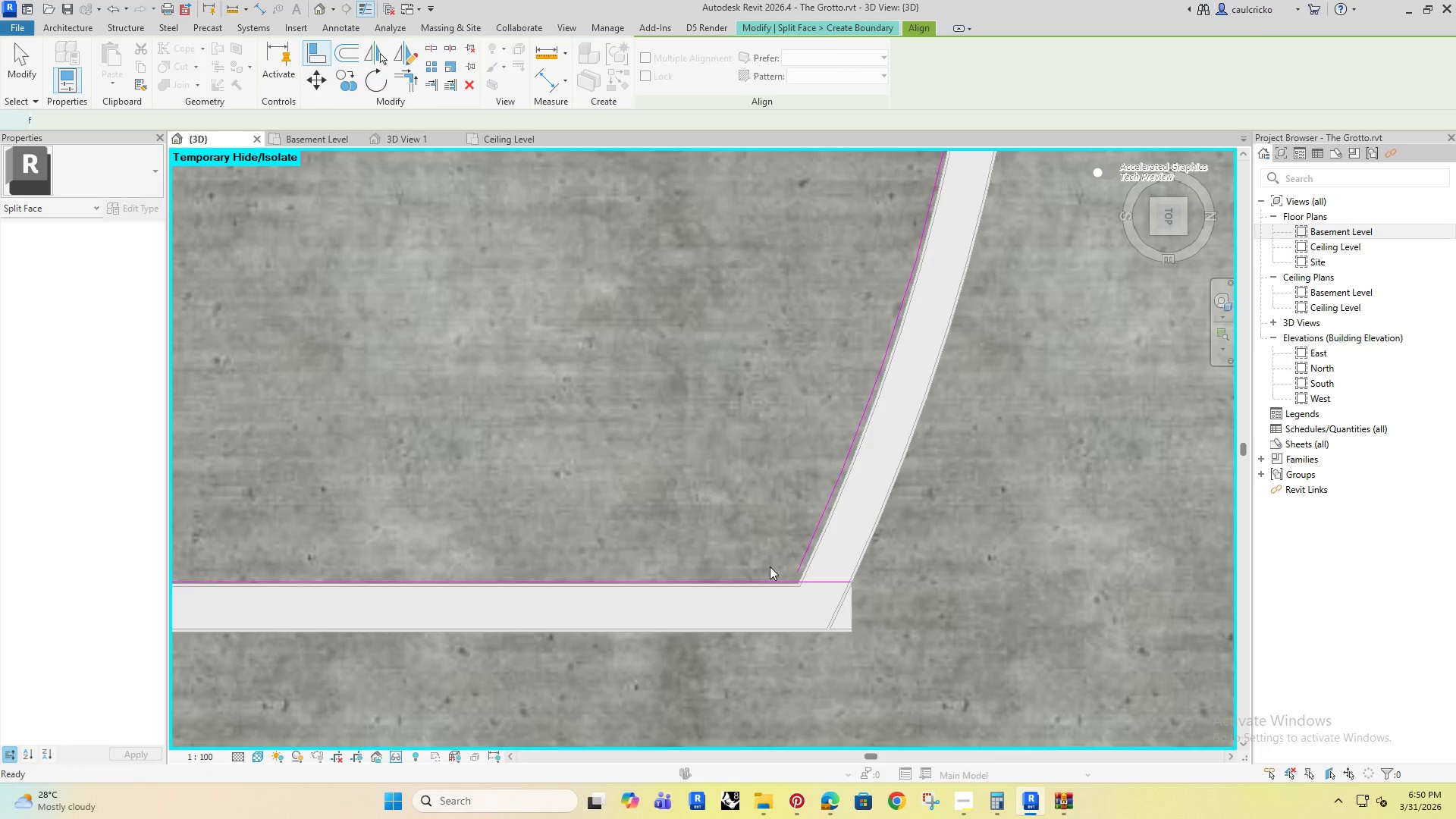 
key(Escape)
 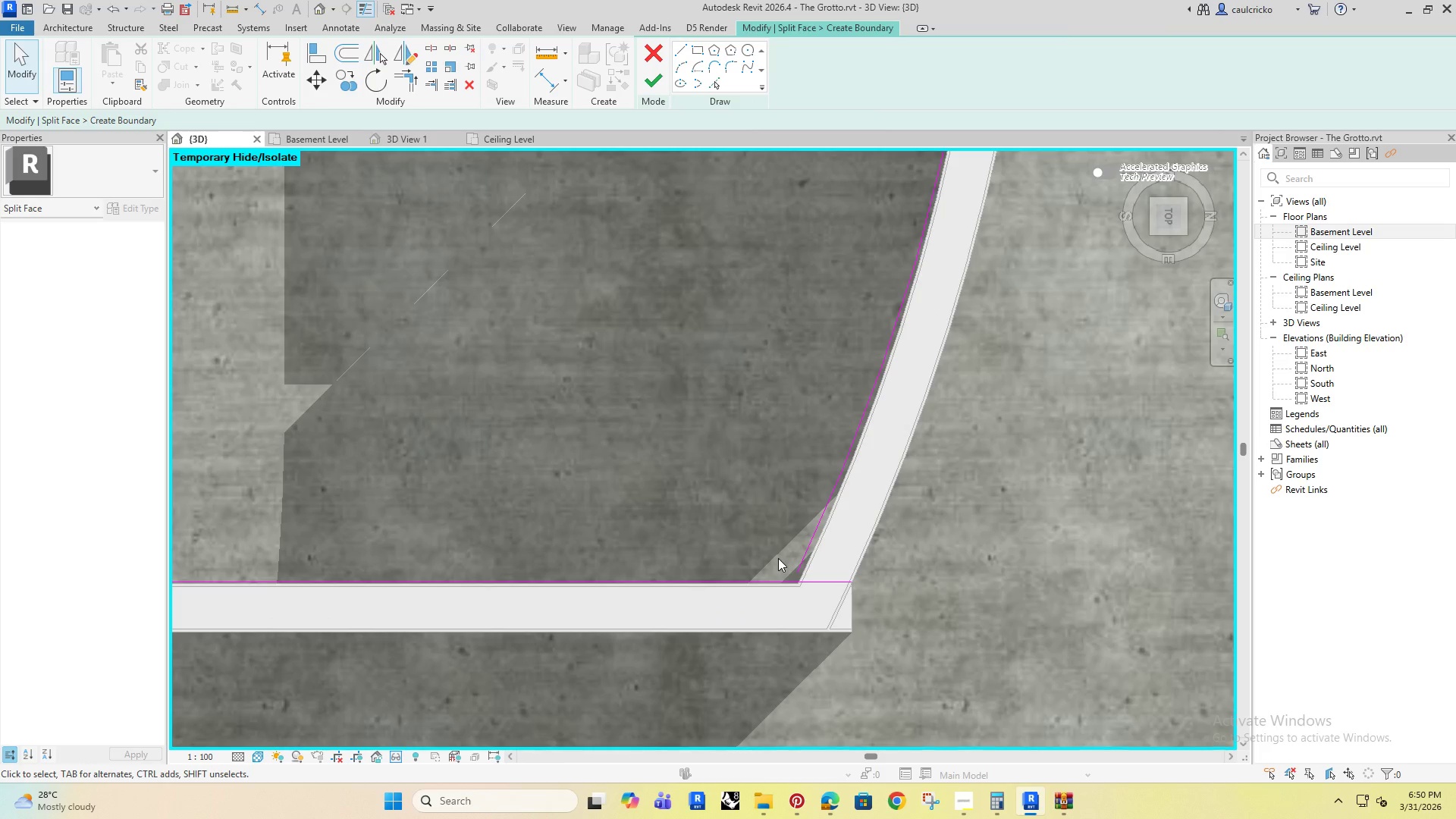 
scroll: coordinate [720, 591], scroll_direction: up, amount: 12.0
 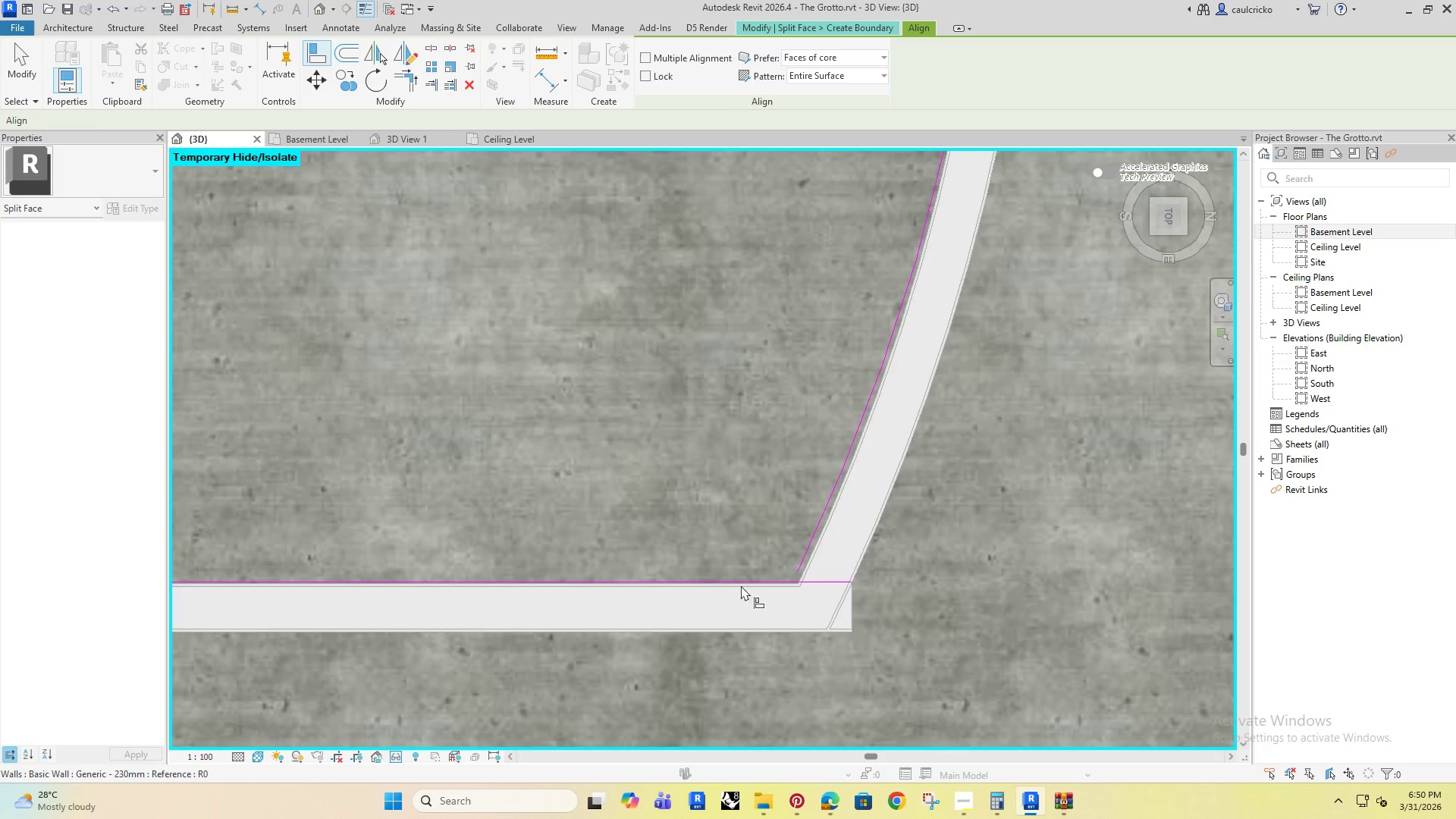 
type(tr)
 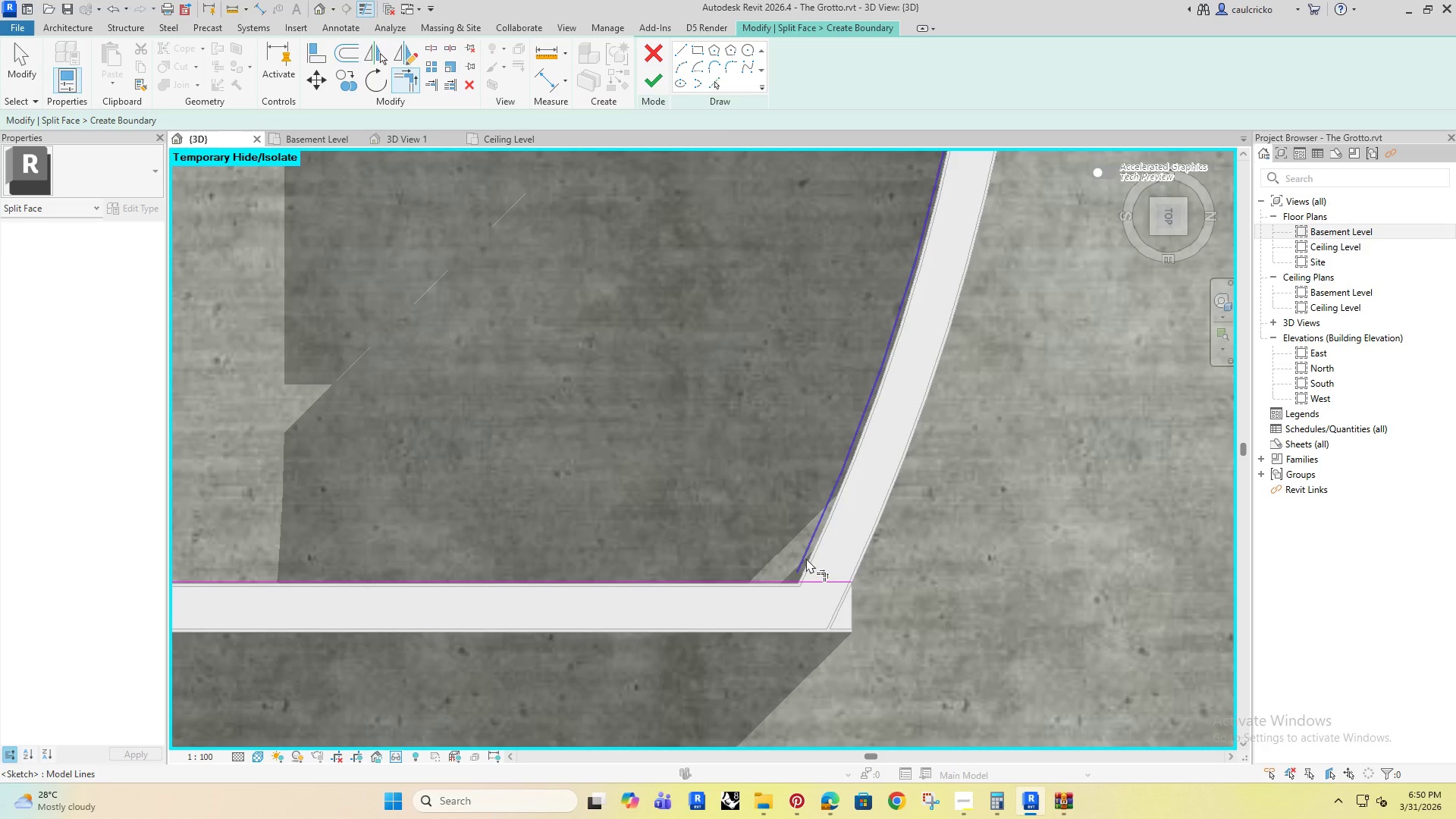 
left_click([806, 558])
 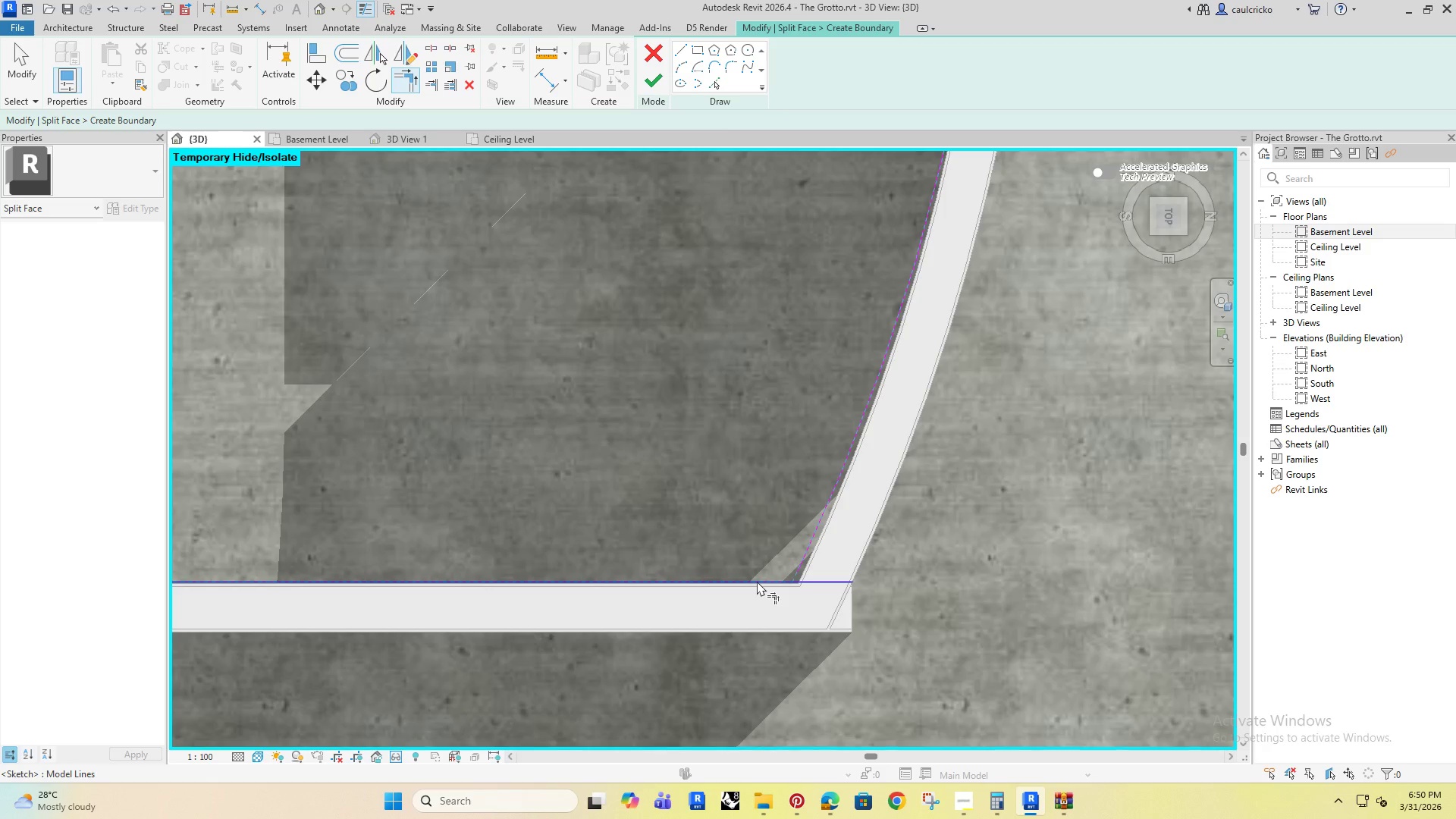 
left_click([757, 581])
 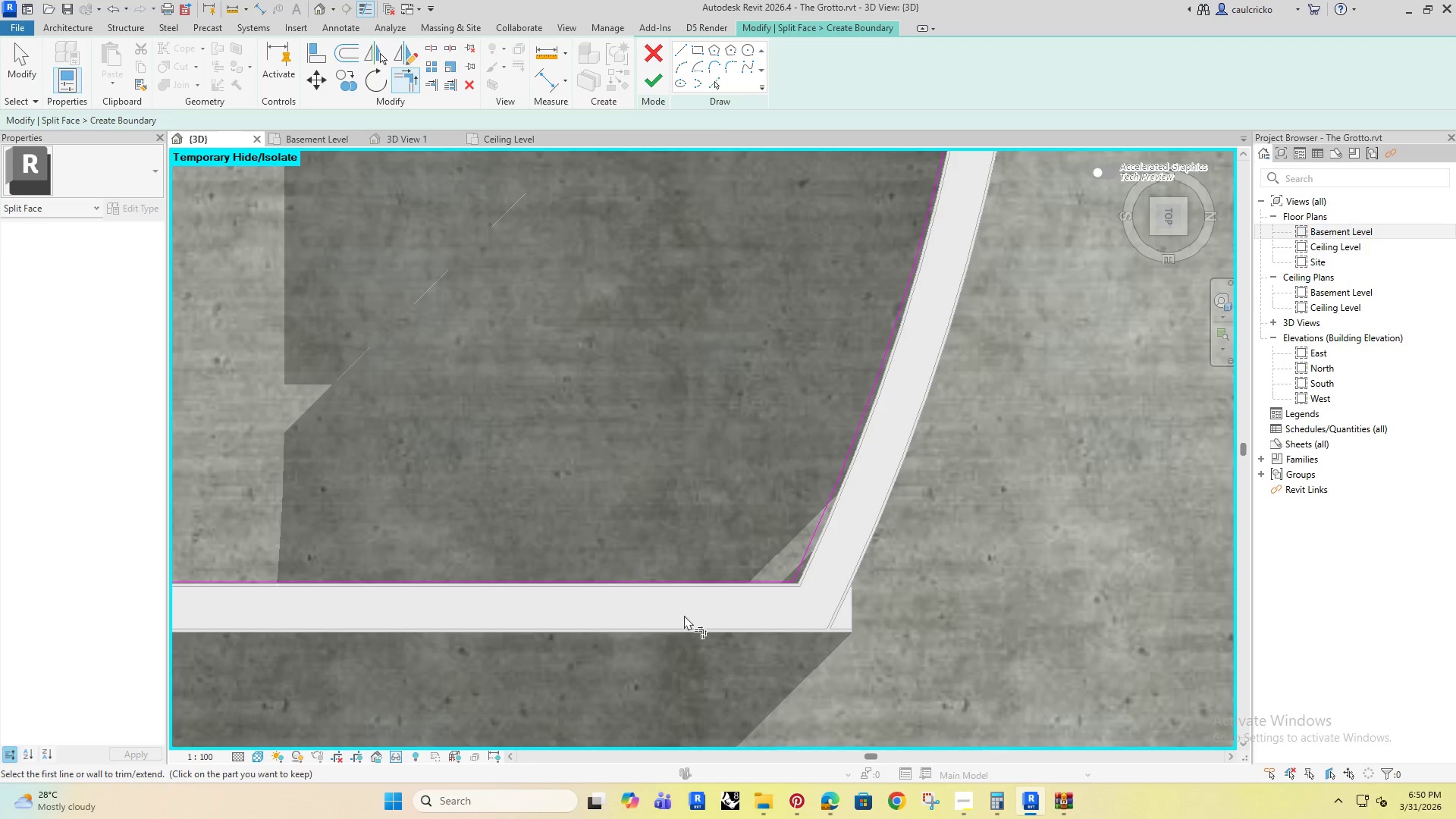 
scroll: coordinate [684, 615], scroll_direction: down, amount: 6.0
 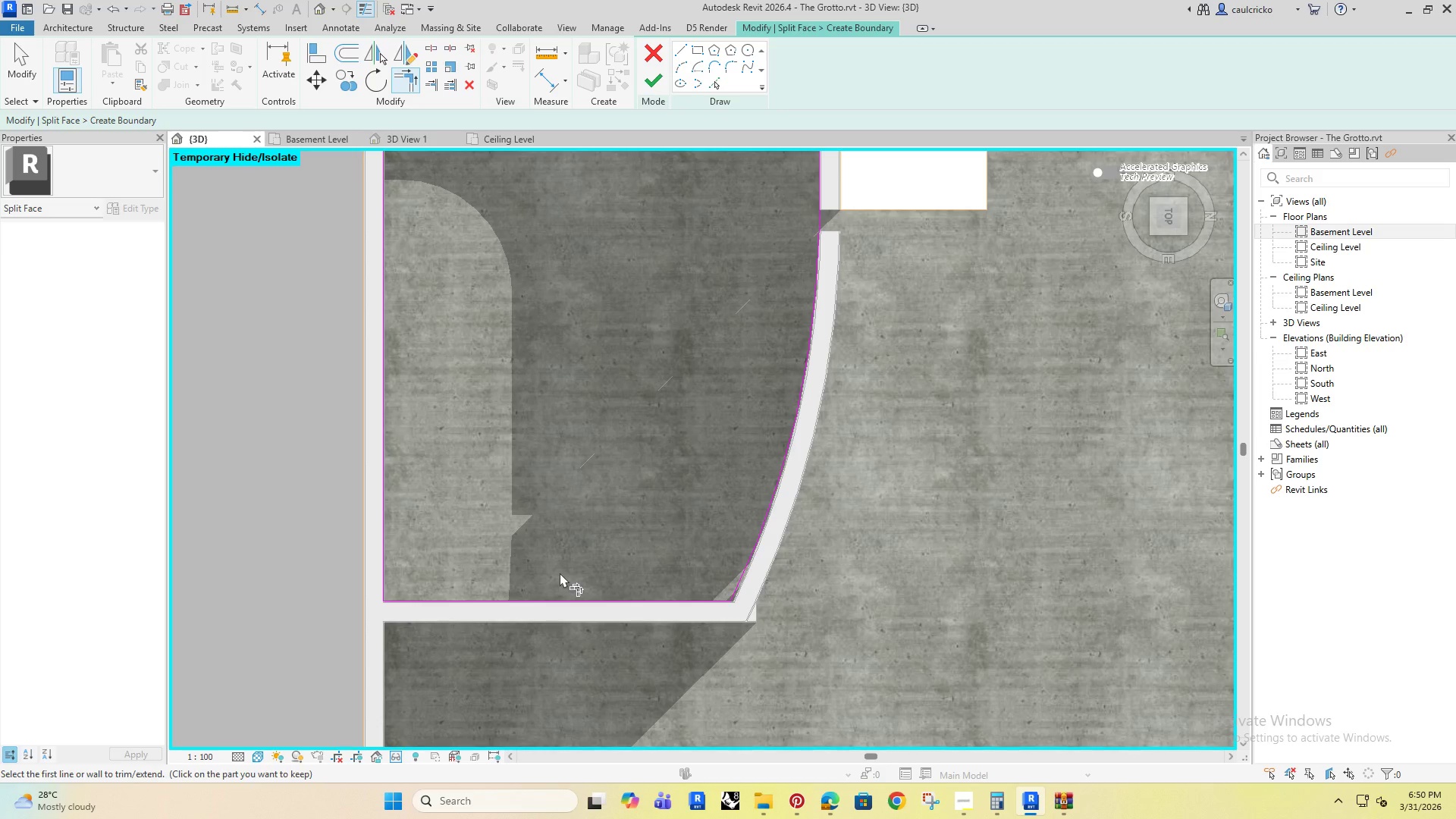 
key(Escape)
 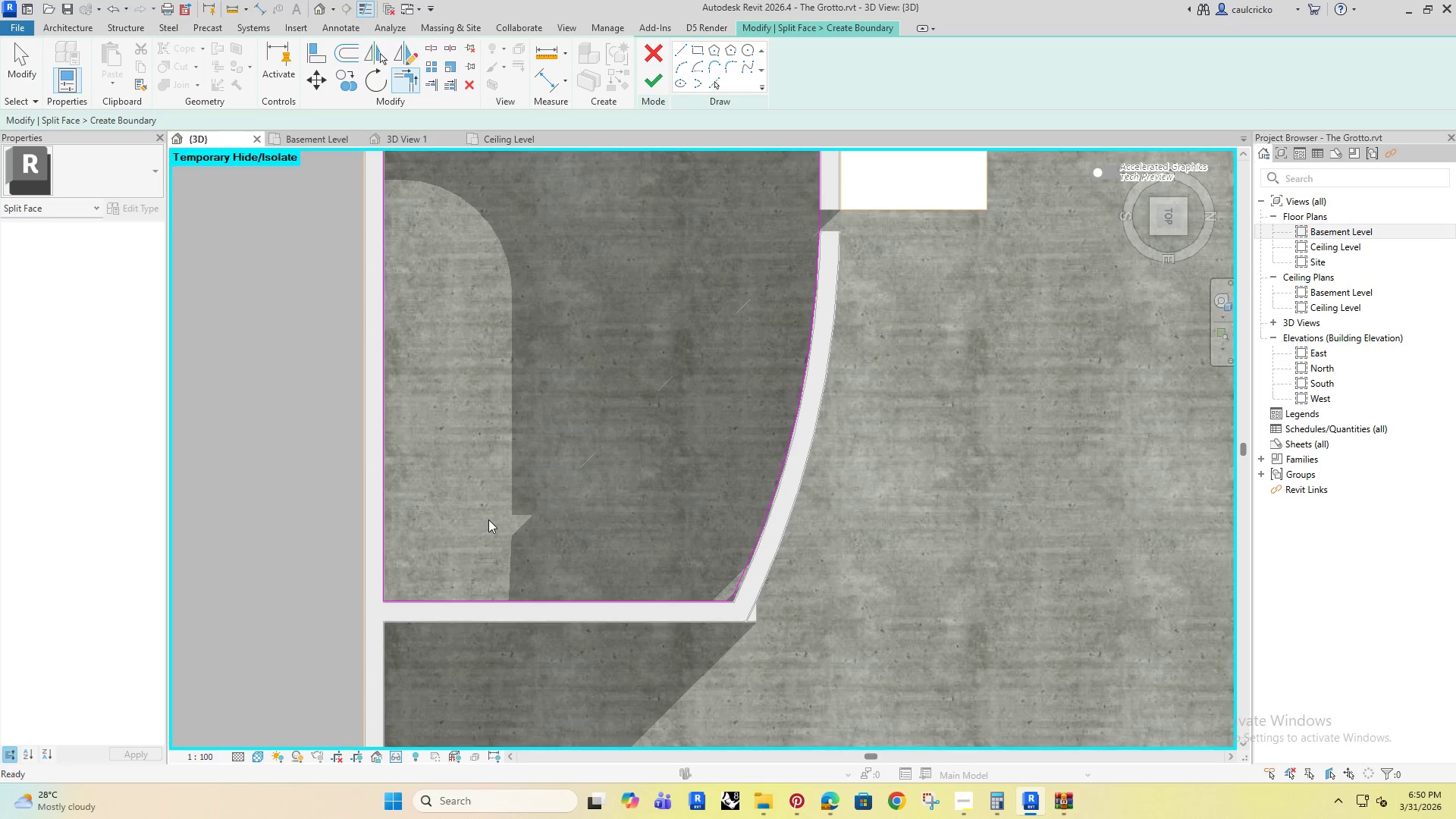 
key(Escape)
 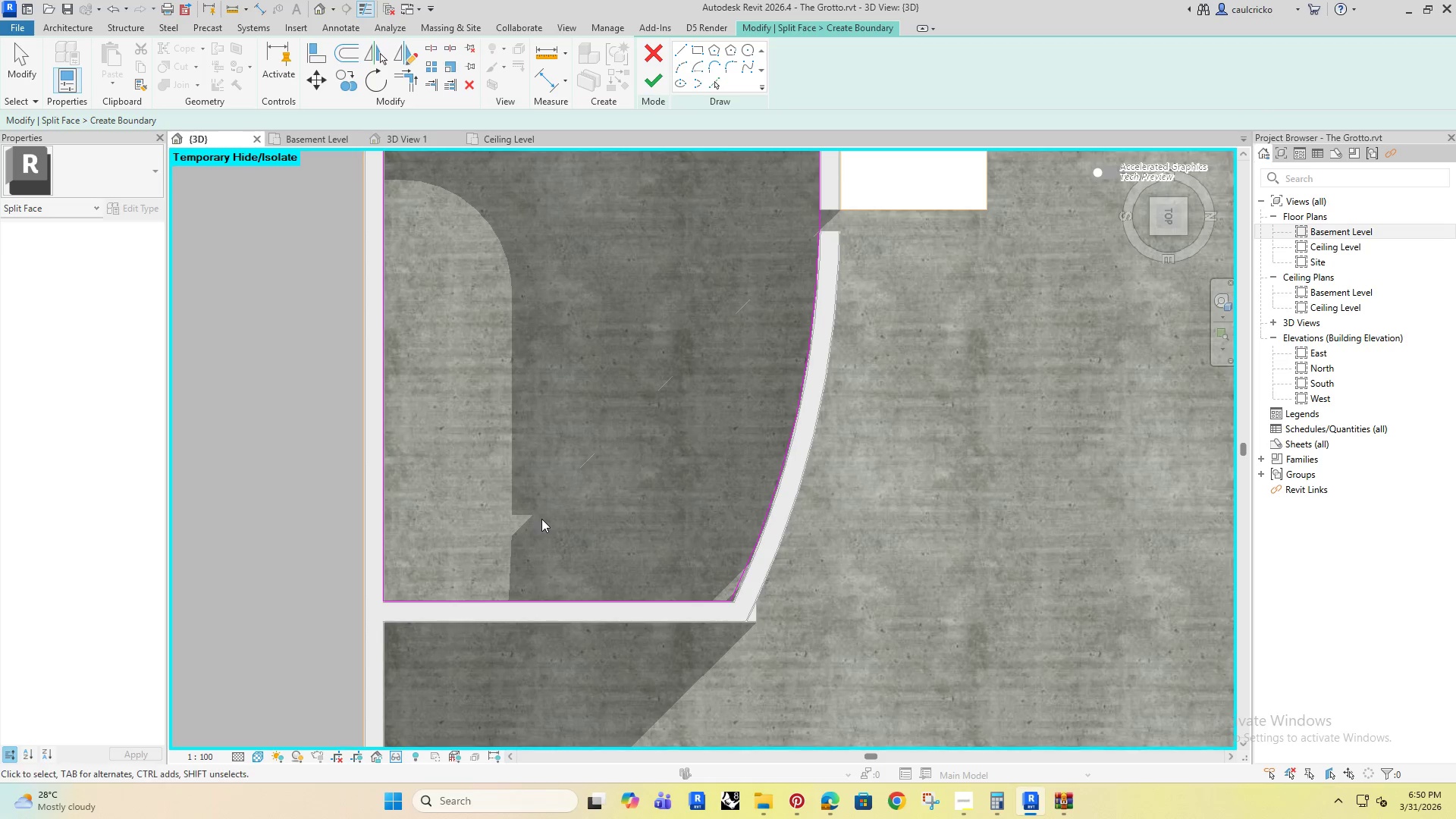 
left_click([656, 82])
 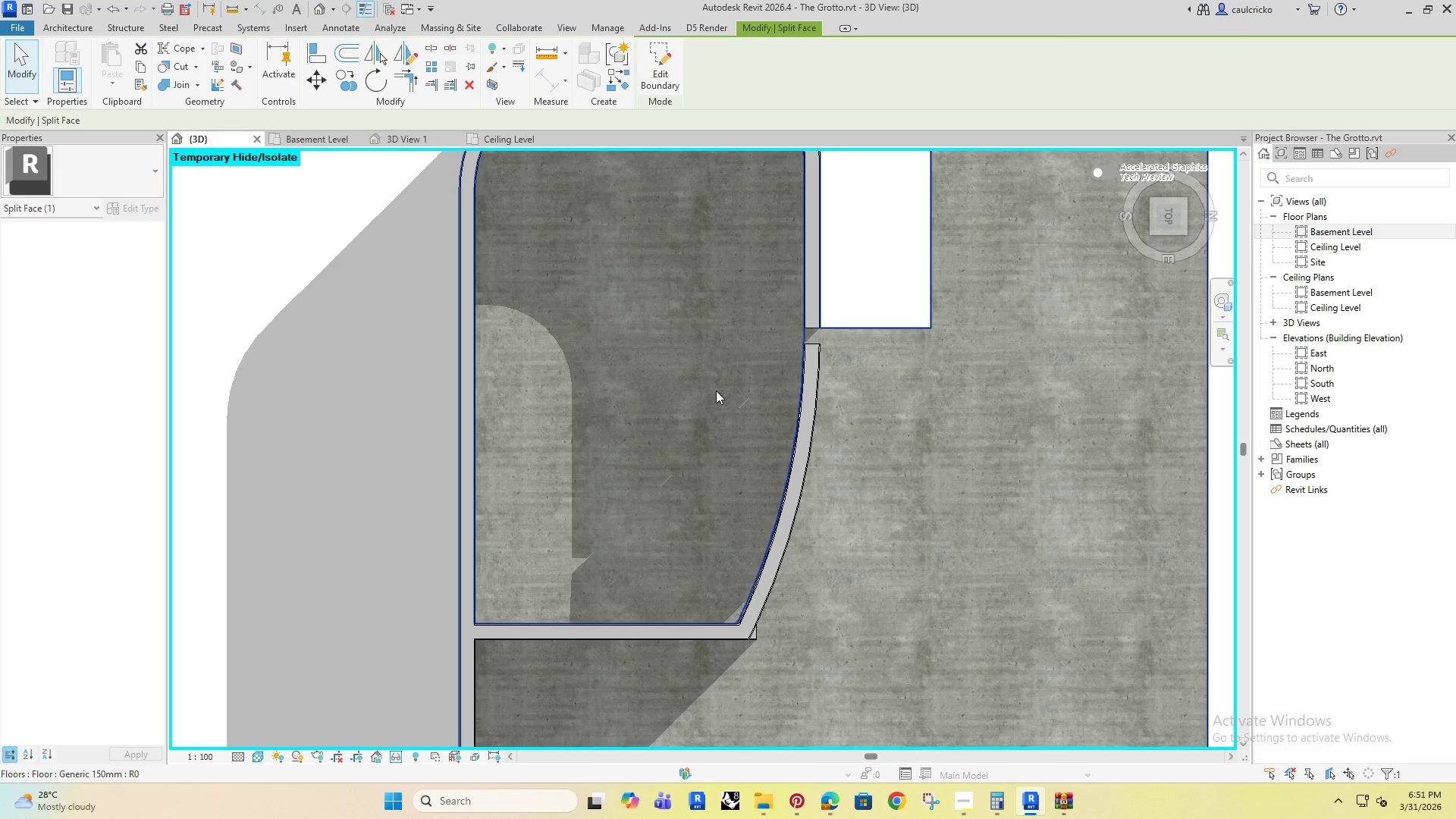 
scroll: coordinate [561, 539], scroll_direction: down, amount: 2.0
 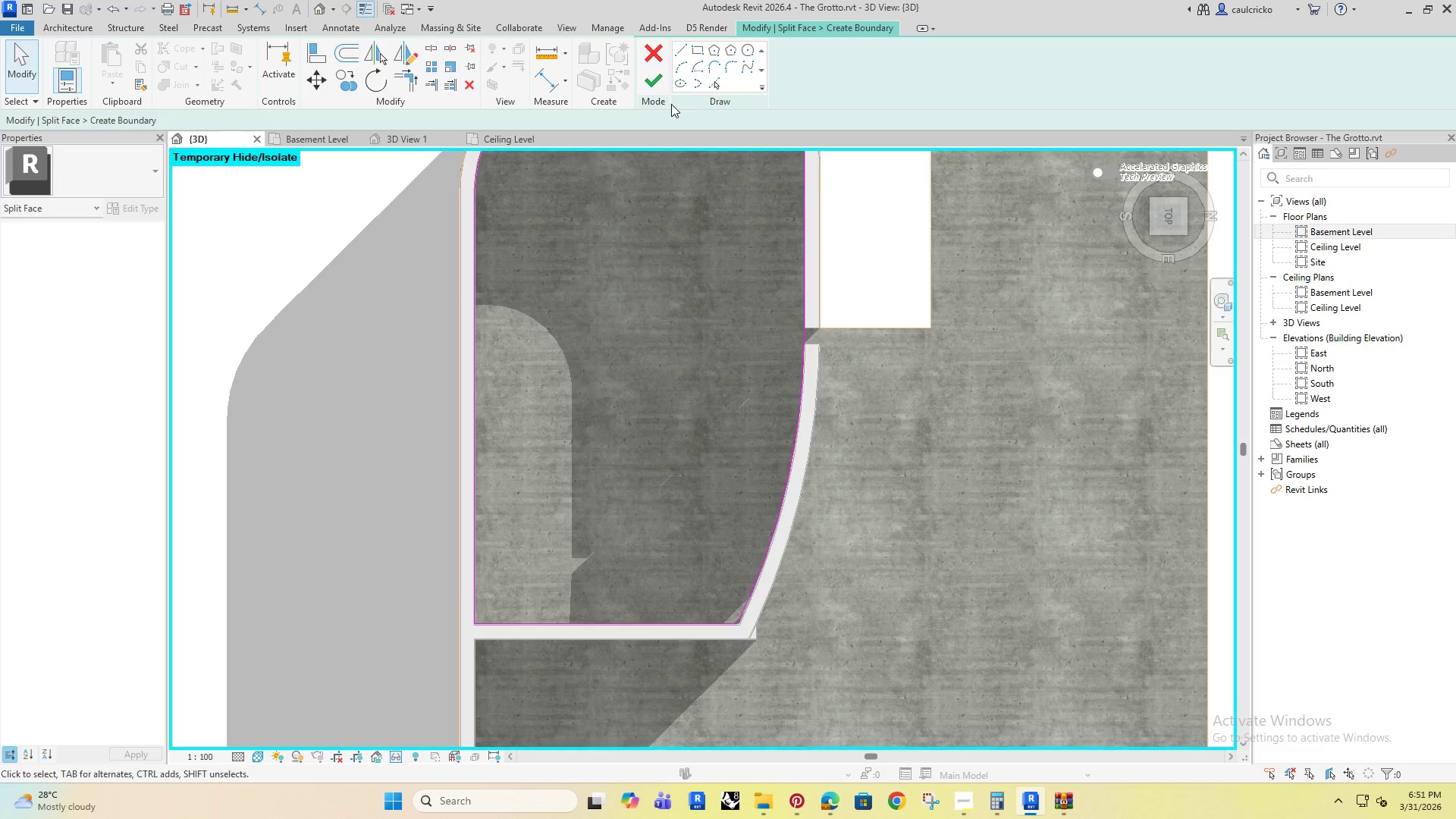 
hold_key(key=ShiftRight, duration=0.47)
 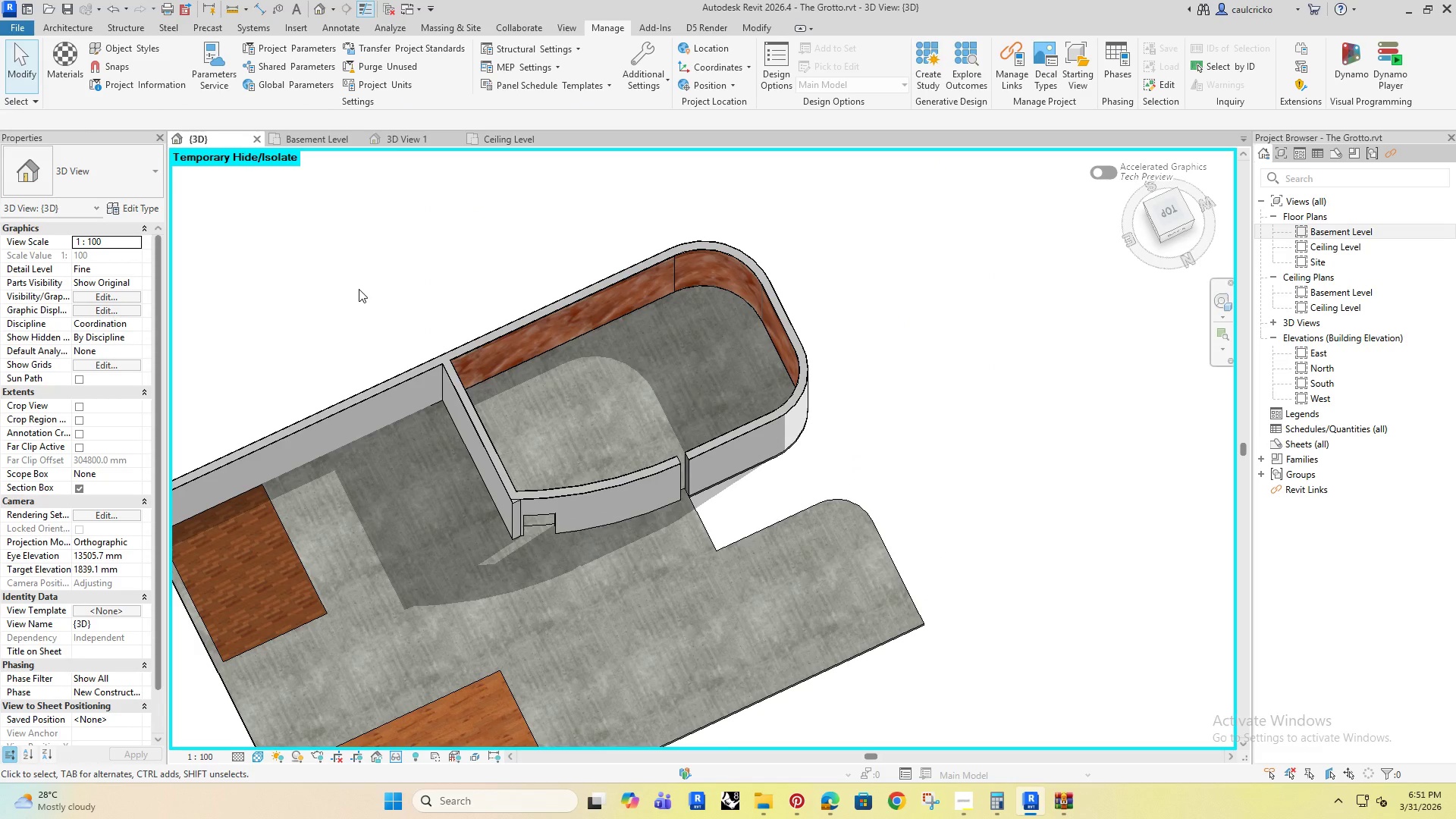 
scroll: coordinate [626, 497], scroll_direction: down, amount: 4.0
 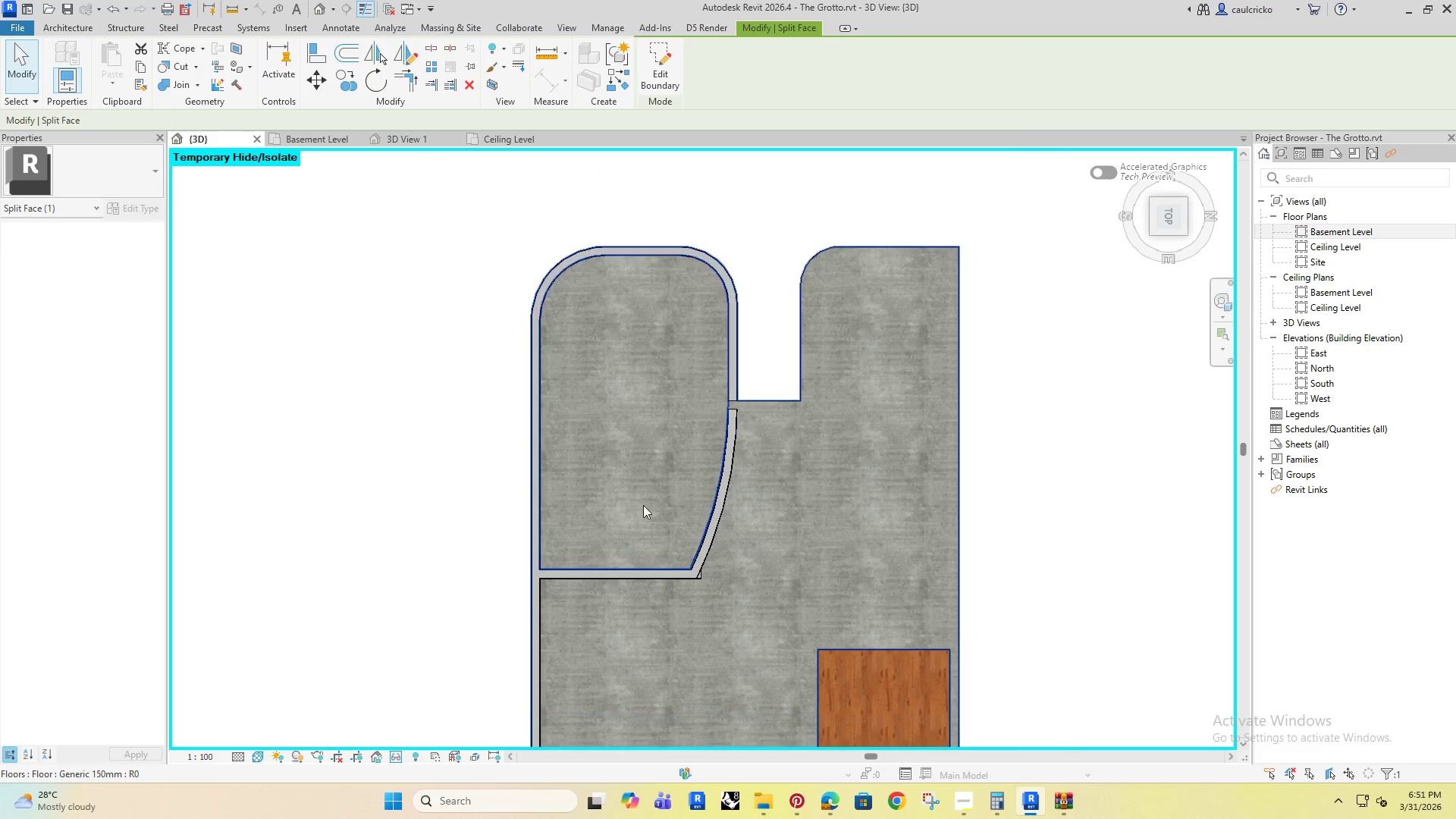 
type(pt)
 